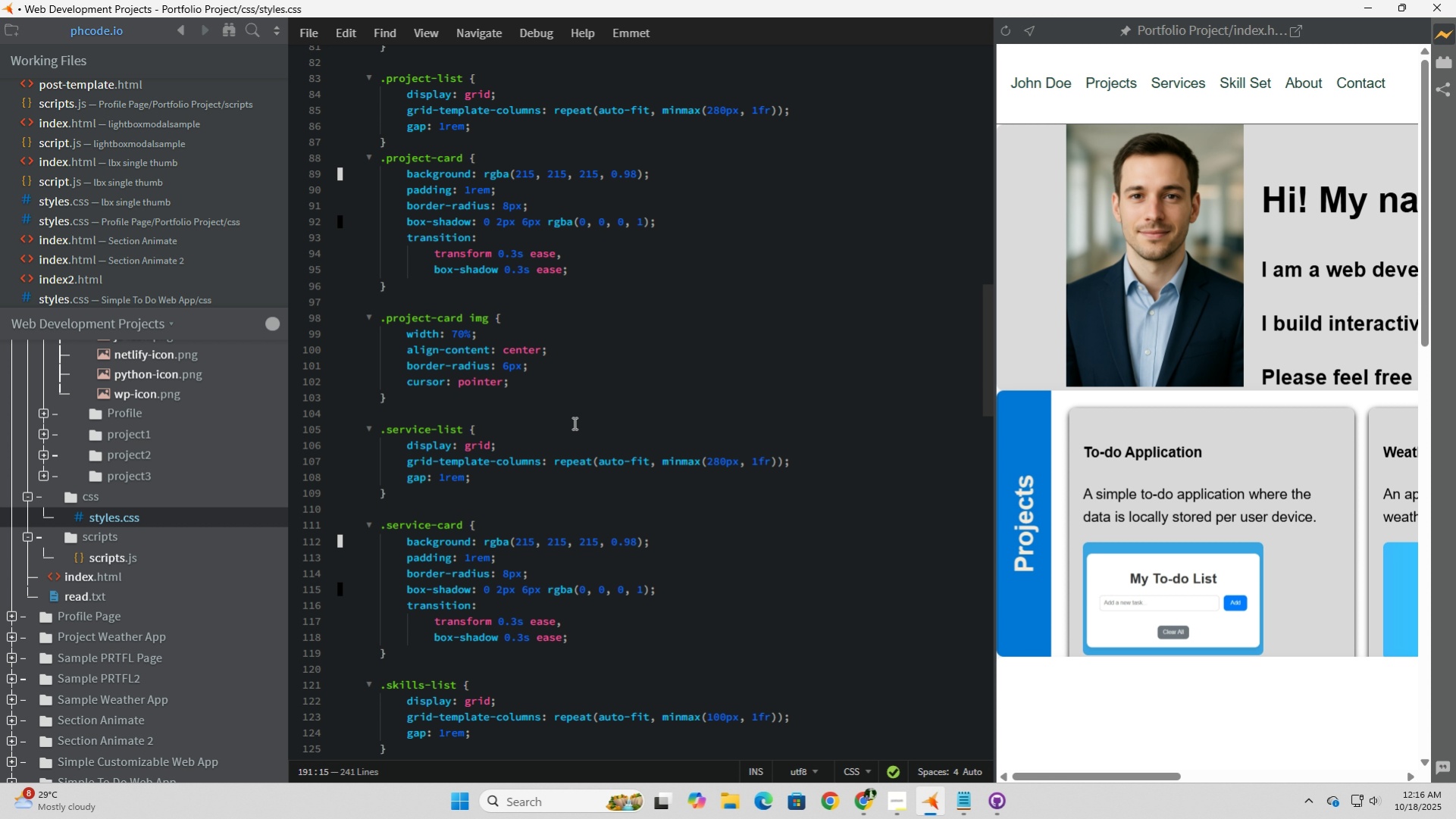 
scroll: coordinate [573, 423], scroll_direction: down, amount: 18.0
 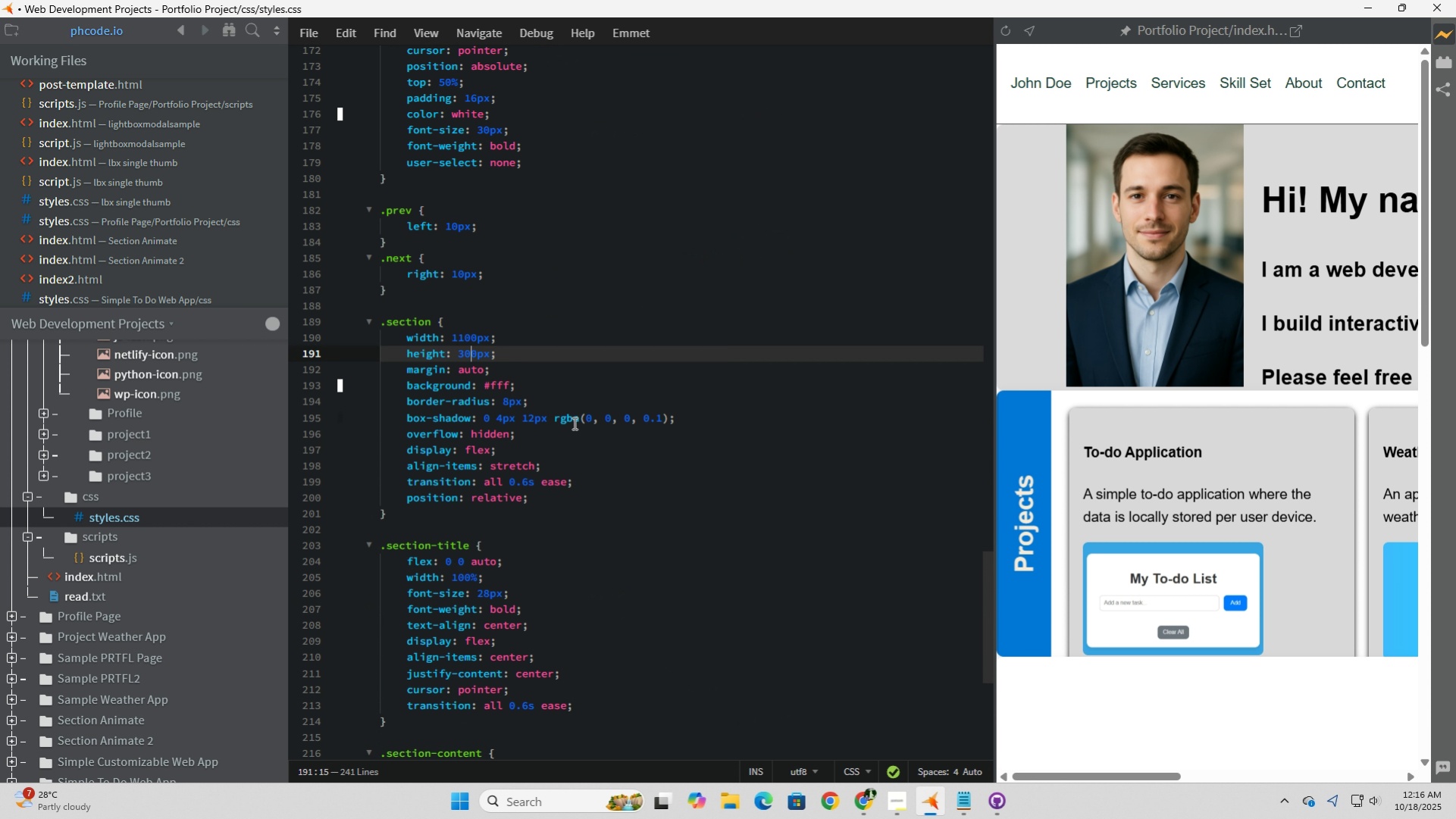 
wait(8.1)
 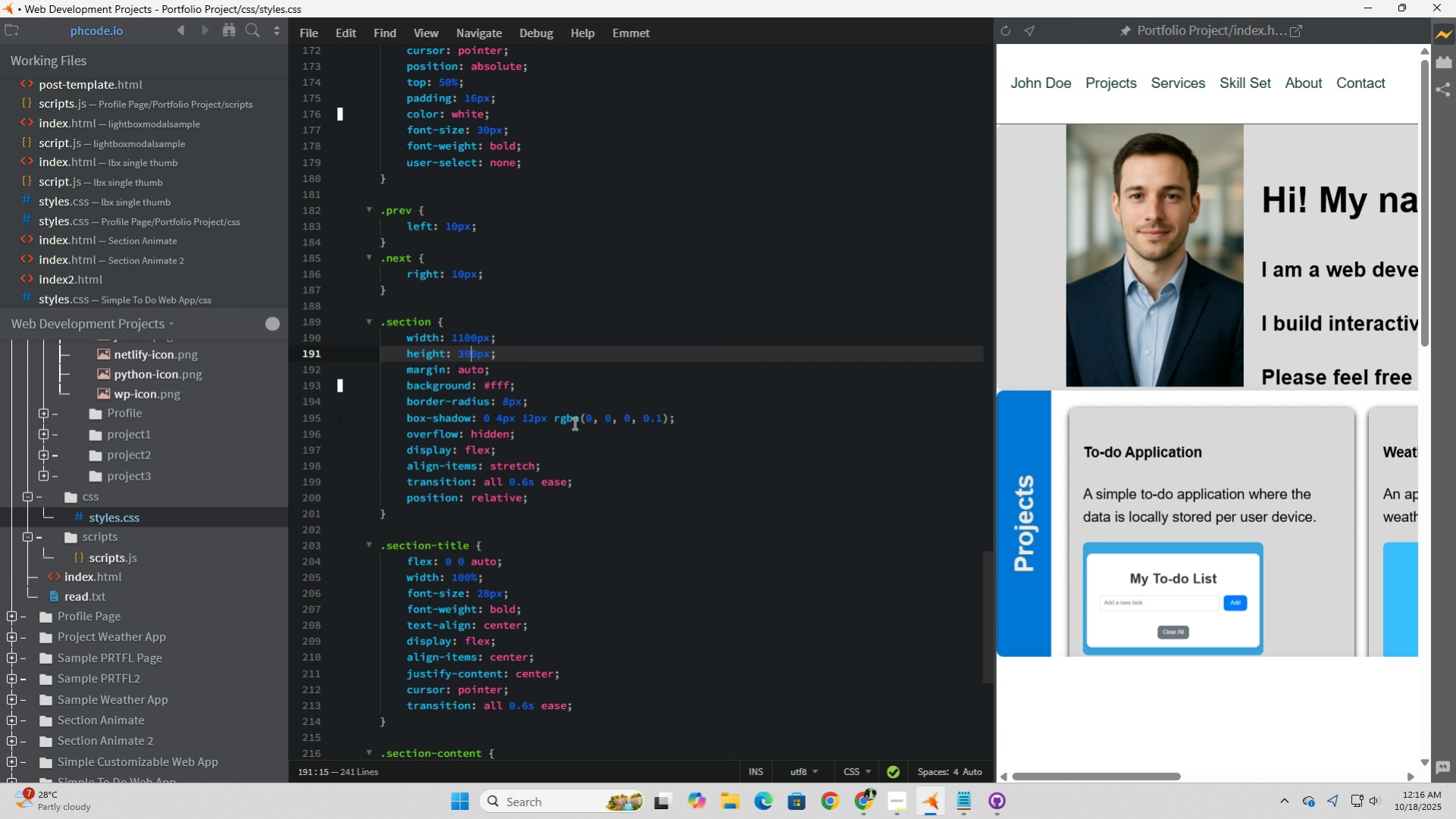 
scroll: coordinate [573, 423], scroll_direction: up, amount: 20.0
 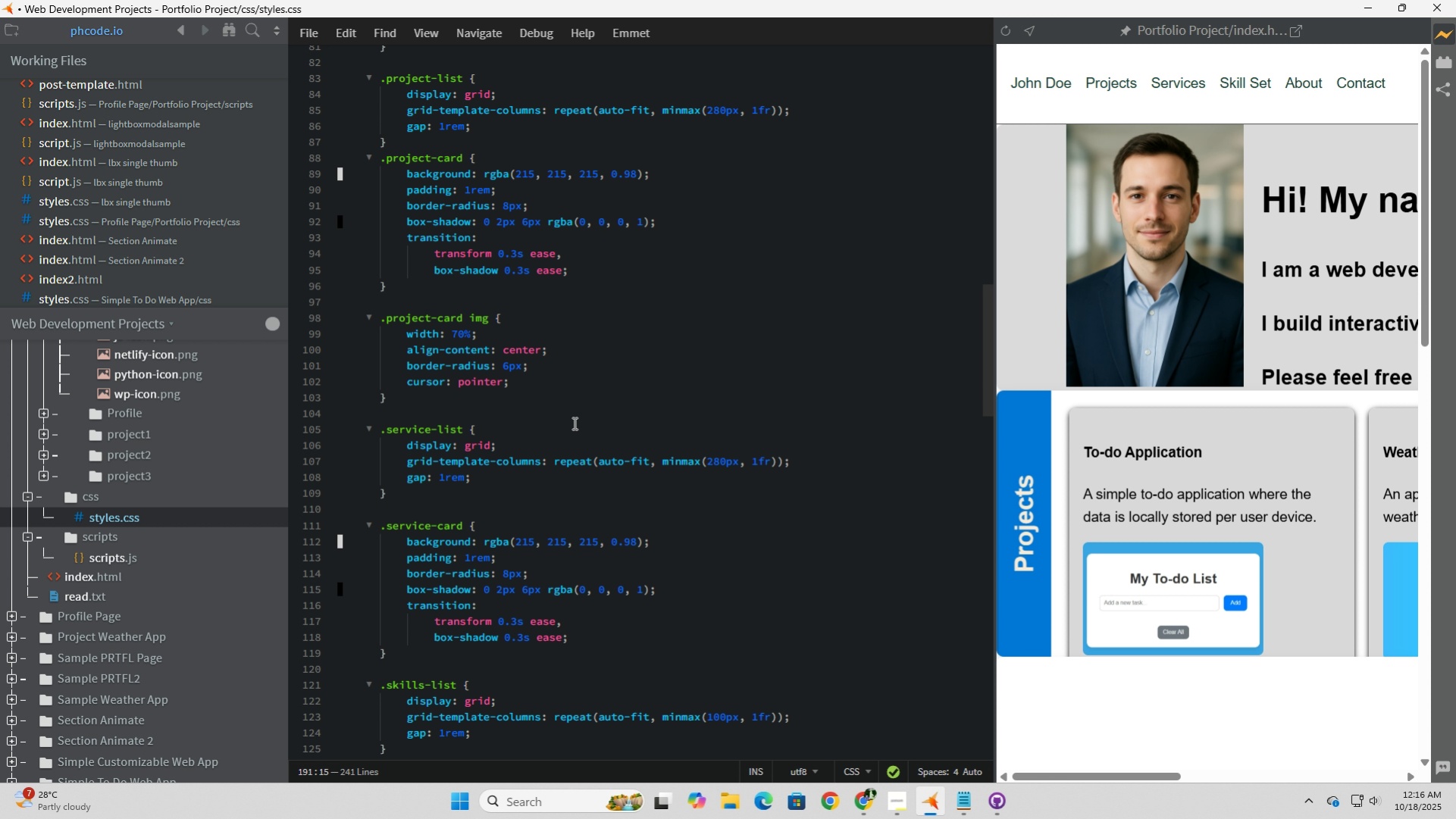 
wait(7.77)
 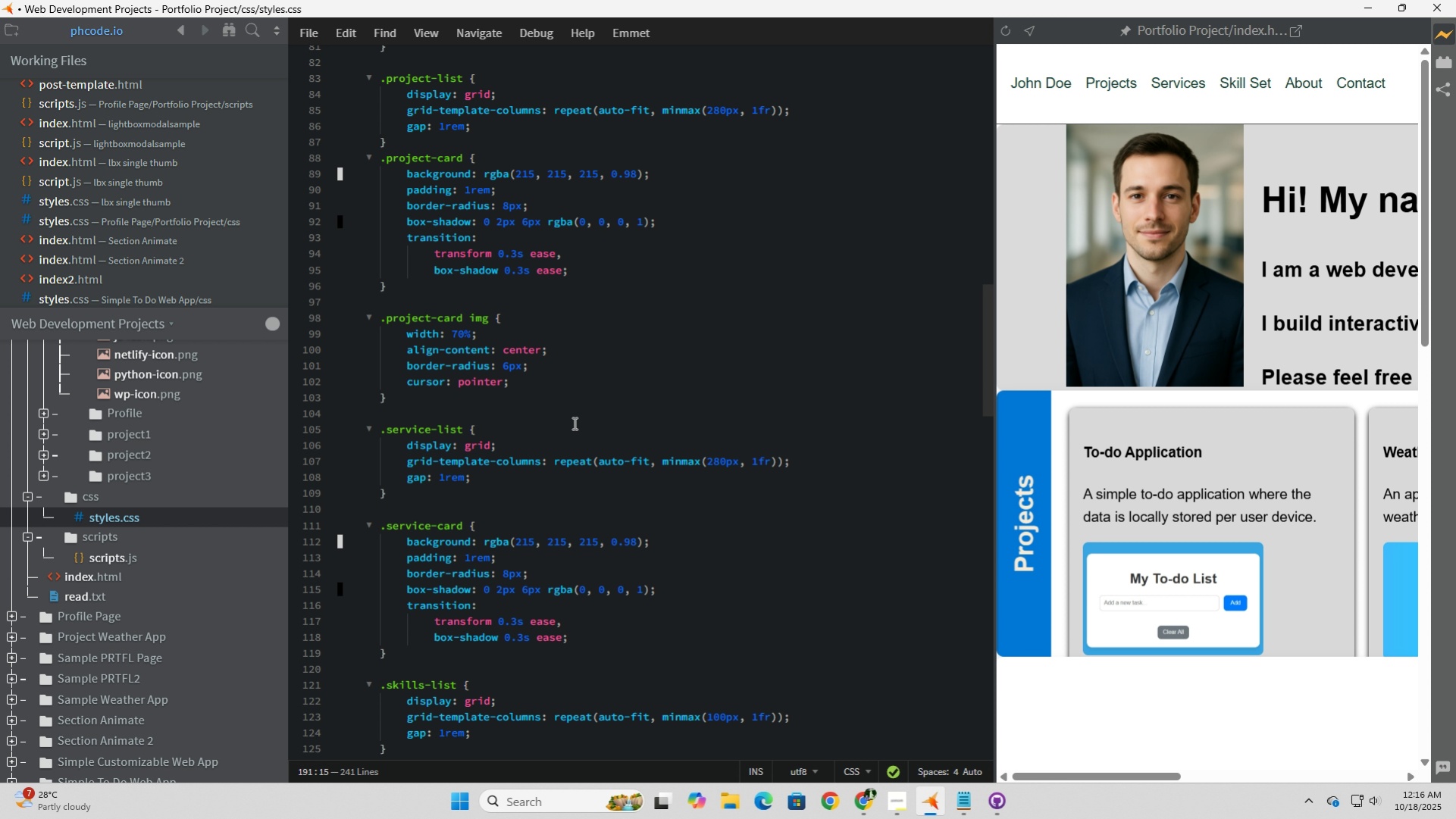 
scroll: coordinate [573, 423], scroll_direction: down, amount: 15.0
 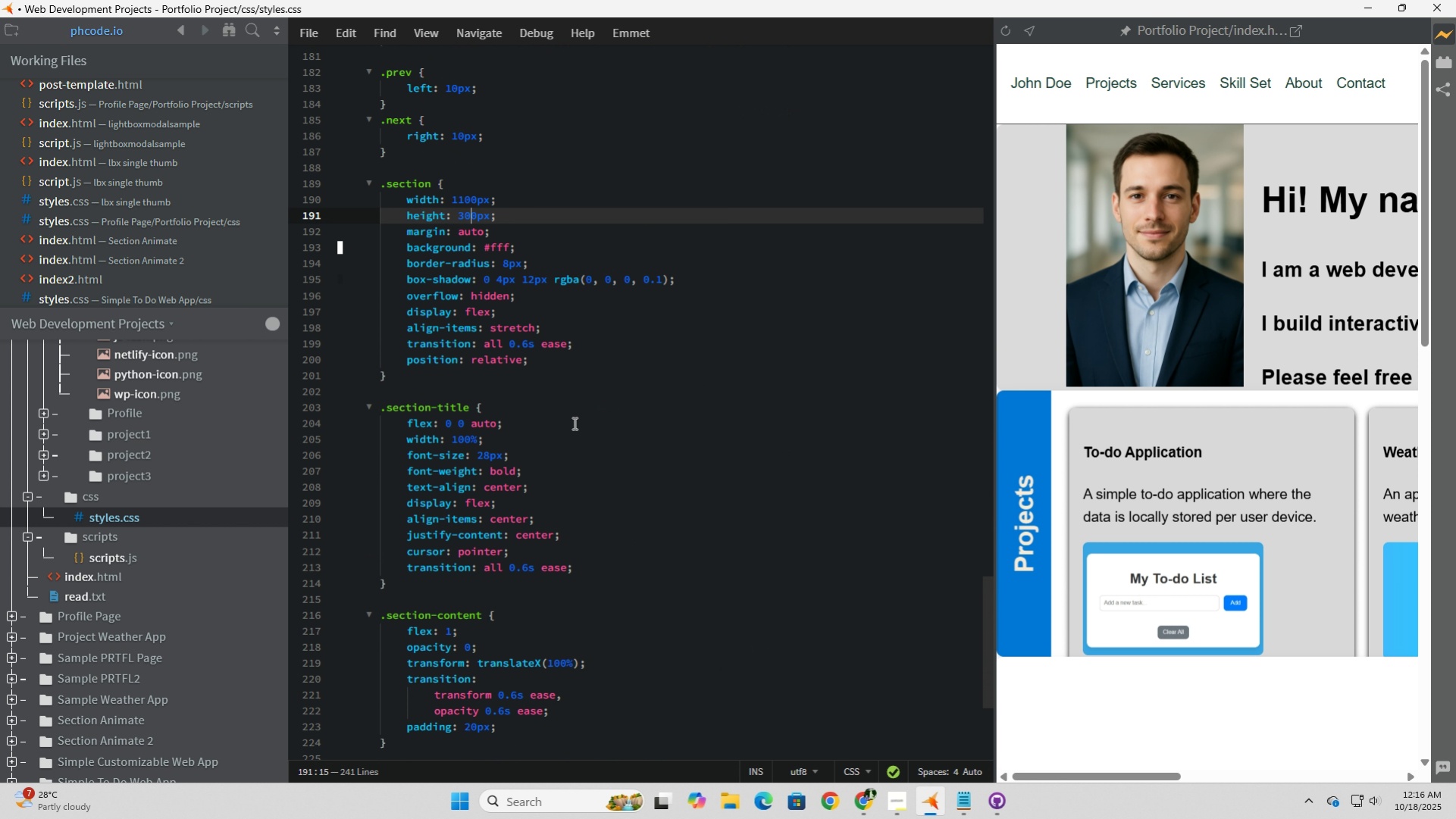 
scroll: coordinate [573, 422], scroll_direction: up, amount: 21.0
 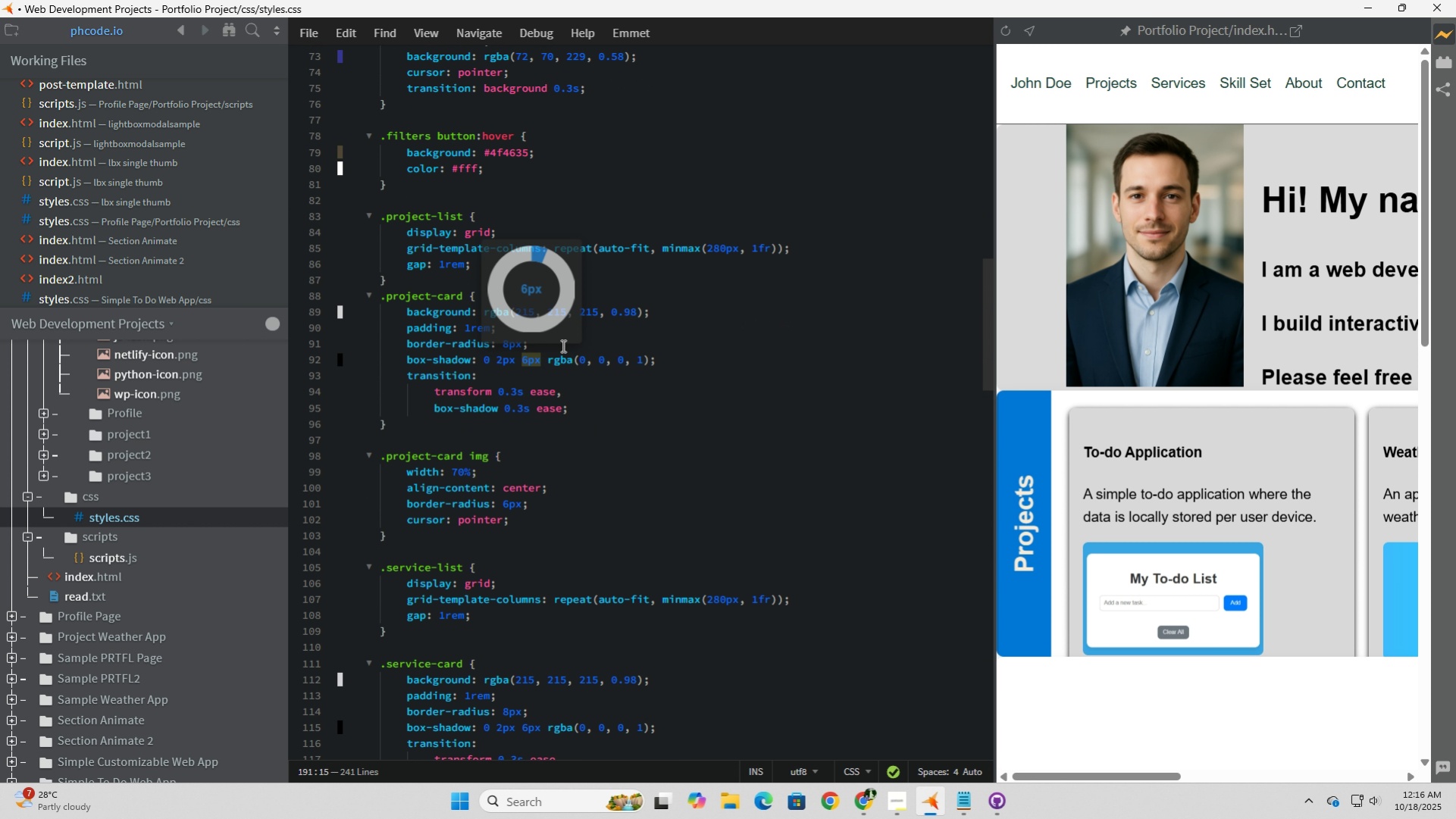 
left_click([768, 337])
 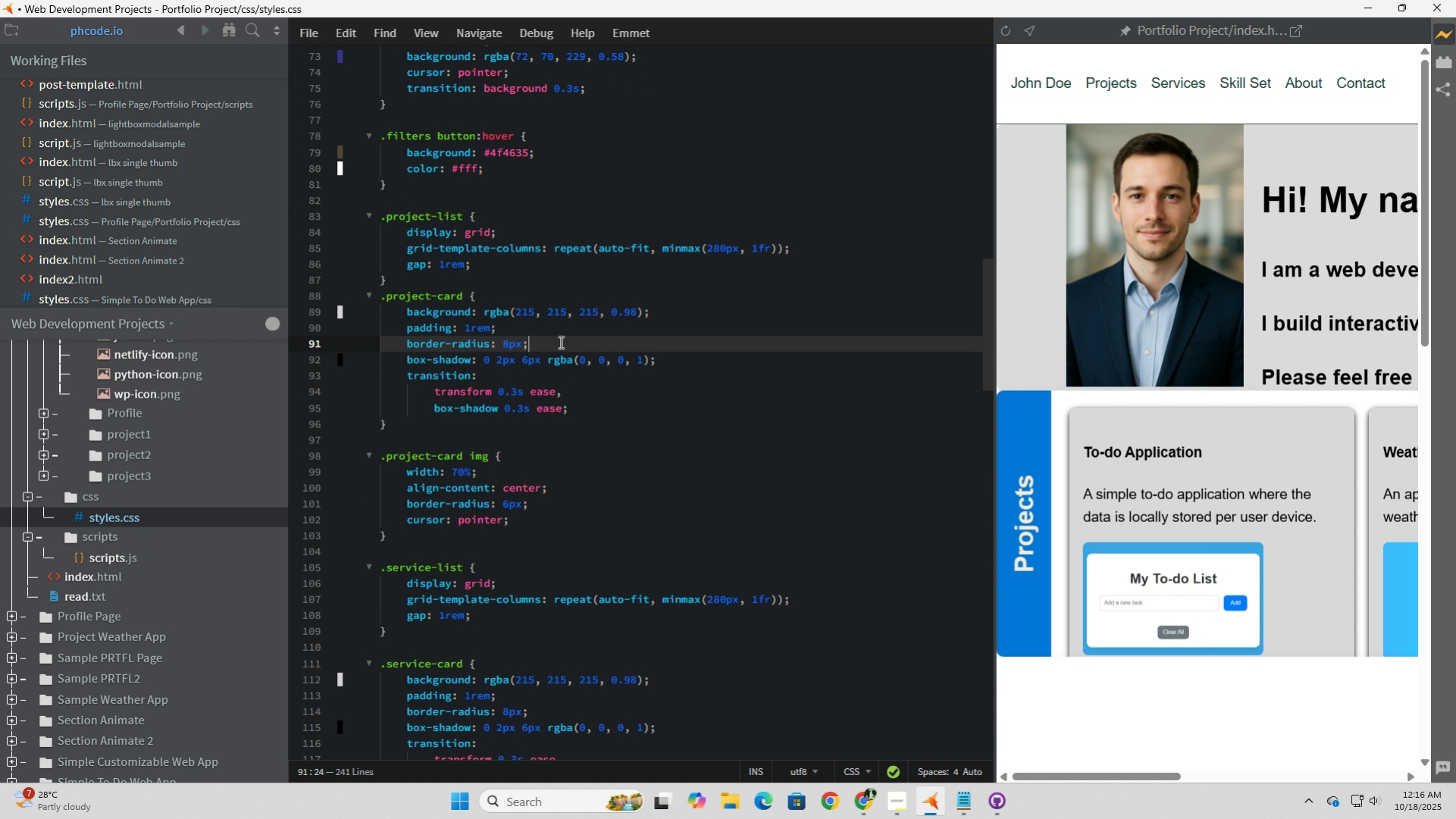 
wait(5.22)
 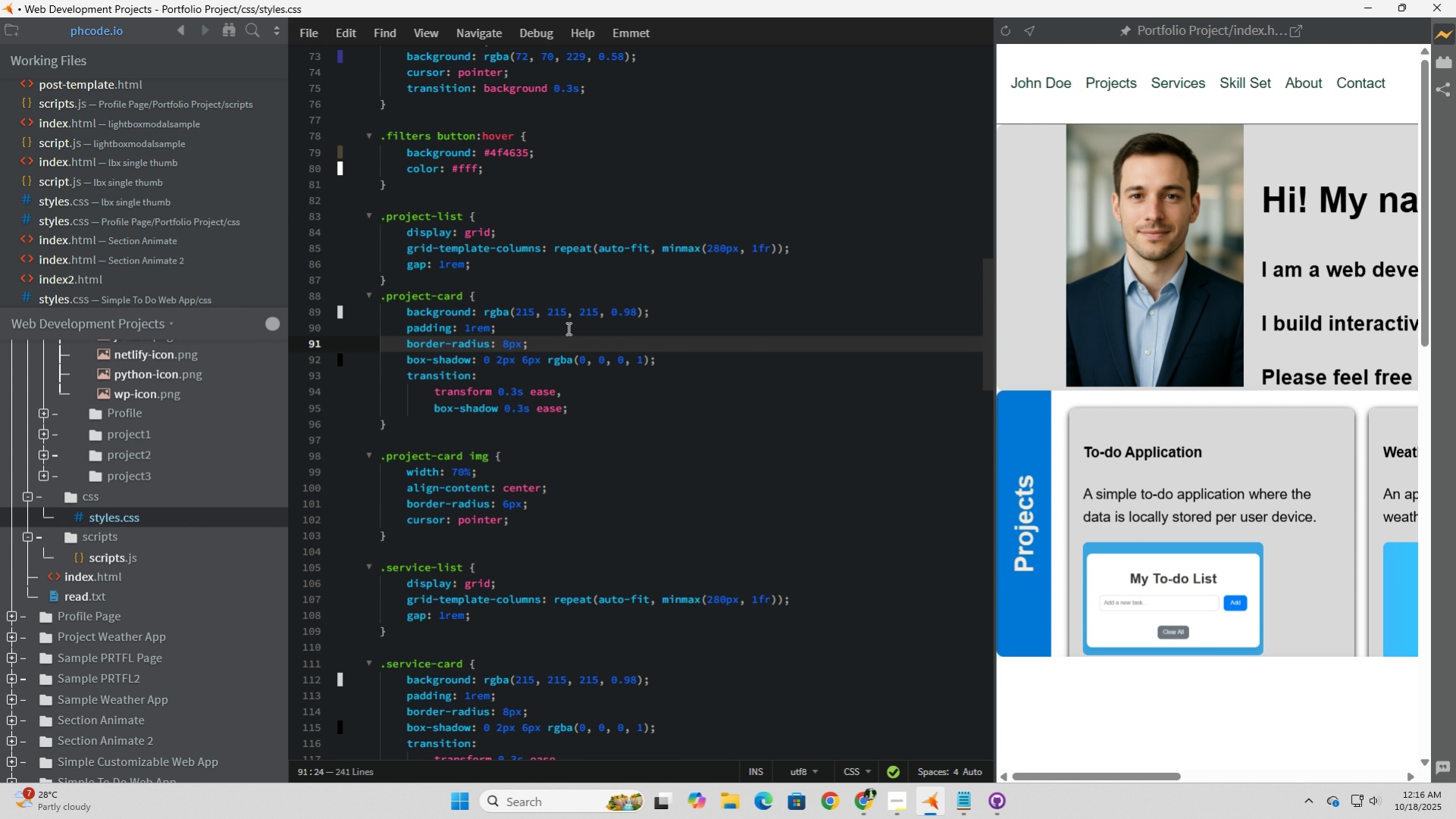 
key(ArrowUp)
 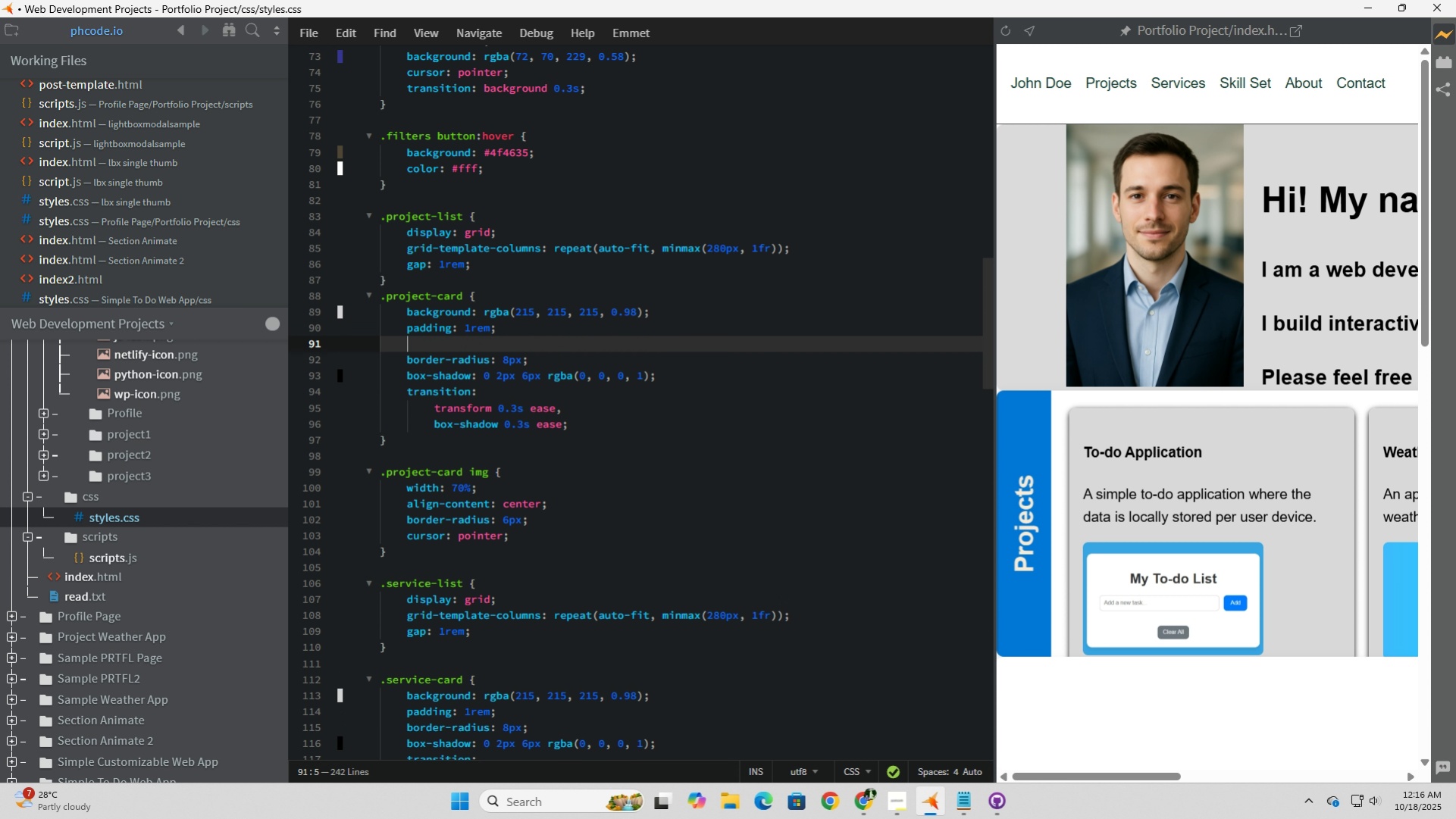 
key(Enter)
 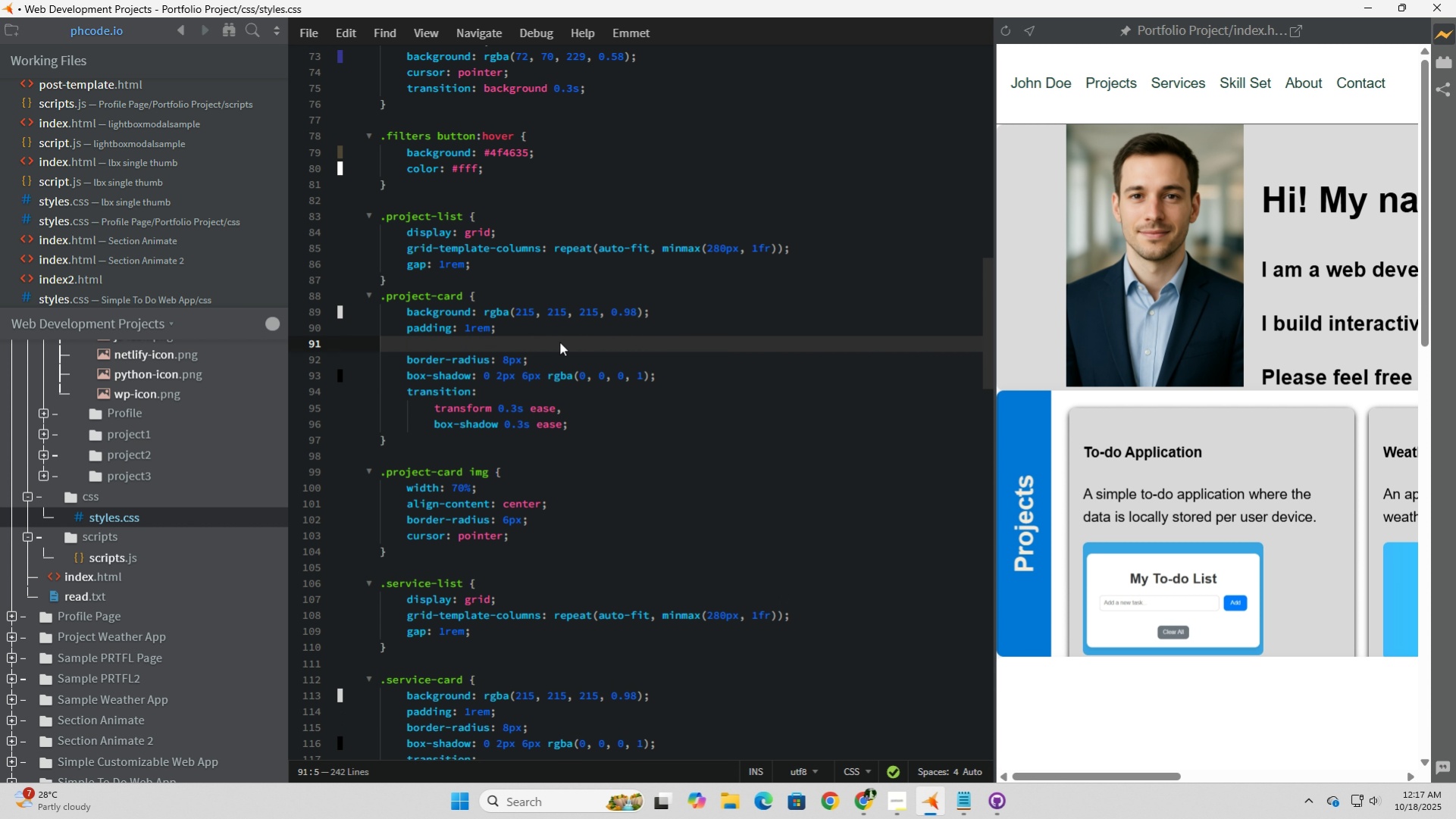 
type(height)
key(Tab)
 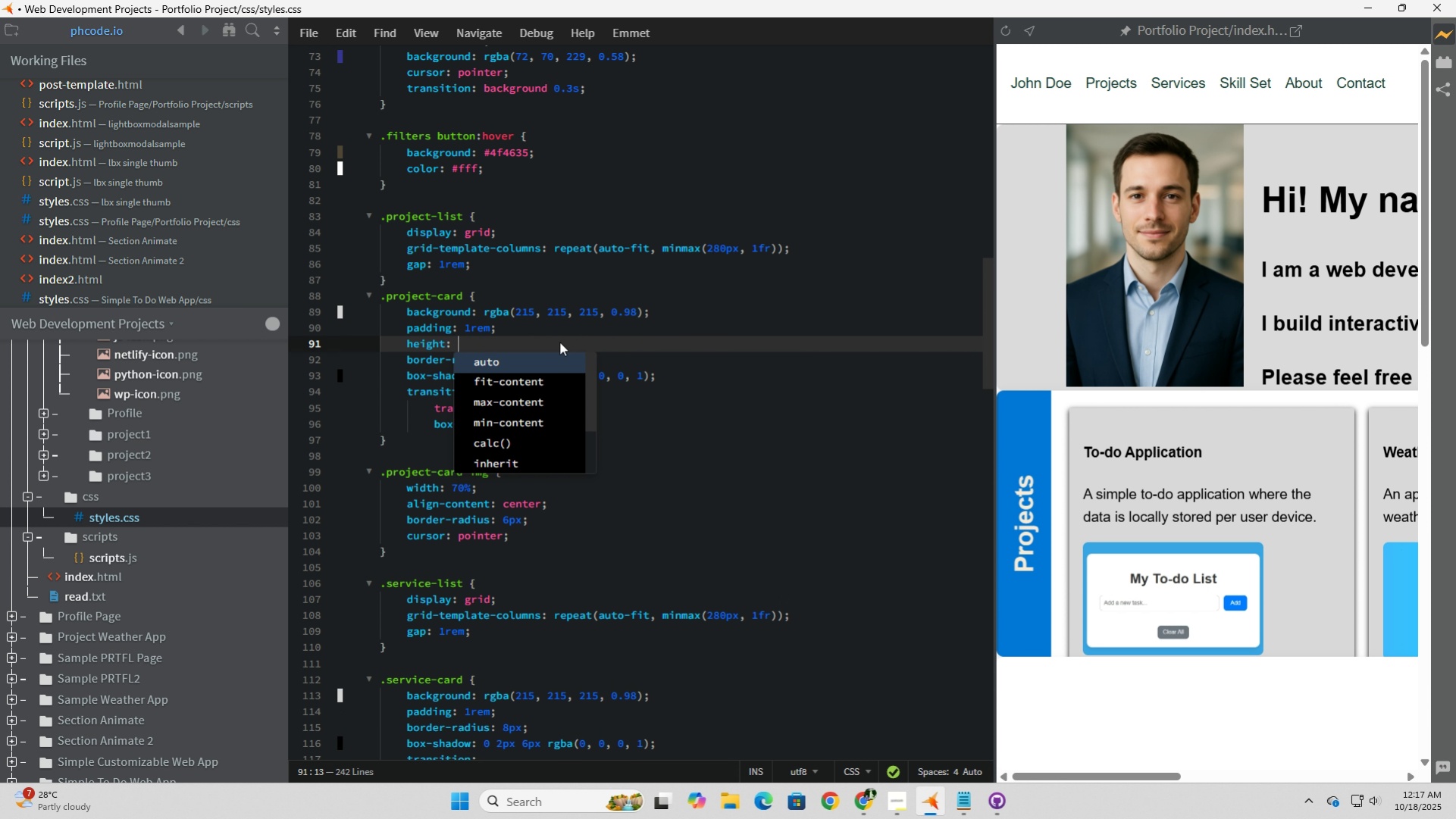 
wait(5.22)
 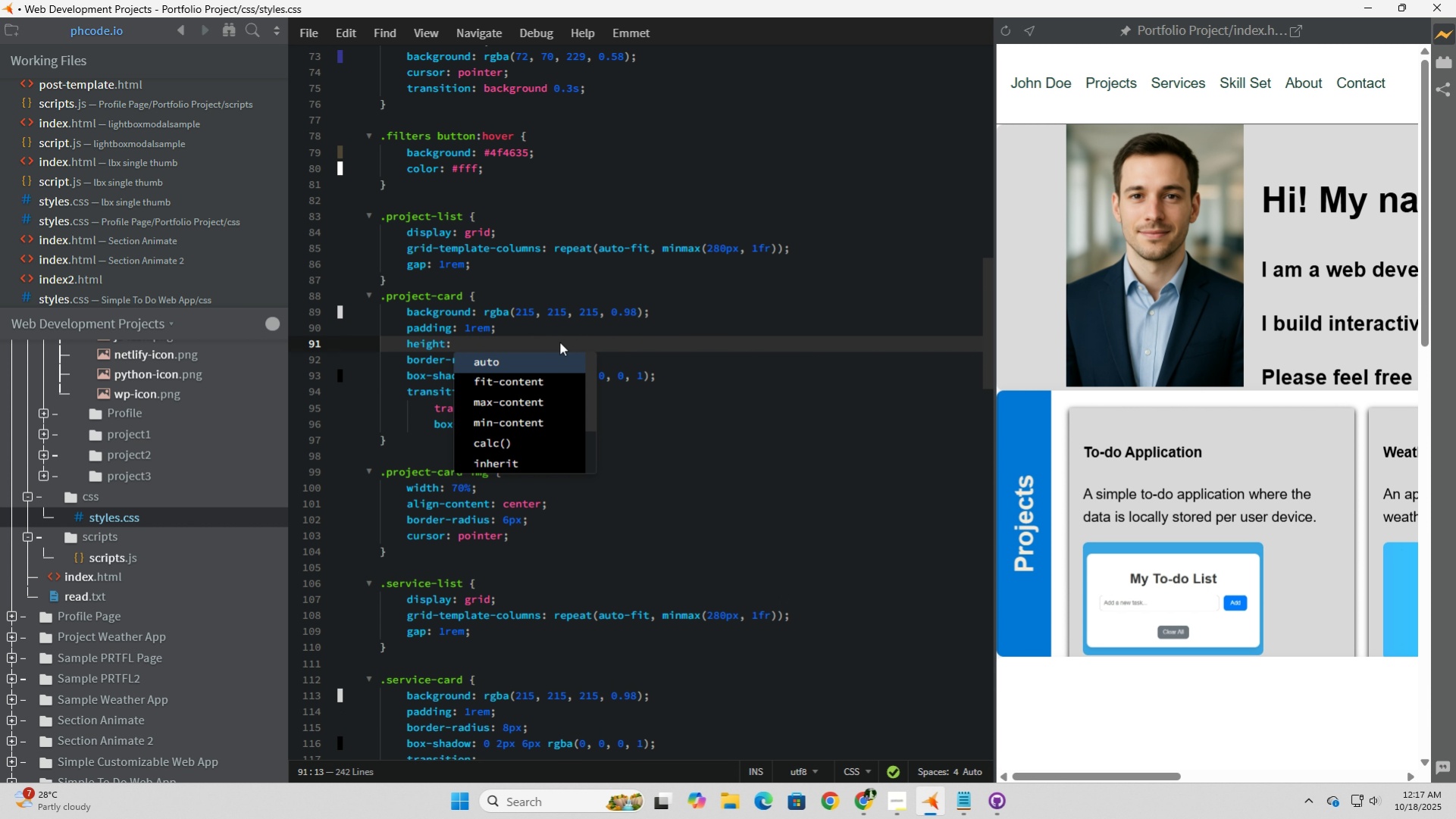 
key(ArrowDown)
 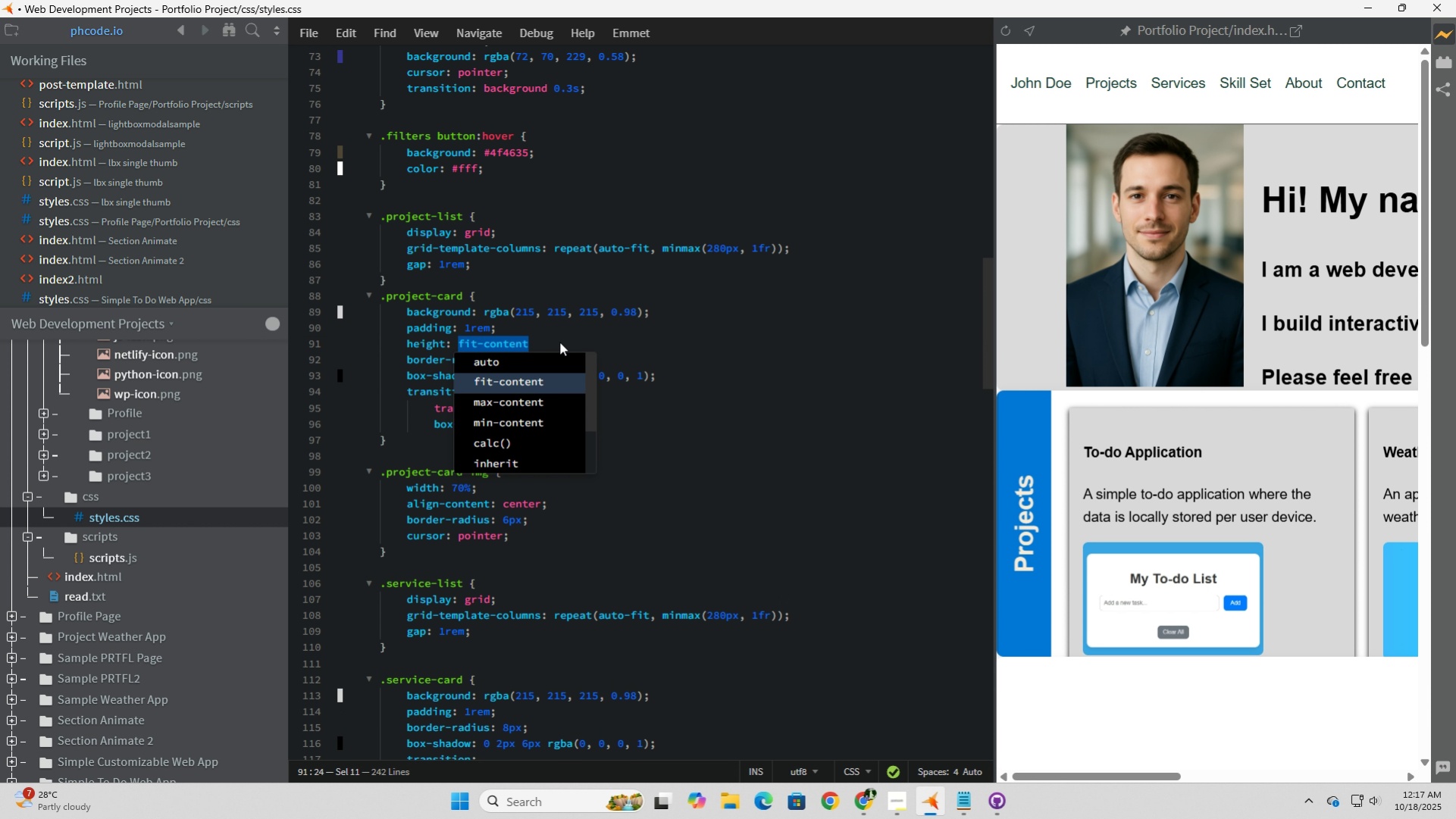 
key(Tab)
 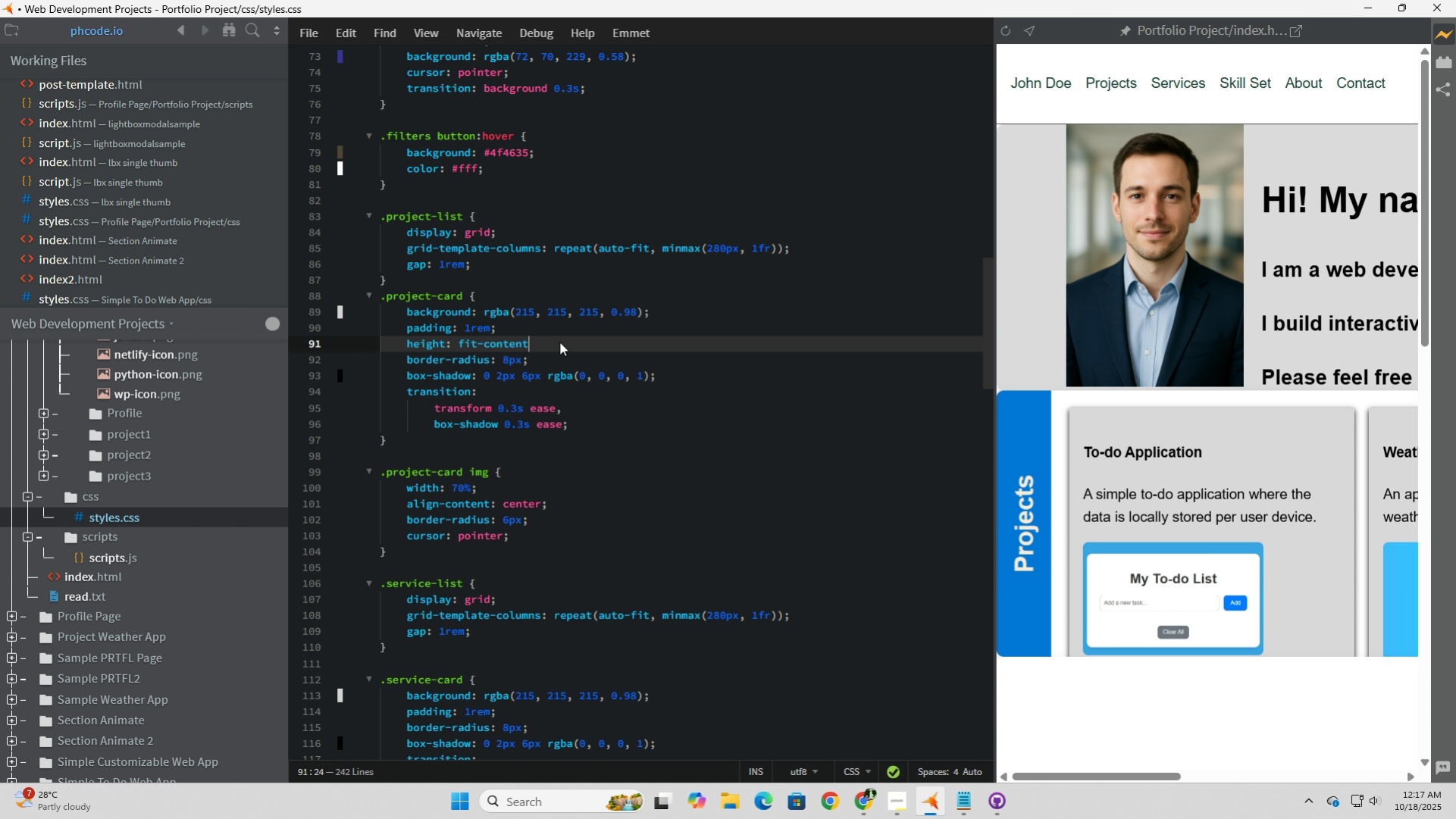 
key(Semicolon)
 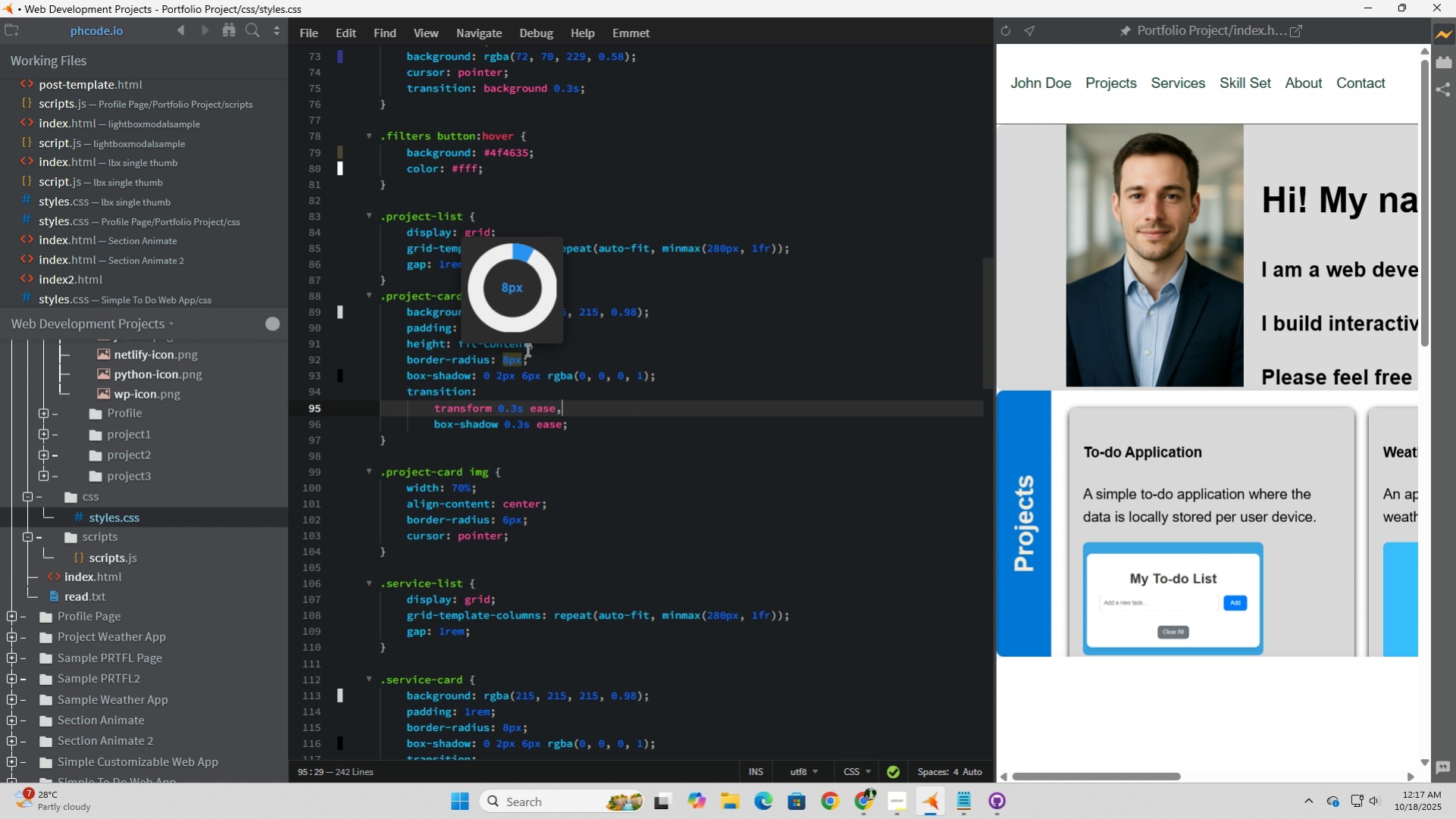 
left_click_drag(start_coordinate=[529, 342], to_coordinate=[462, 342])
 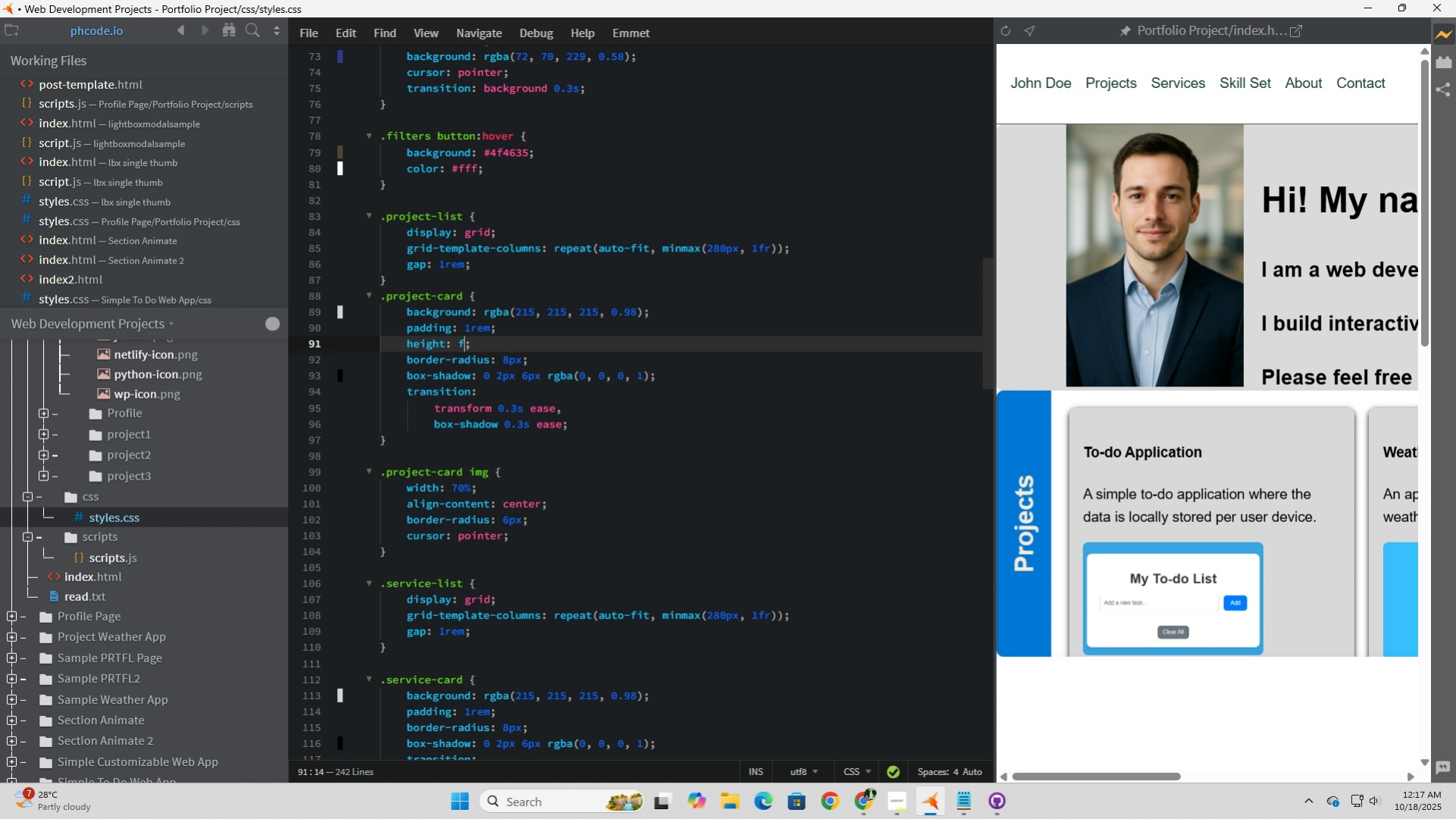 
key(Backspace)
key(Backspace)
type(290px)
 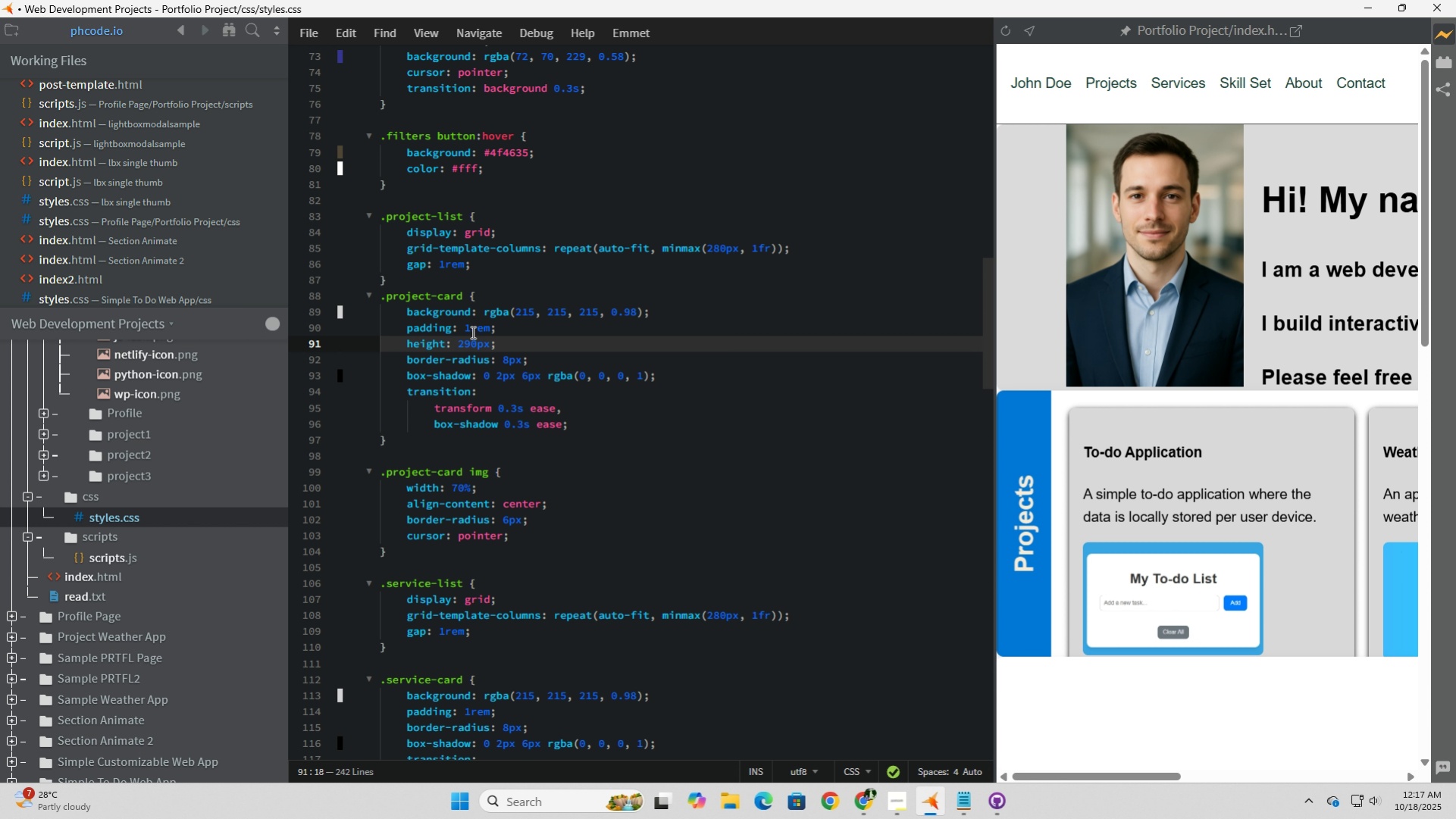 
left_click_drag(start_coordinate=[471, 342], to_coordinate=[466, 342])
 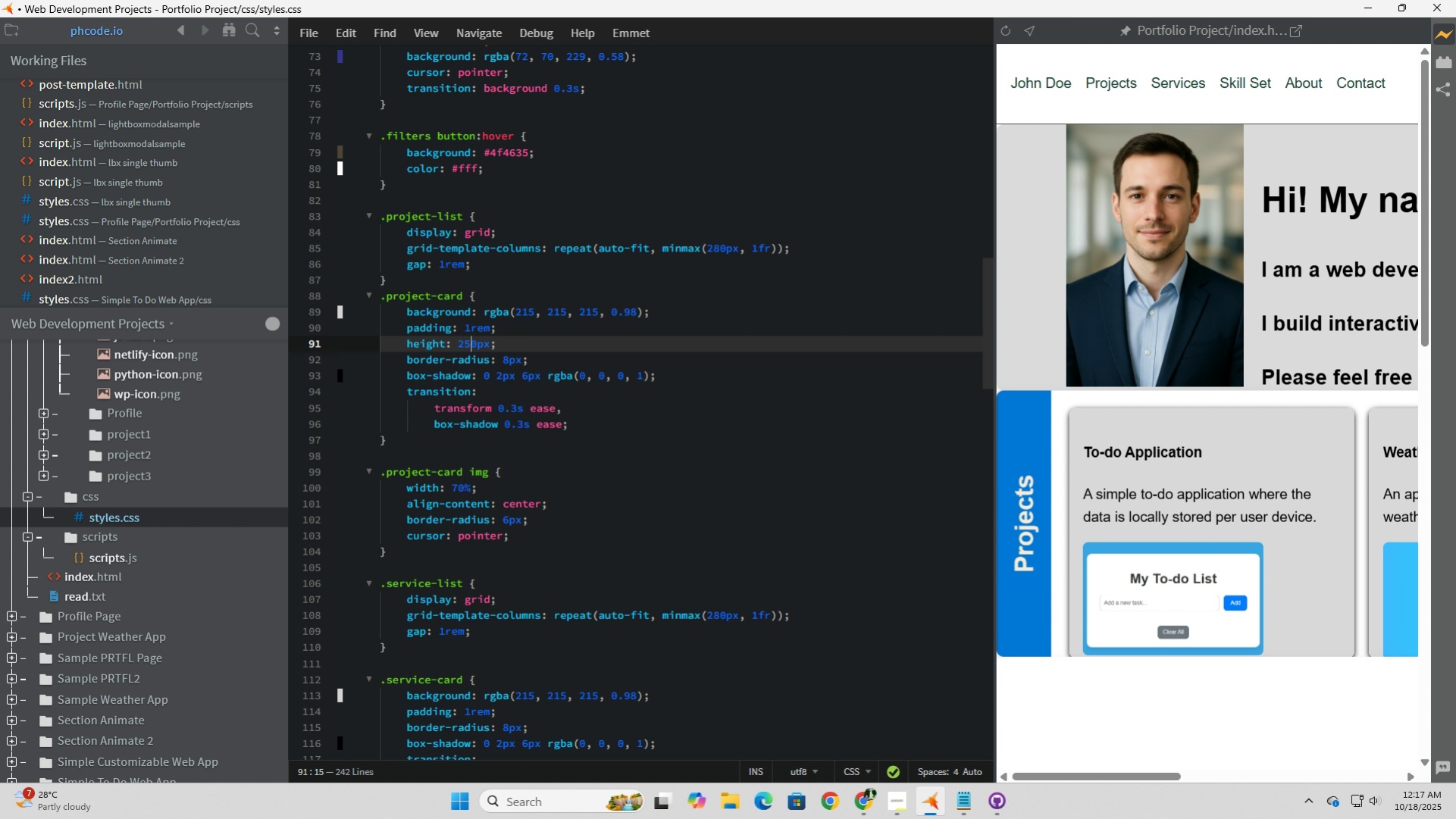 
key(Numpad5)
 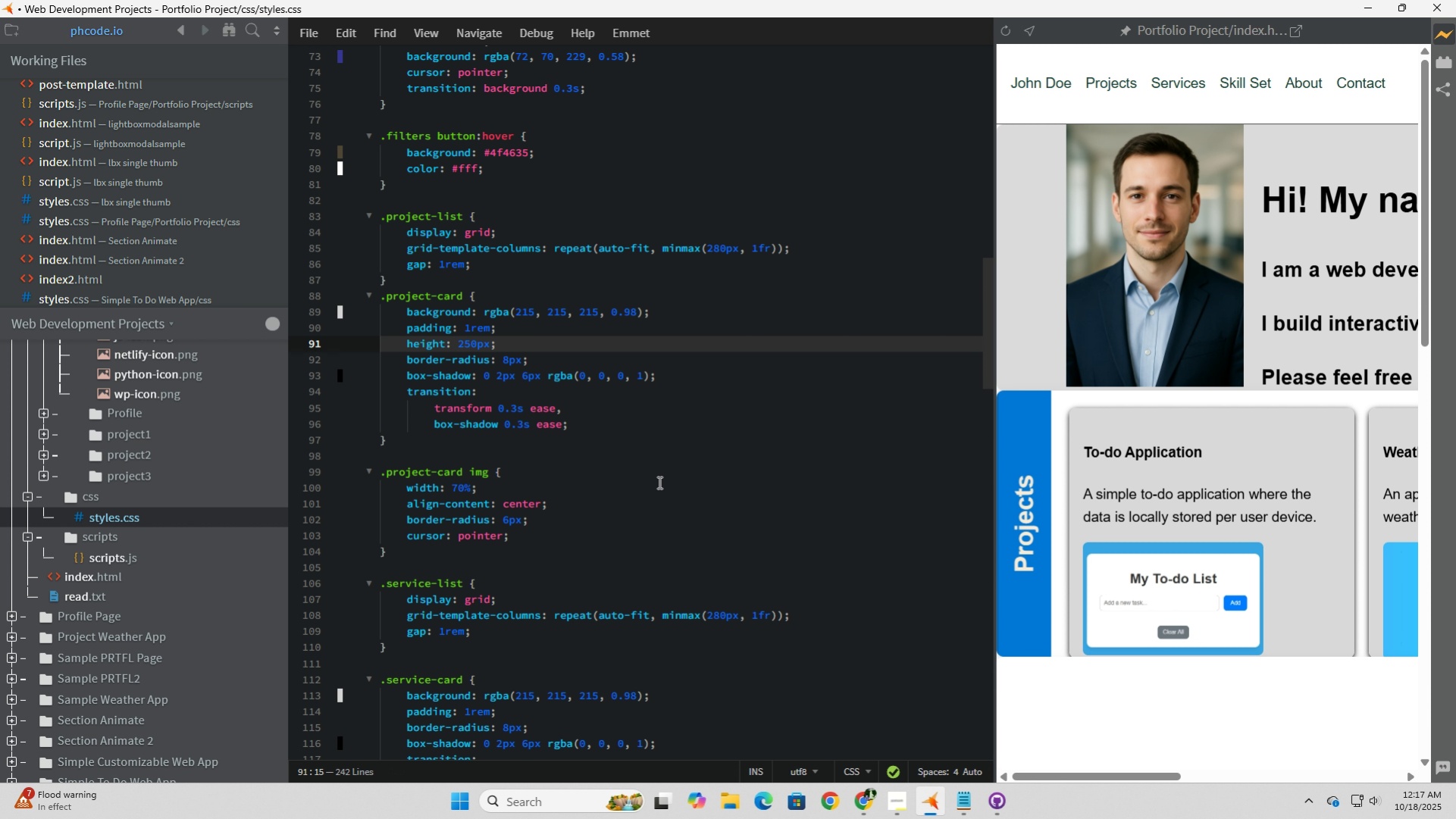 
left_click([675, 464])
 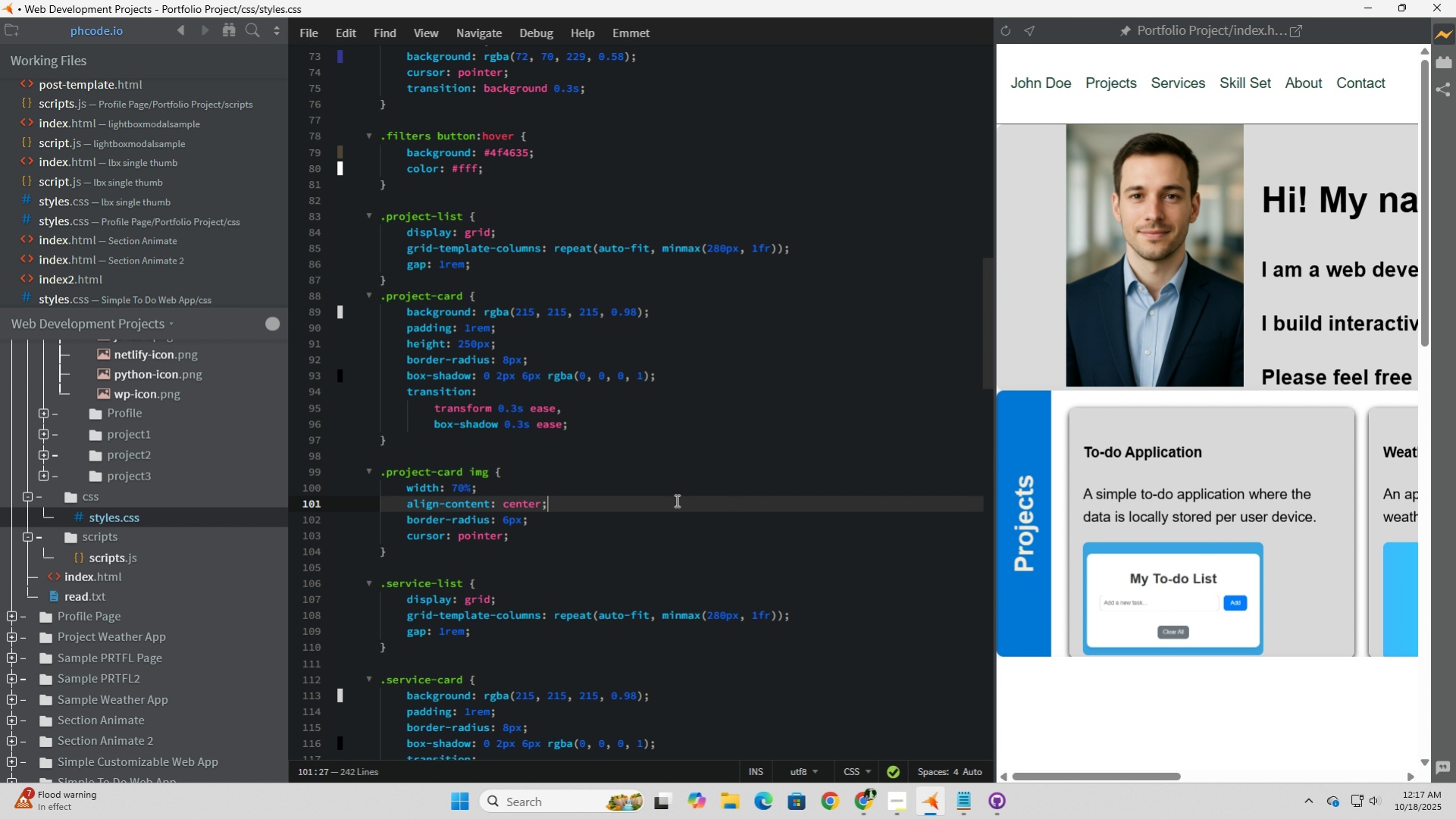 
left_click([675, 500])
 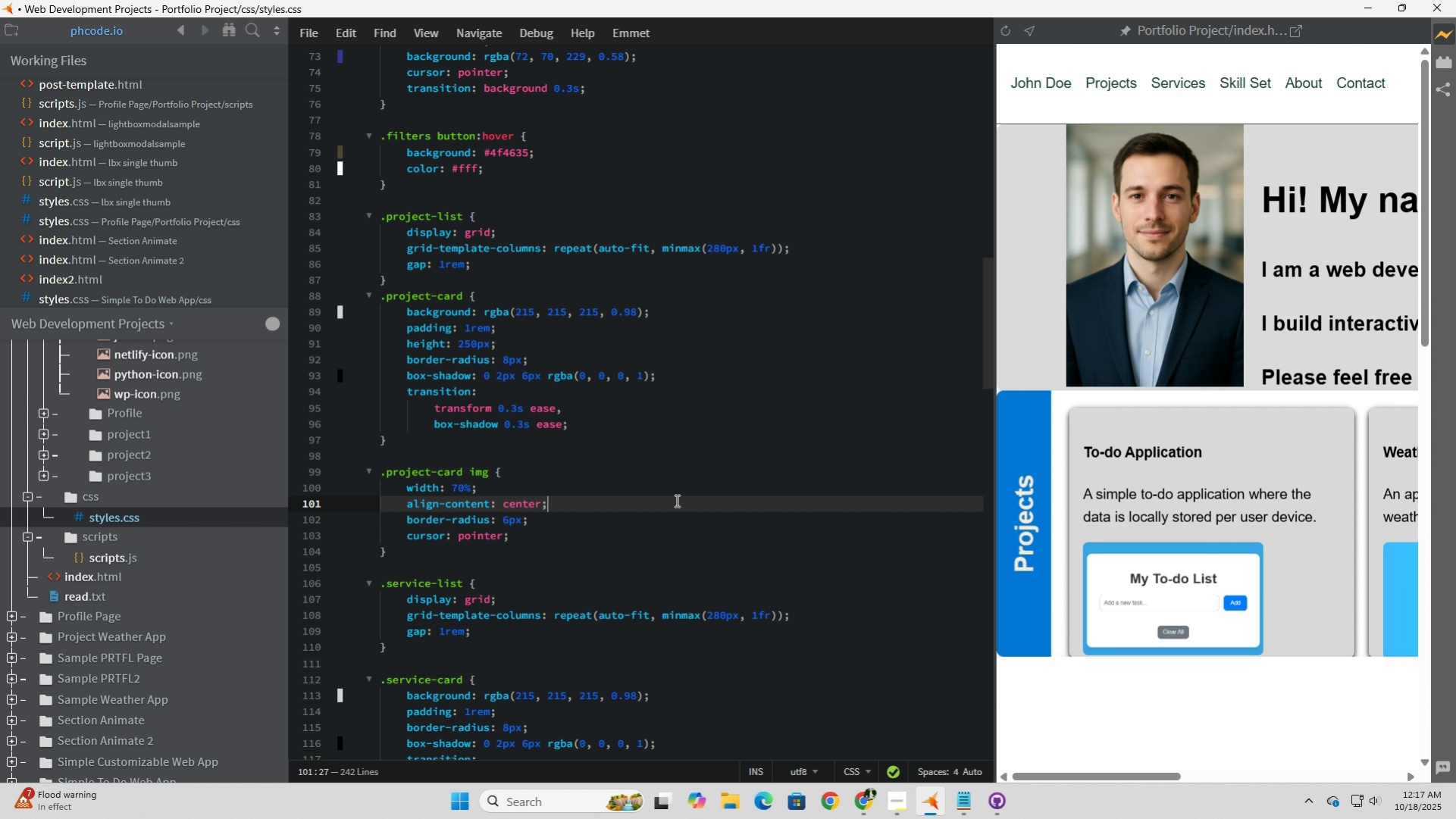 
wait(5.42)
 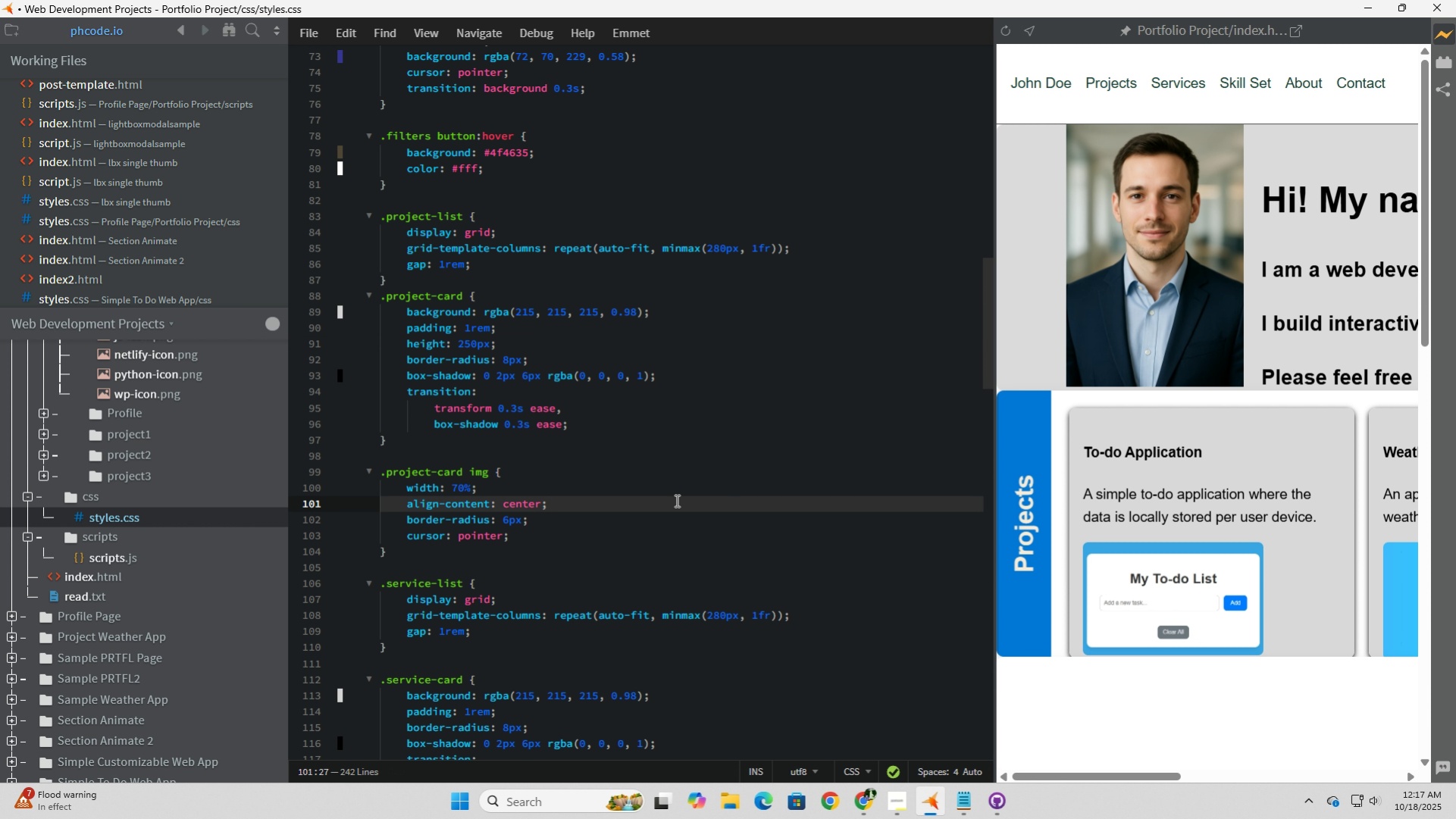 
left_click([512, 346])
 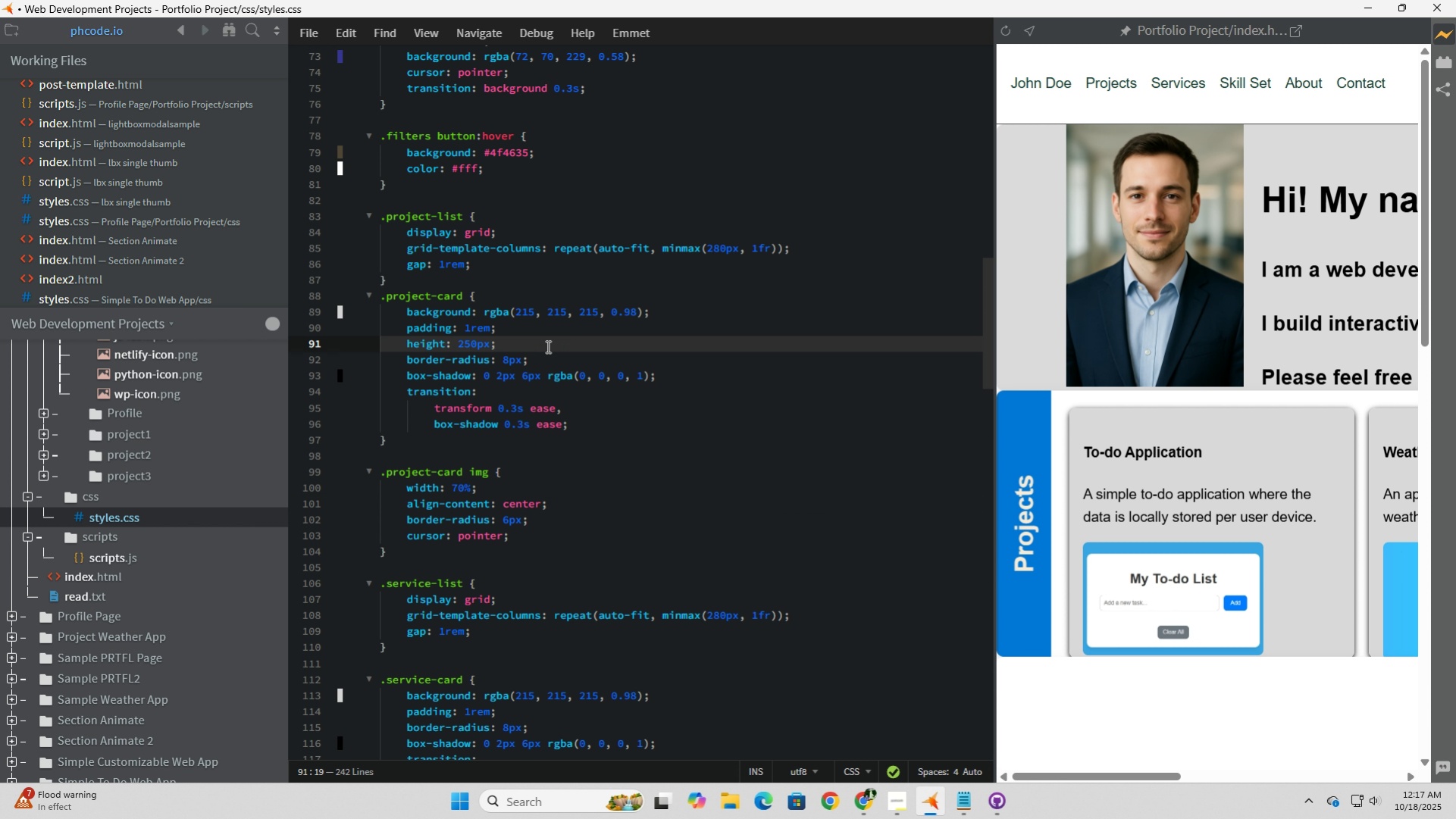 
left_click_drag(start_coordinate=[546, 346], to_coordinate=[298, 346])
 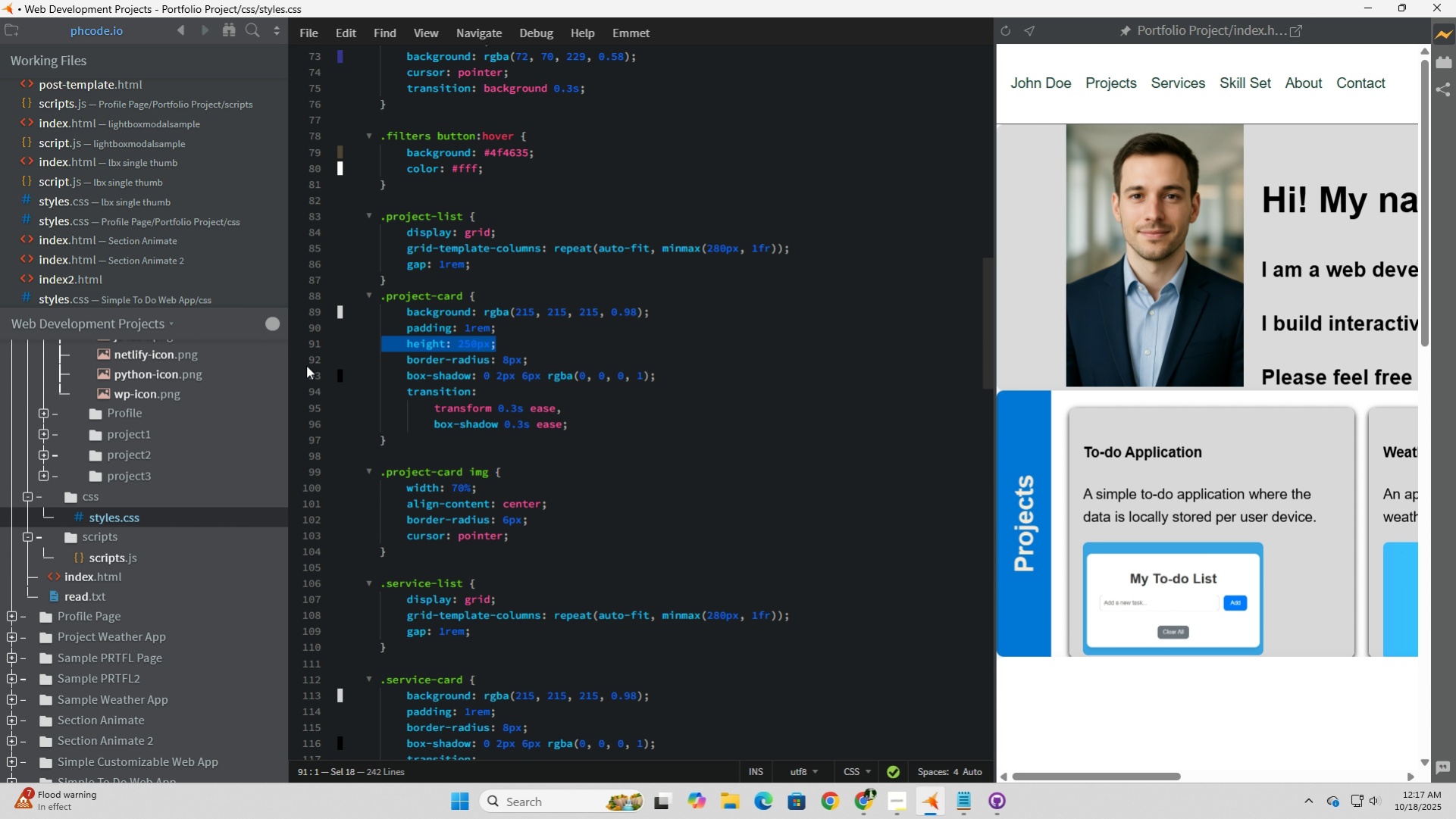 
key(Backspace)
 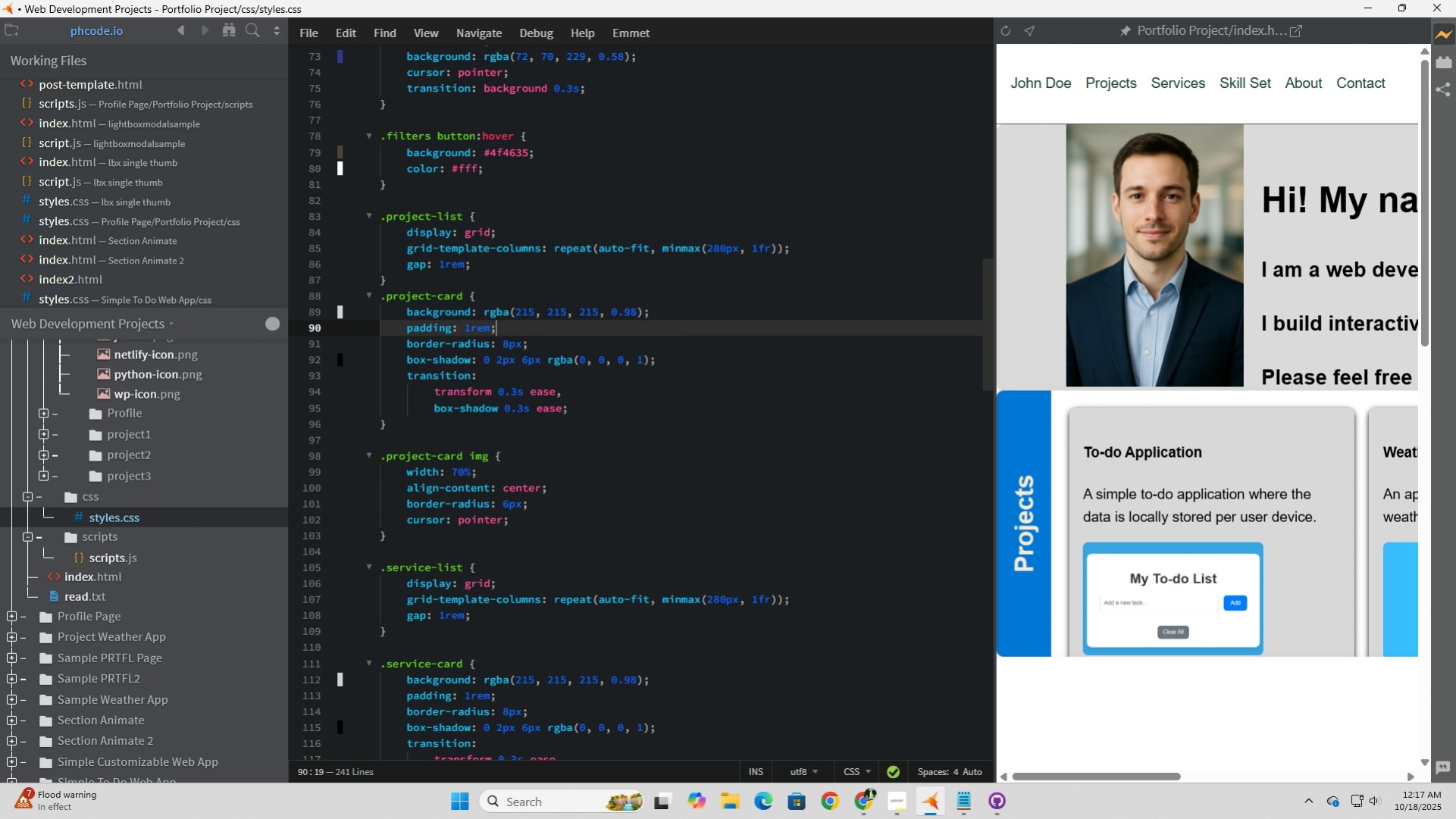 
key(Backspace)
 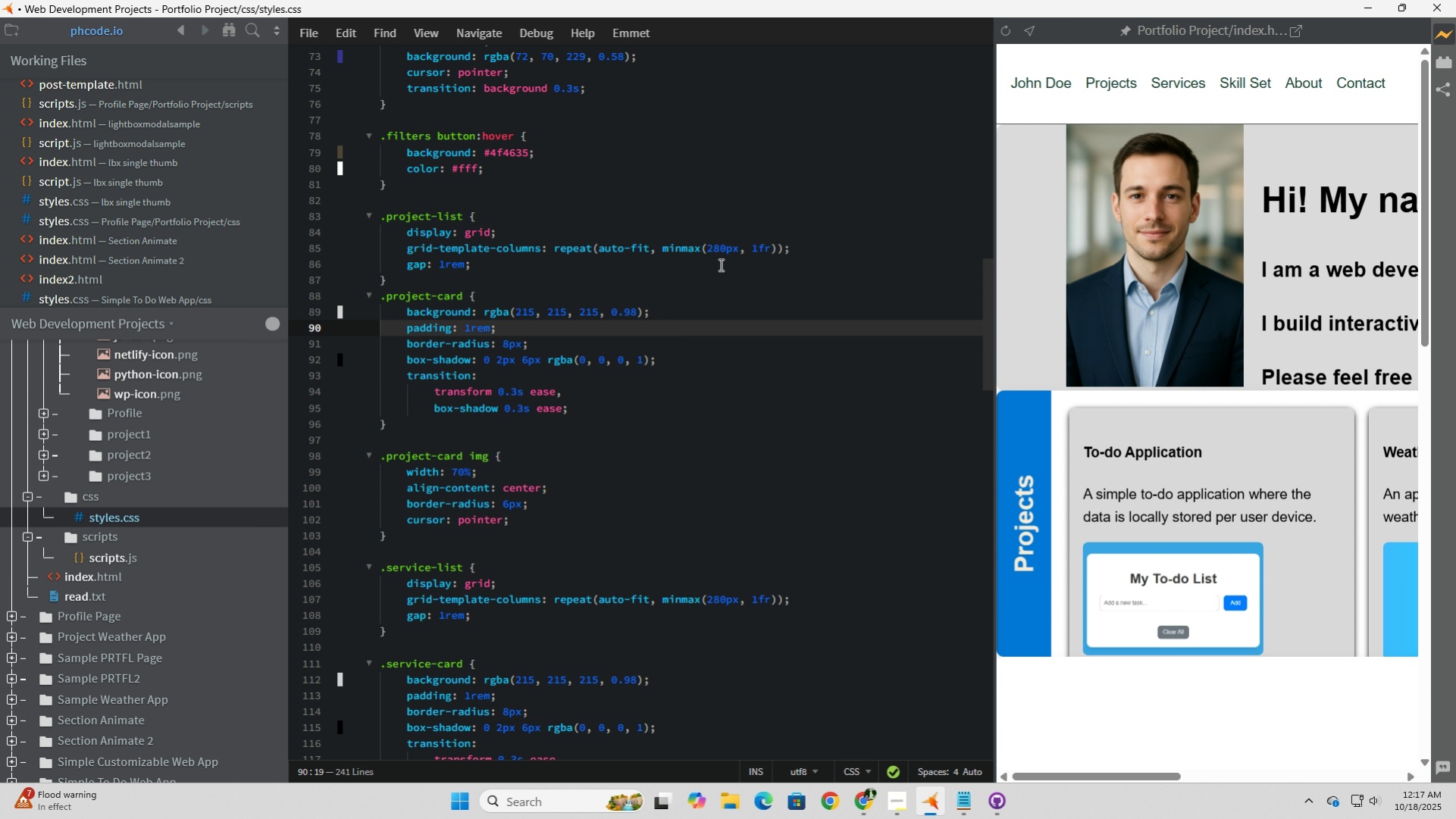 
wait(5.82)
 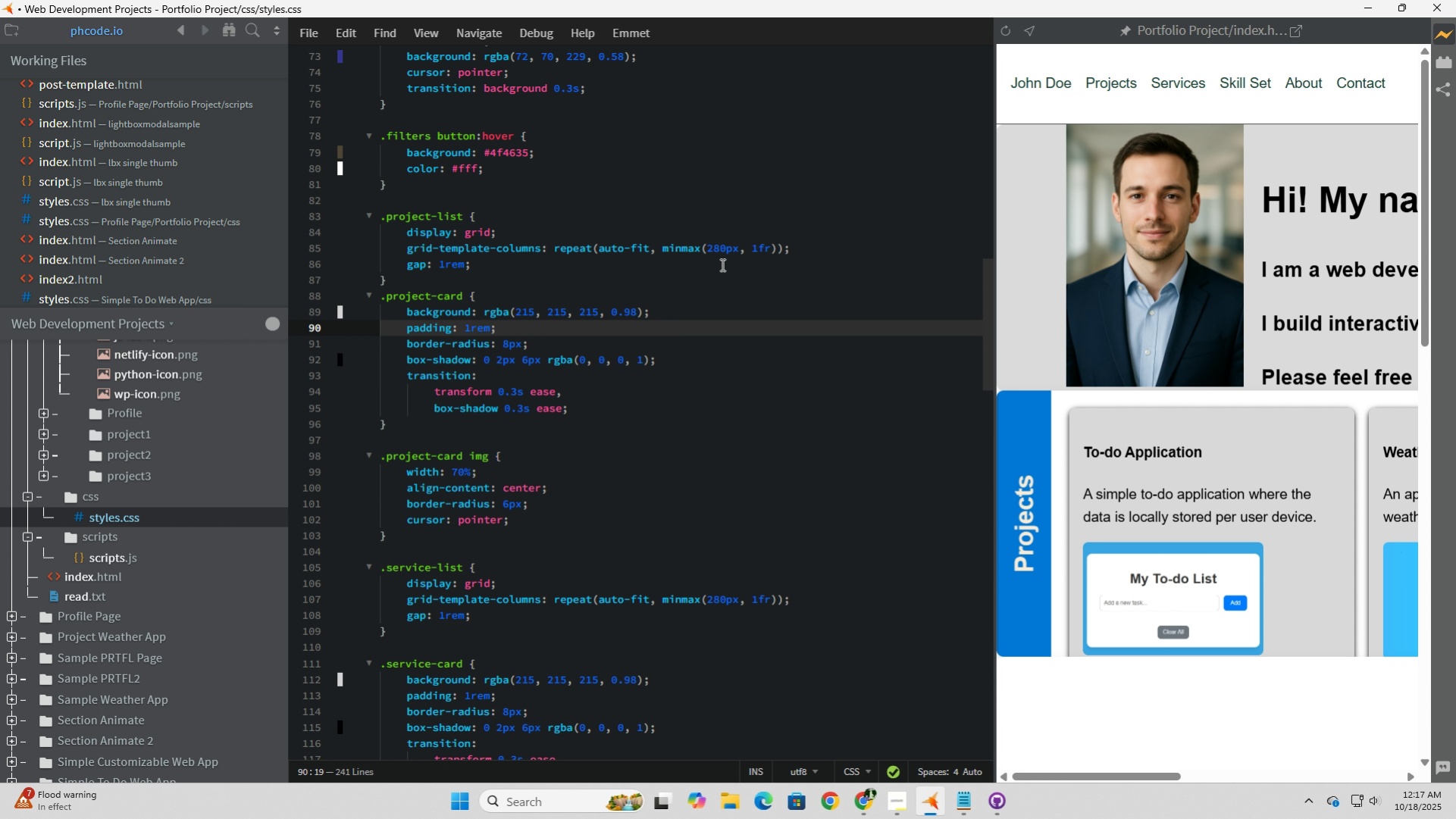 
left_click_drag(start_coordinate=[722, 251], to_coordinate=[715, 249])
 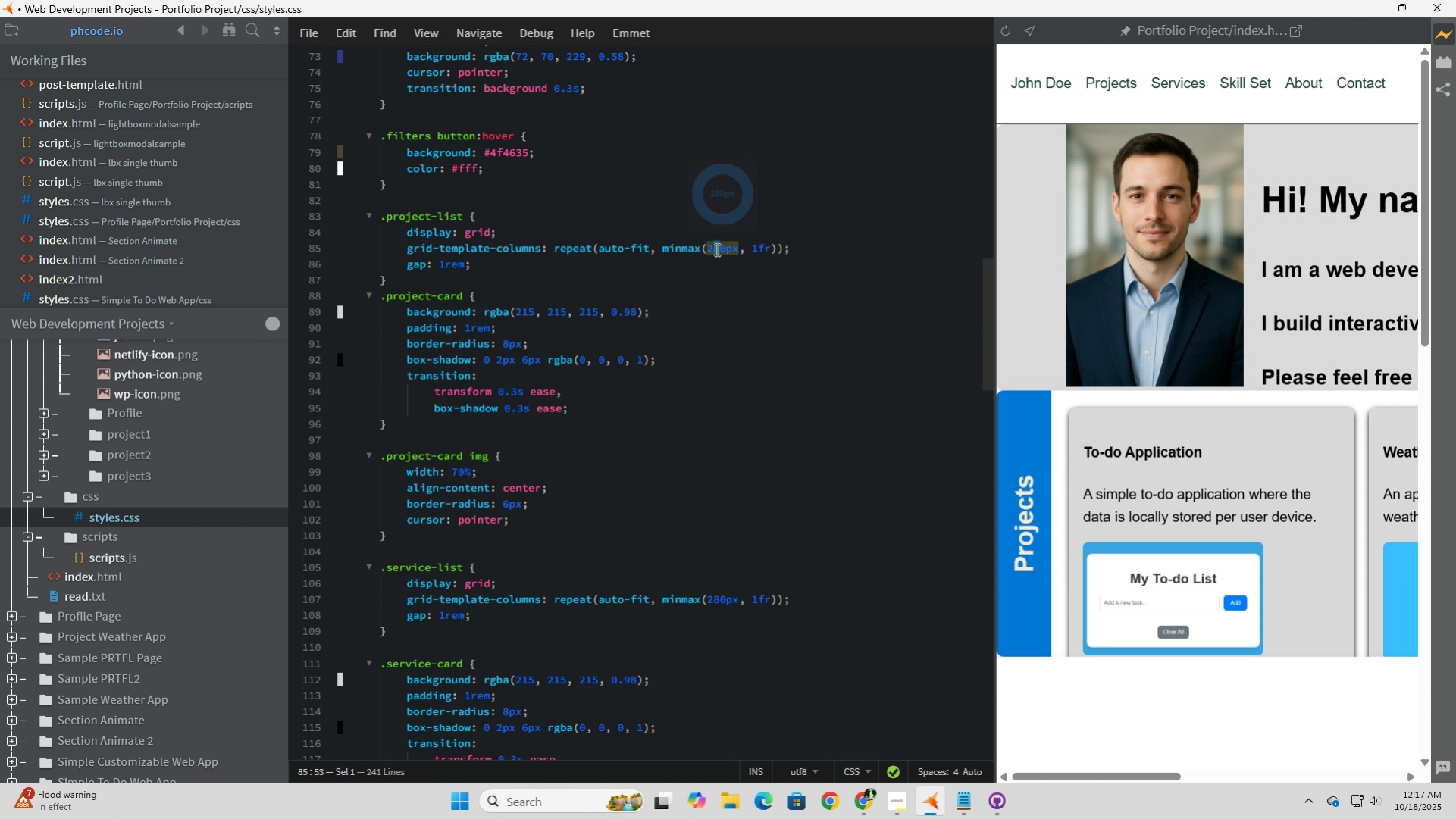 
key(Numpad5)
 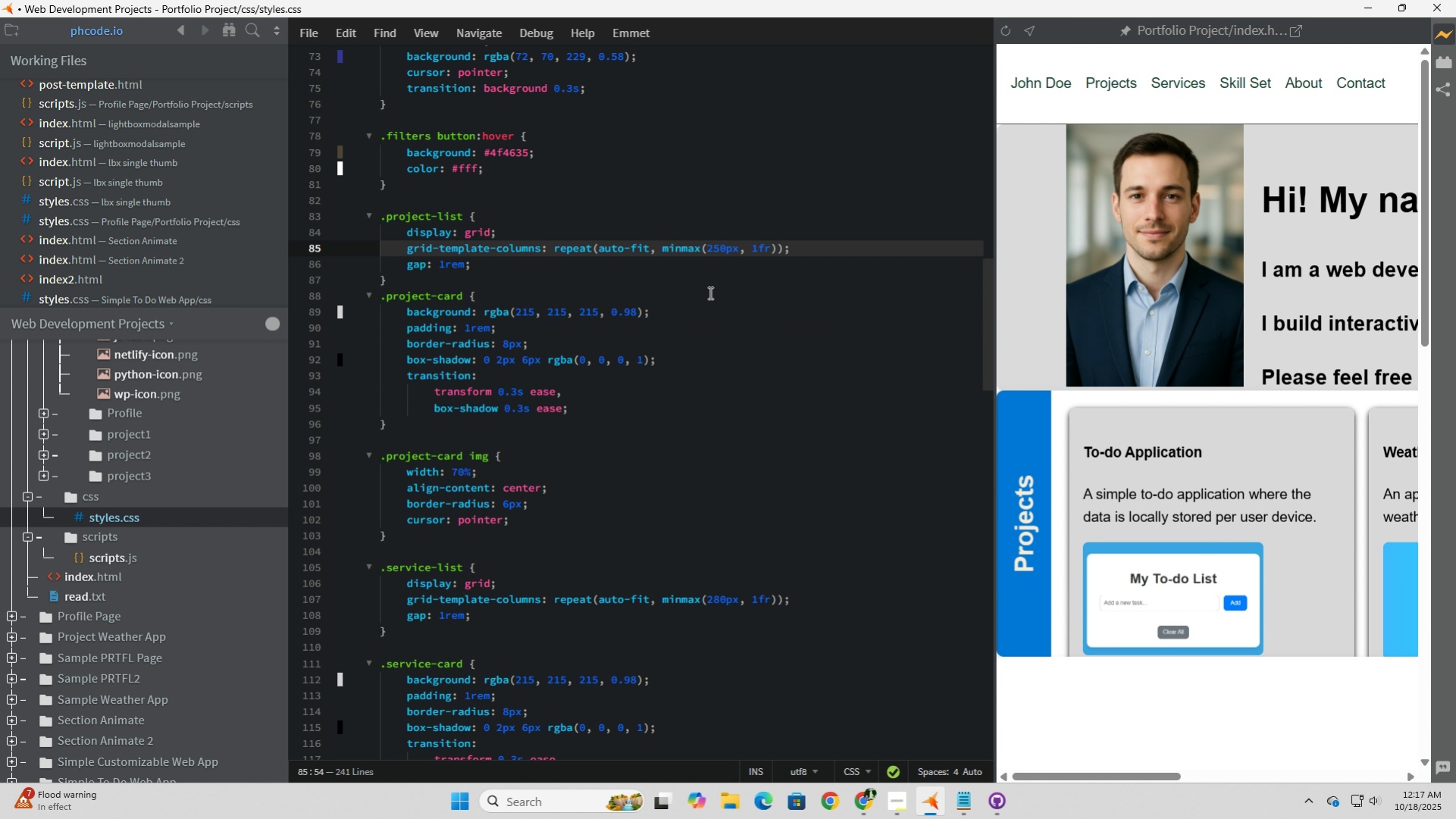 
left_click([709, 292])
 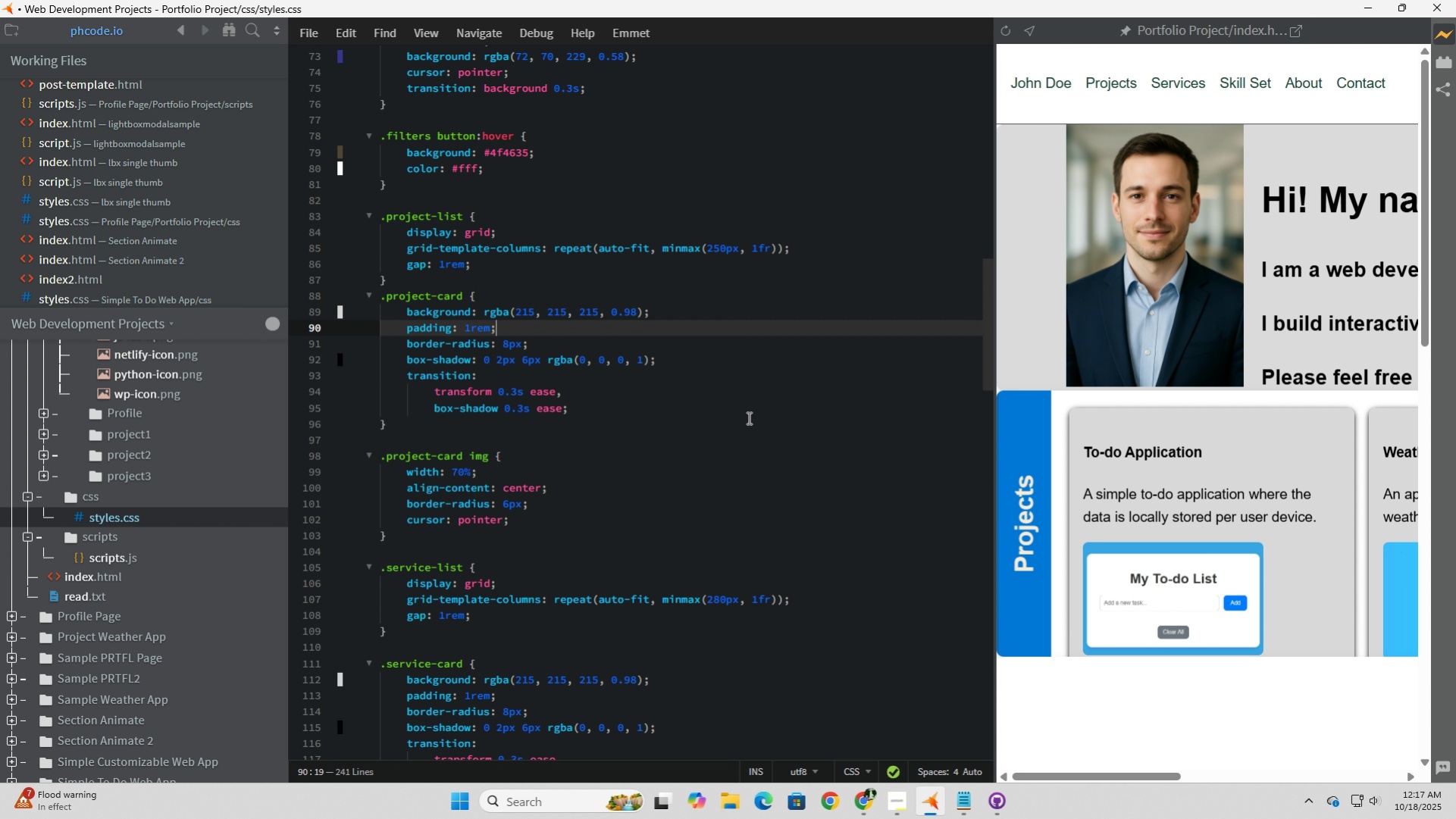 
left_click([747, 417])
 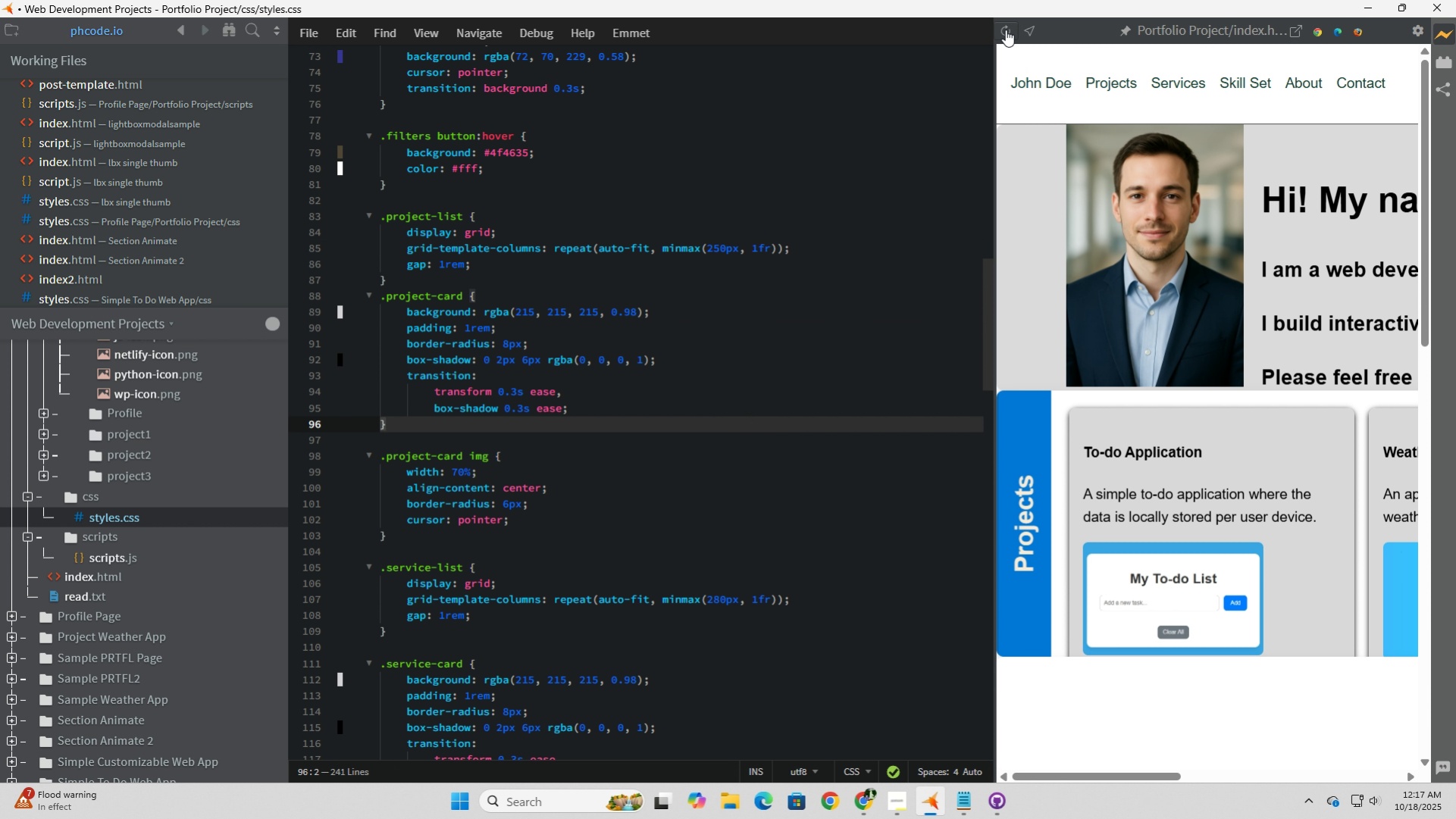 
left_click([1005, 30])
 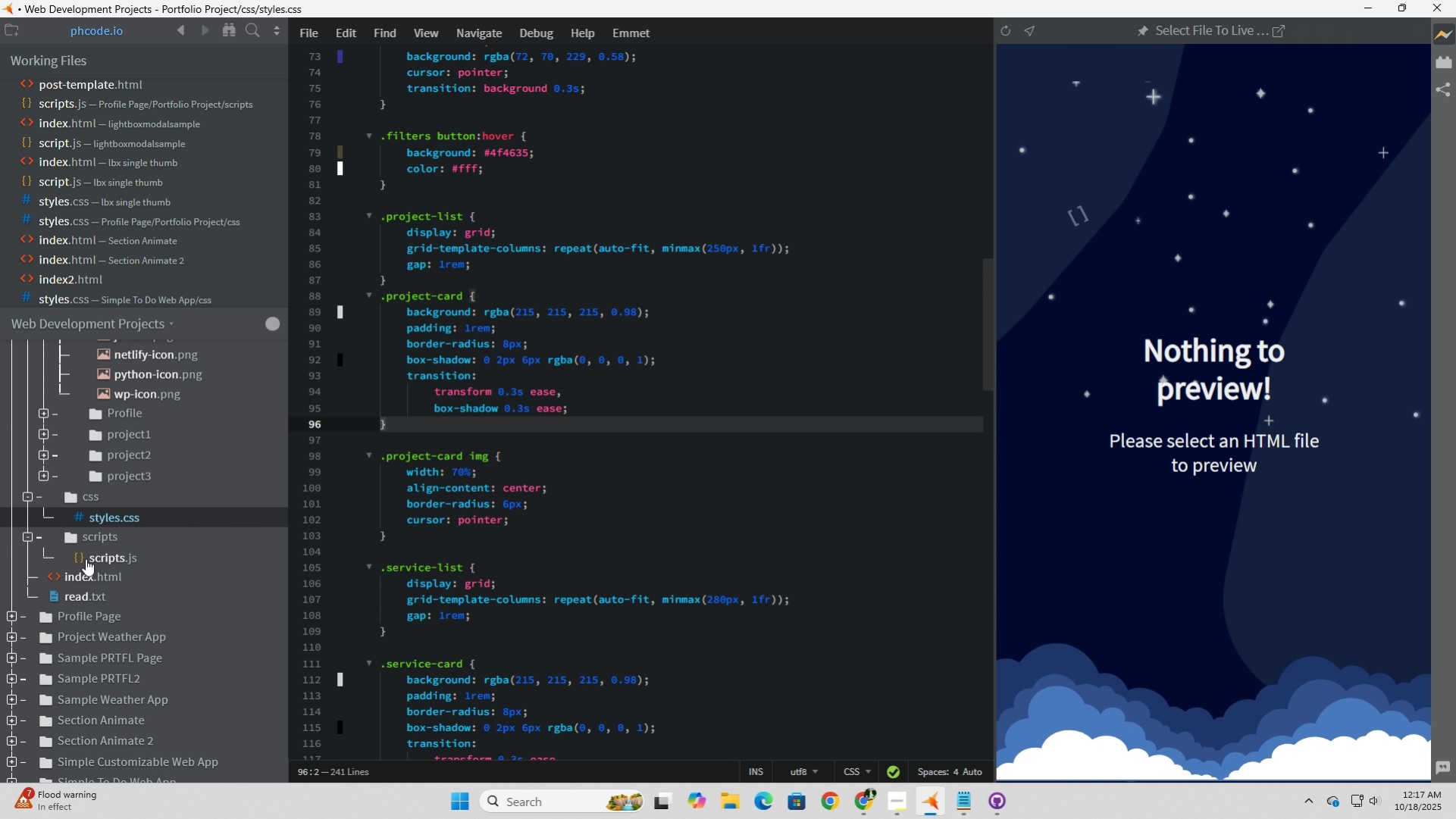 
left_click([82, 571])
 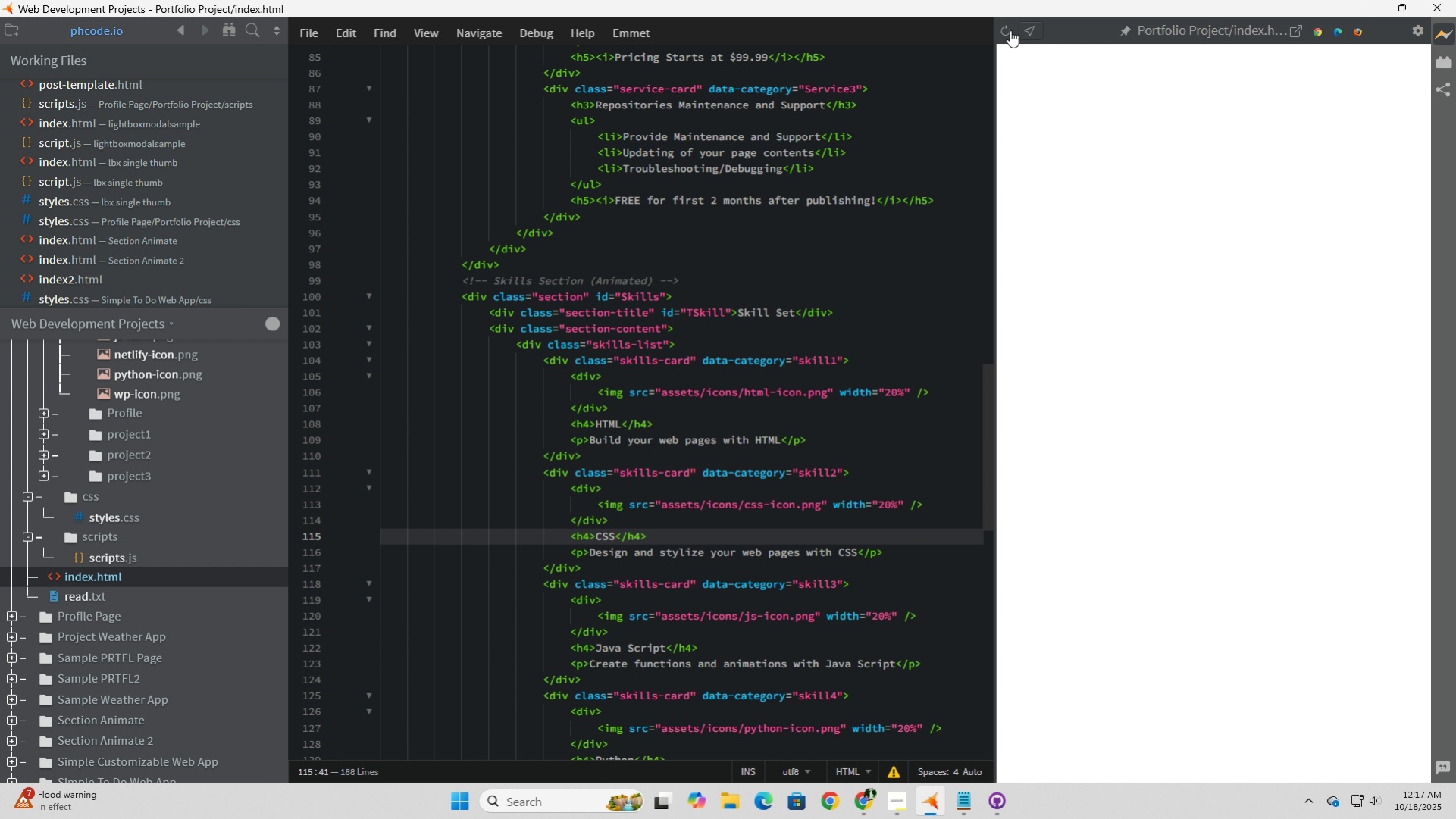 
left_click([1005, 30])
 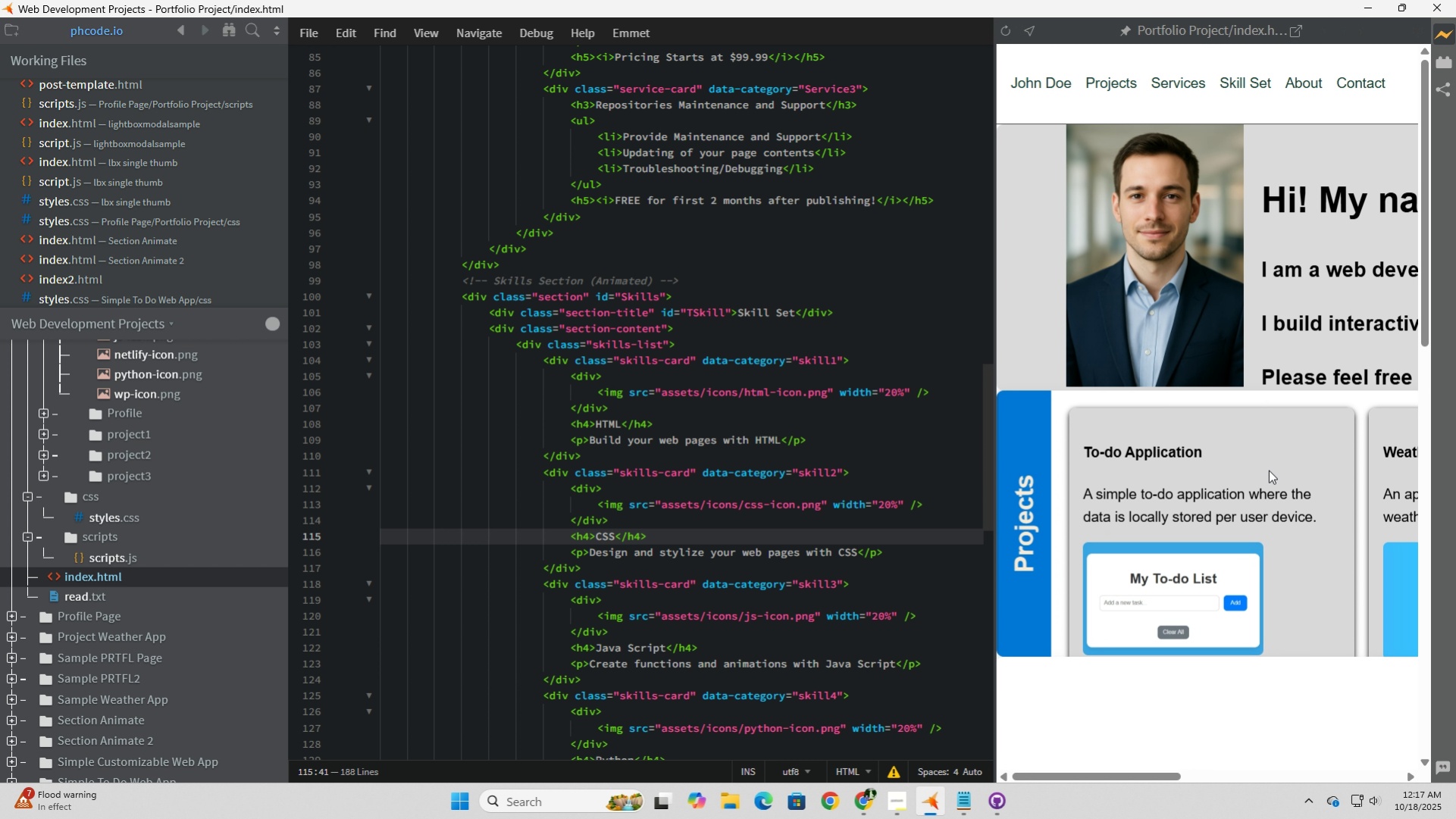 
scroll: coordinate [1268, 527], scroll_direction: down, amount: 1.0
 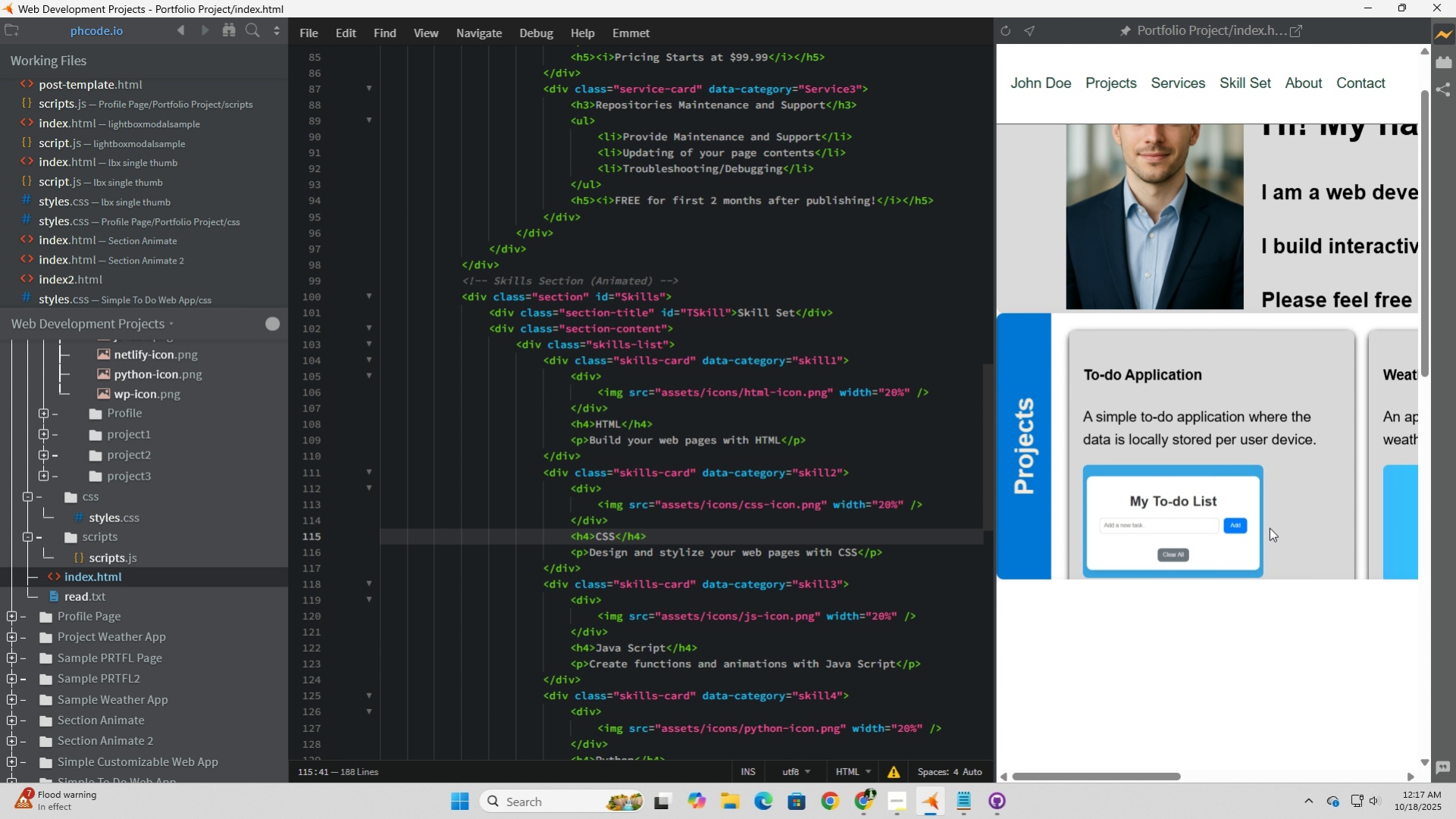 
scroll: coordinate [1269, 527], scroll_direction: up, amount: 1.0
 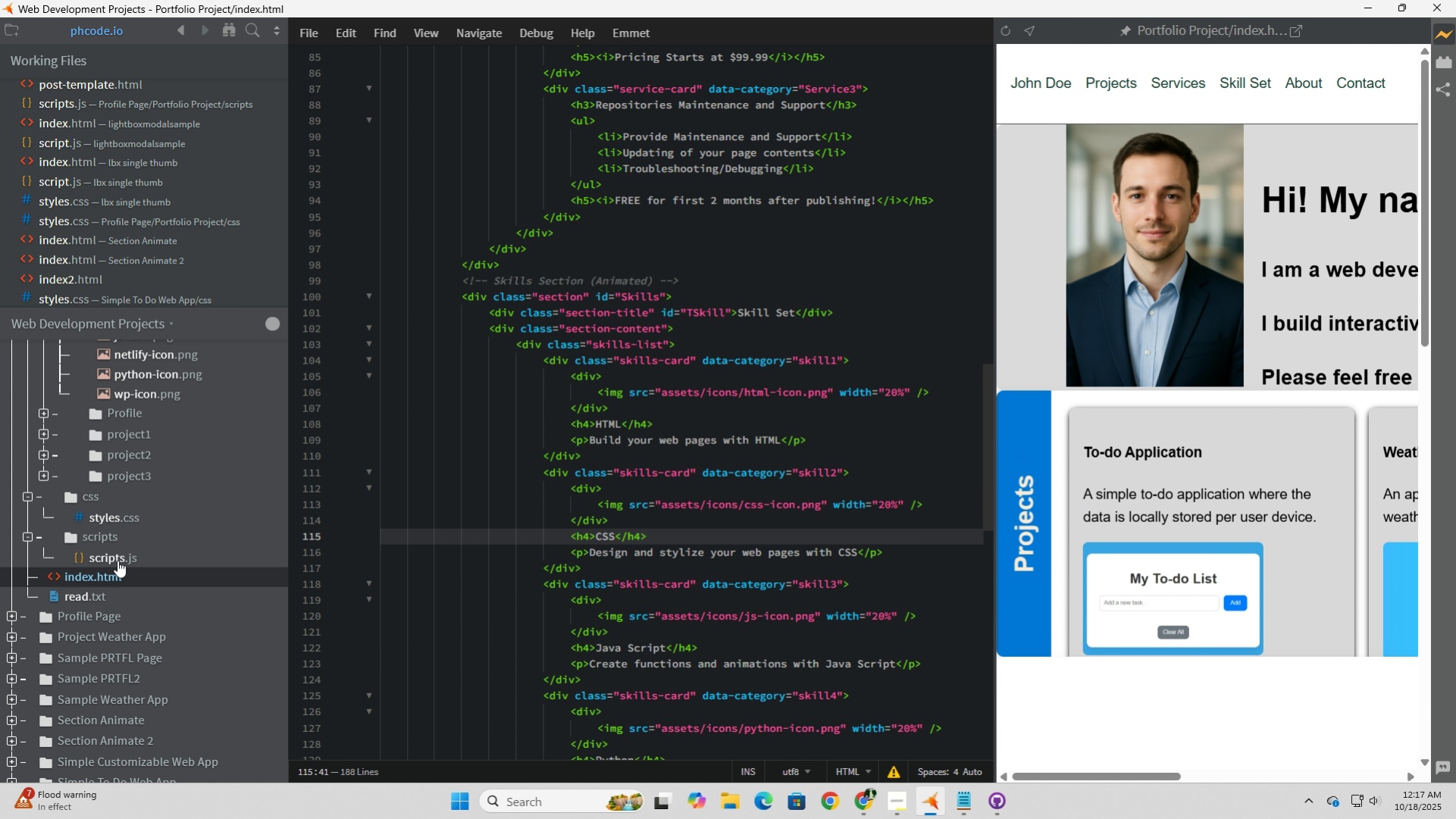 
left_click([101, 505])
 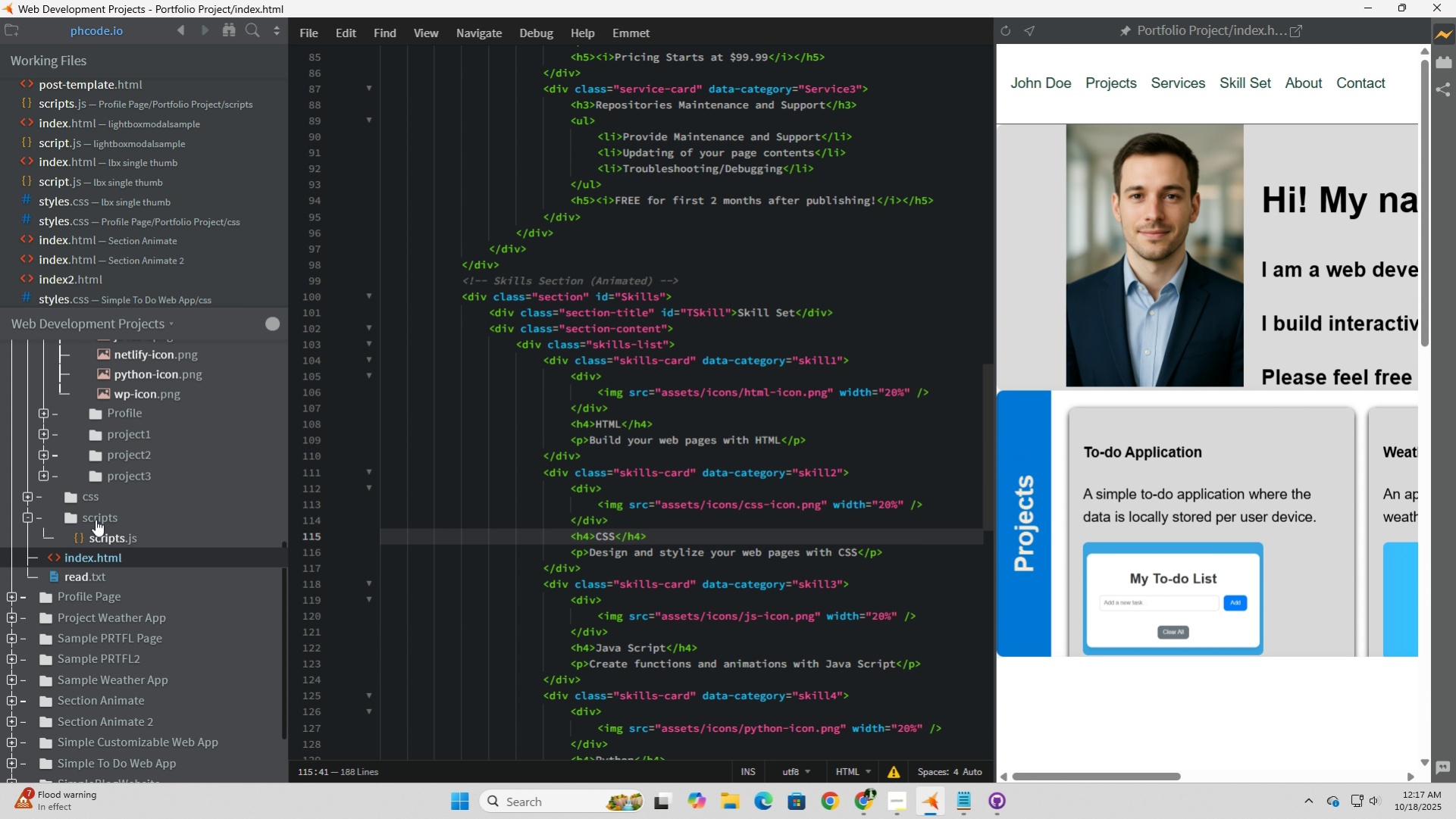 
left_click([96, 536])
 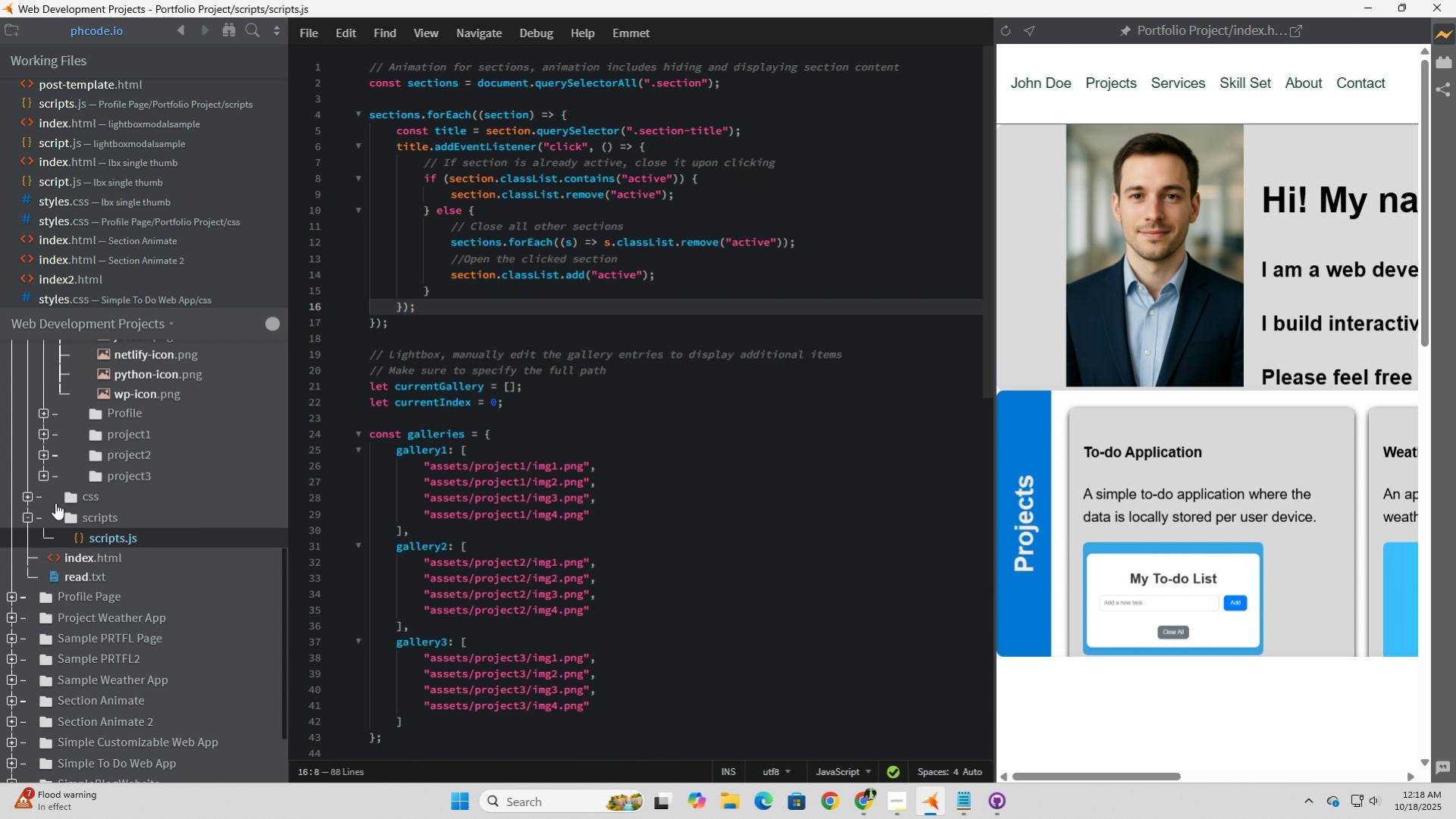 
left_click([24, 497])
 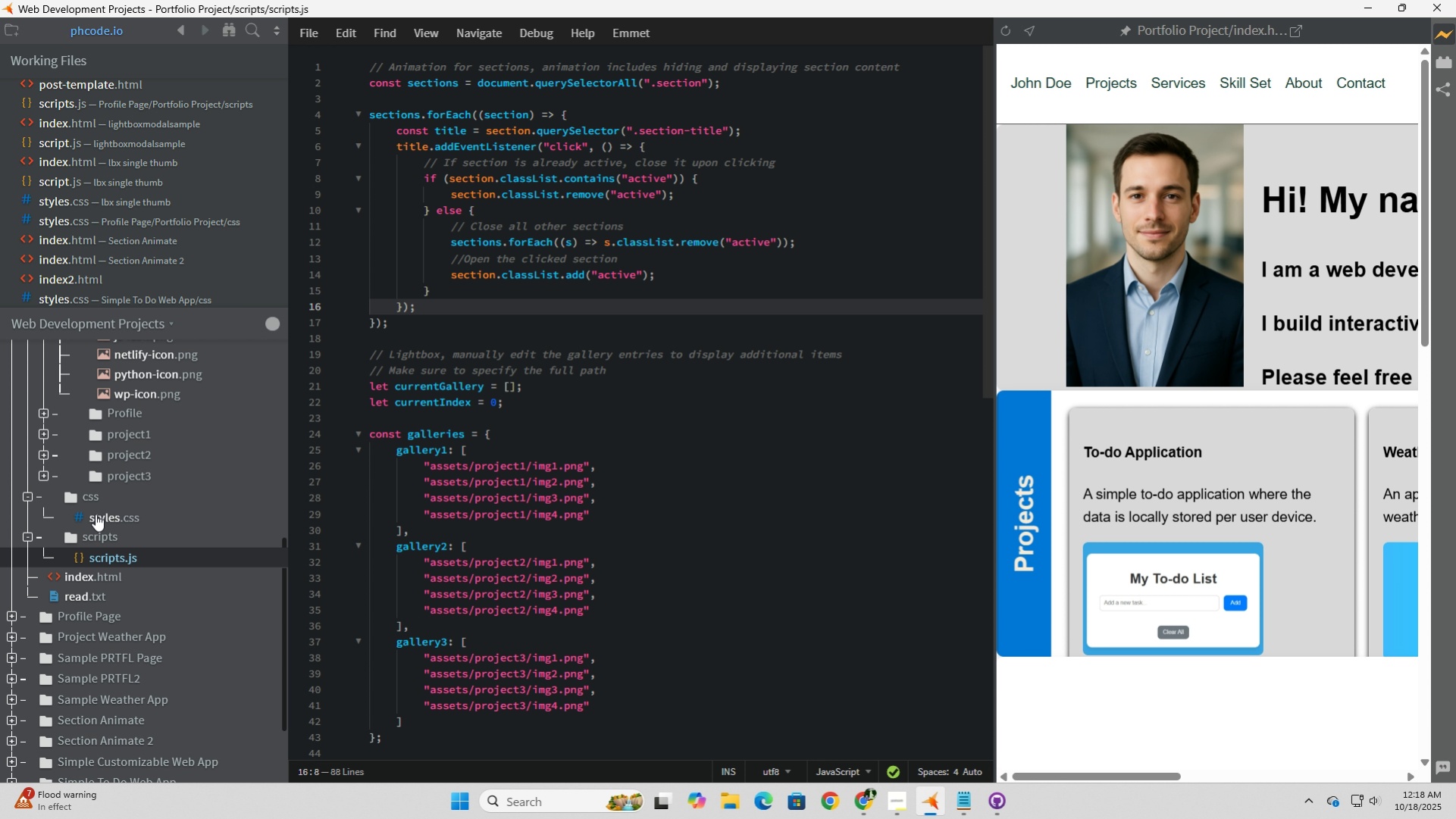 
left_click([96, 514])
 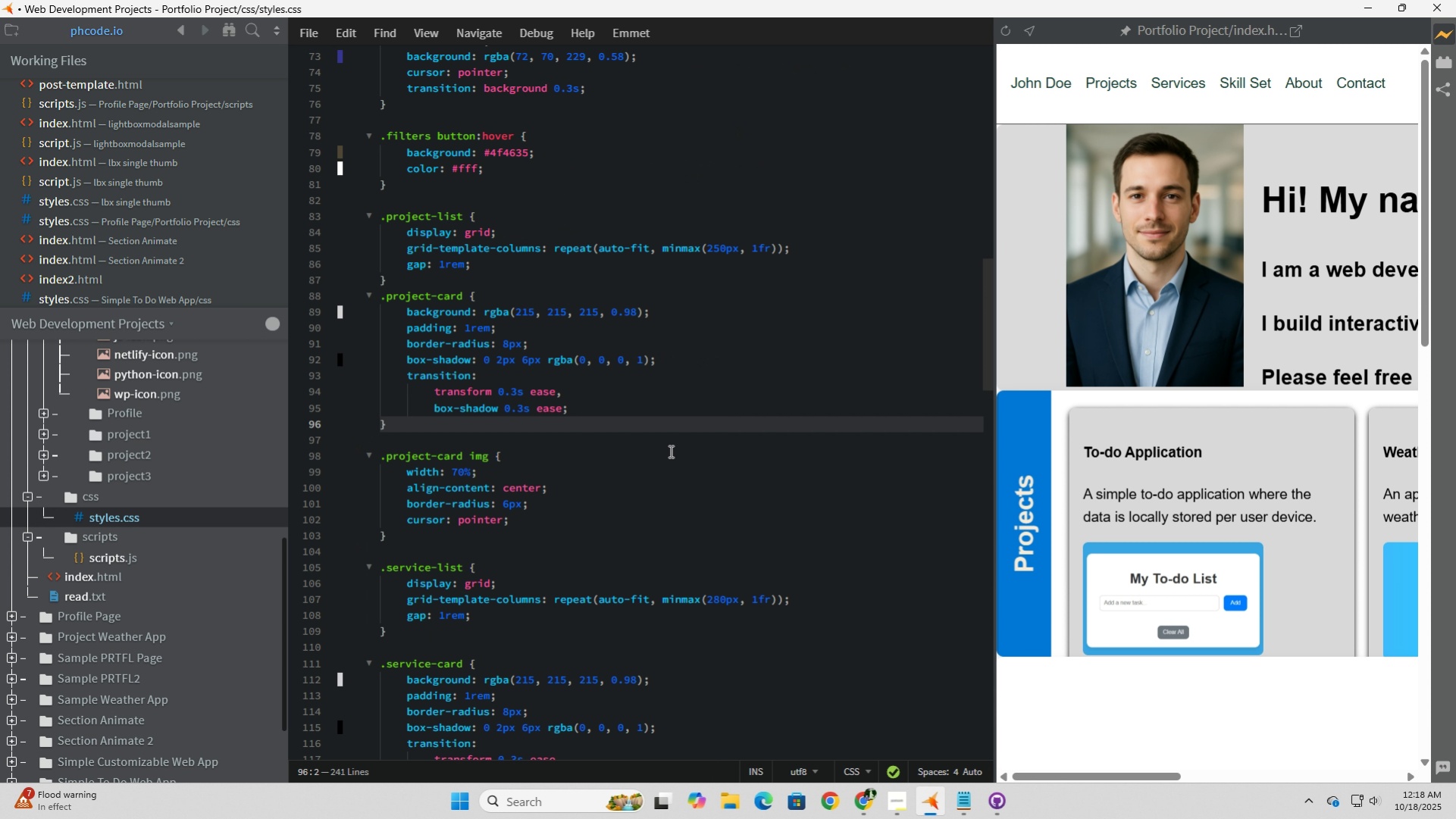 
wait(10.45)
 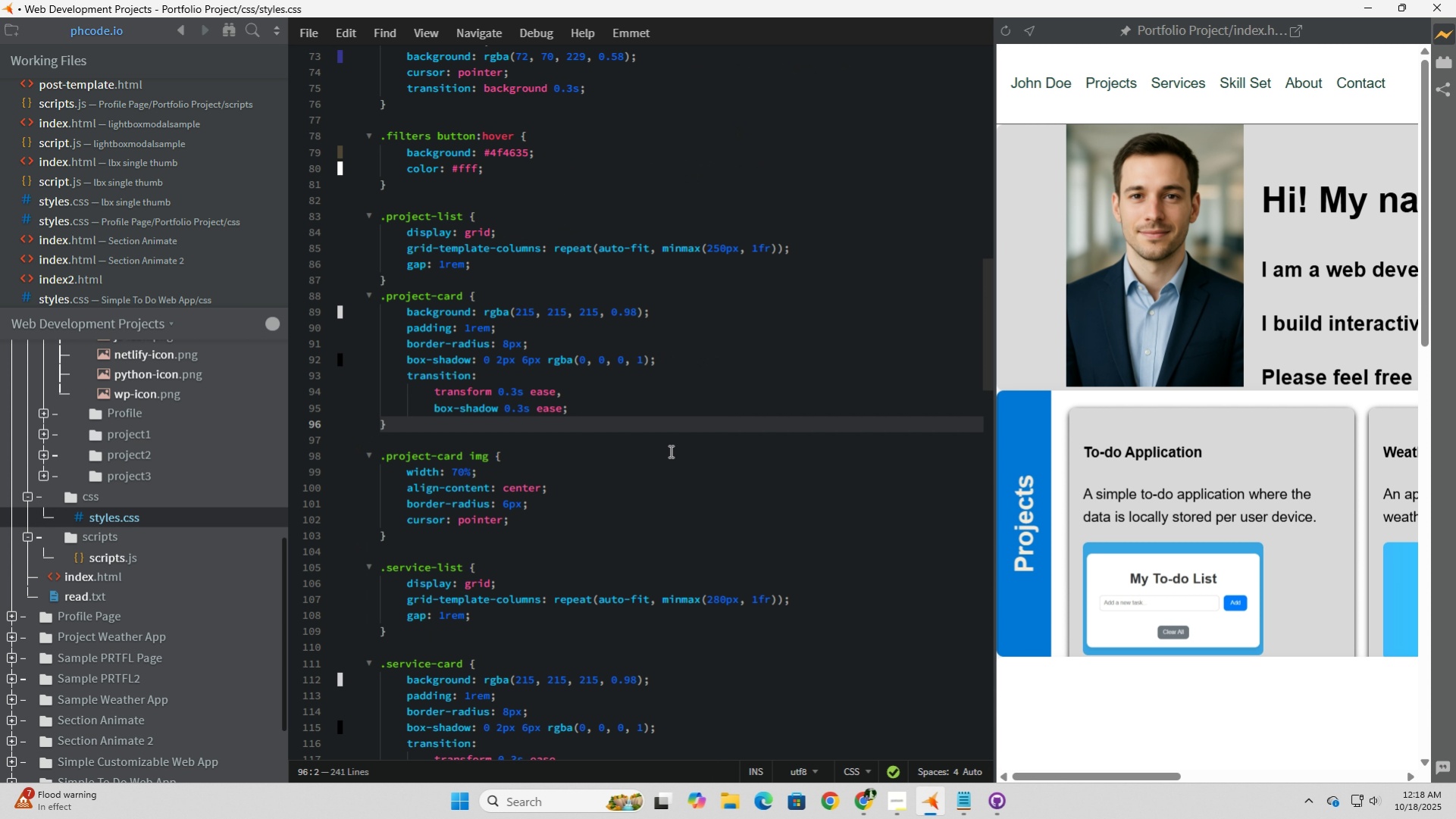 
left_click_drag(start_coordinate=[719, 243], to_coordinate=[713, 242])
 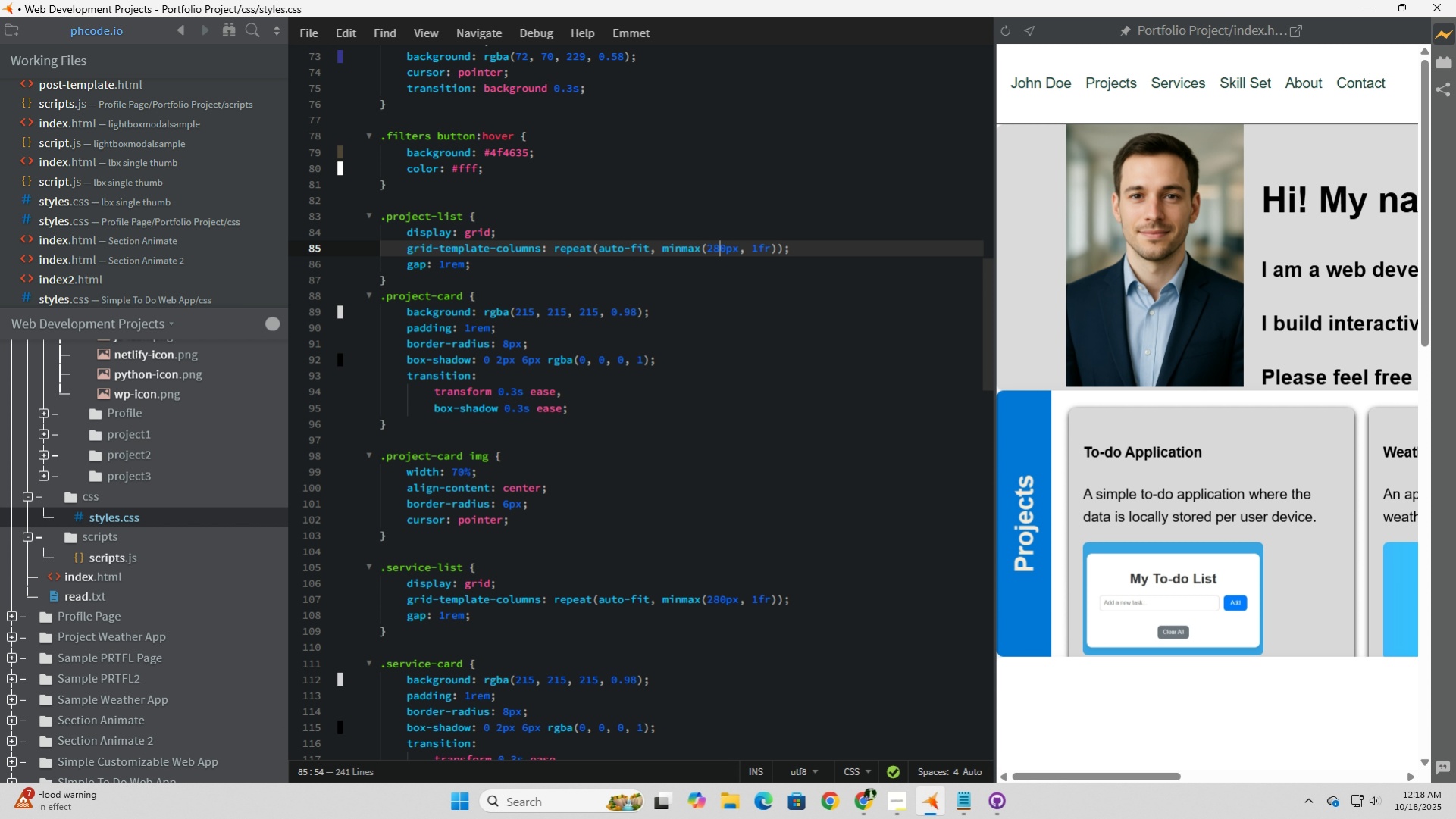 
key(Numpad8)
 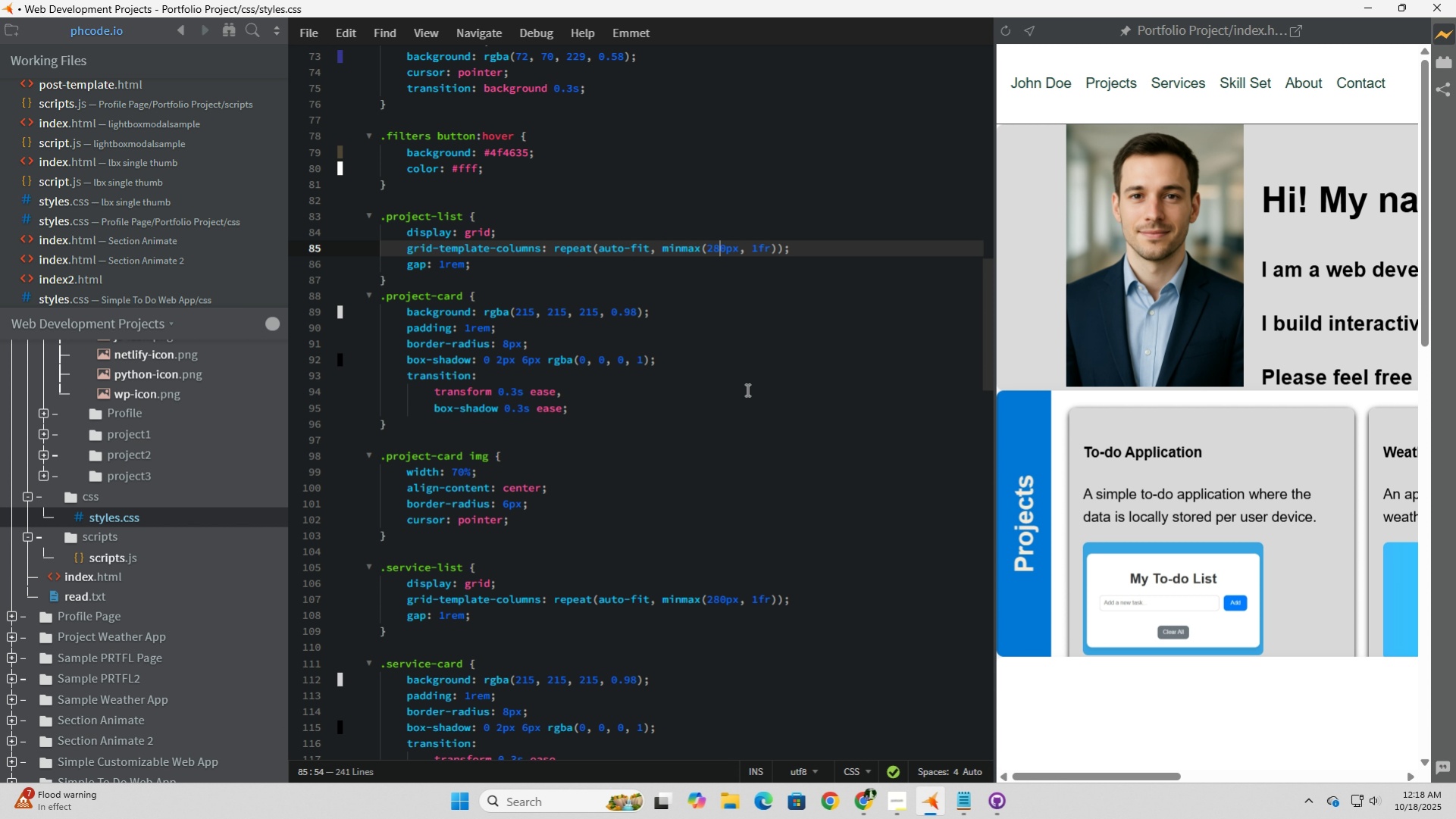 
left_click([746, 389])
 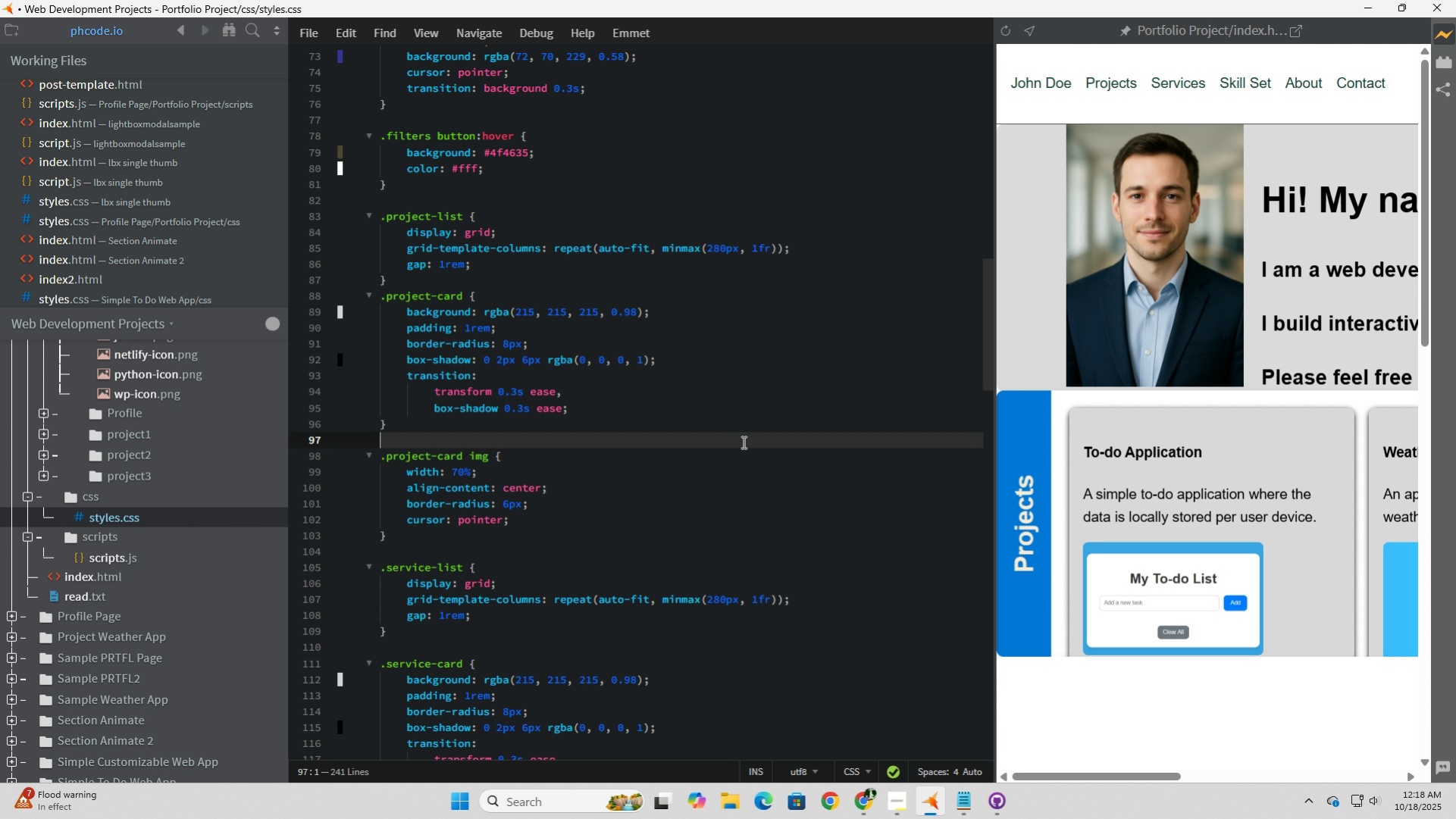 
left_click([742, 442])
 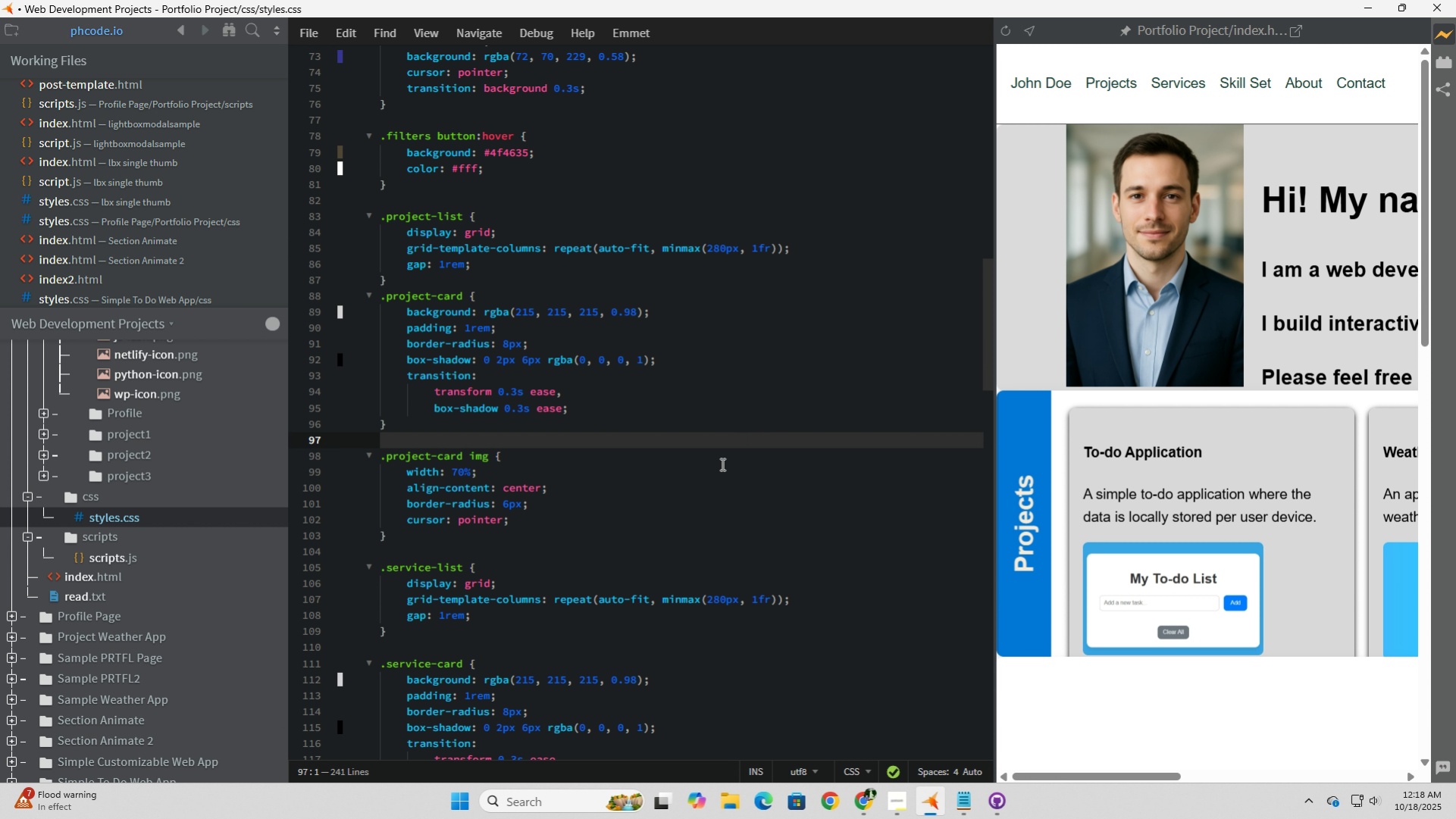 
left_click([721, 464])
 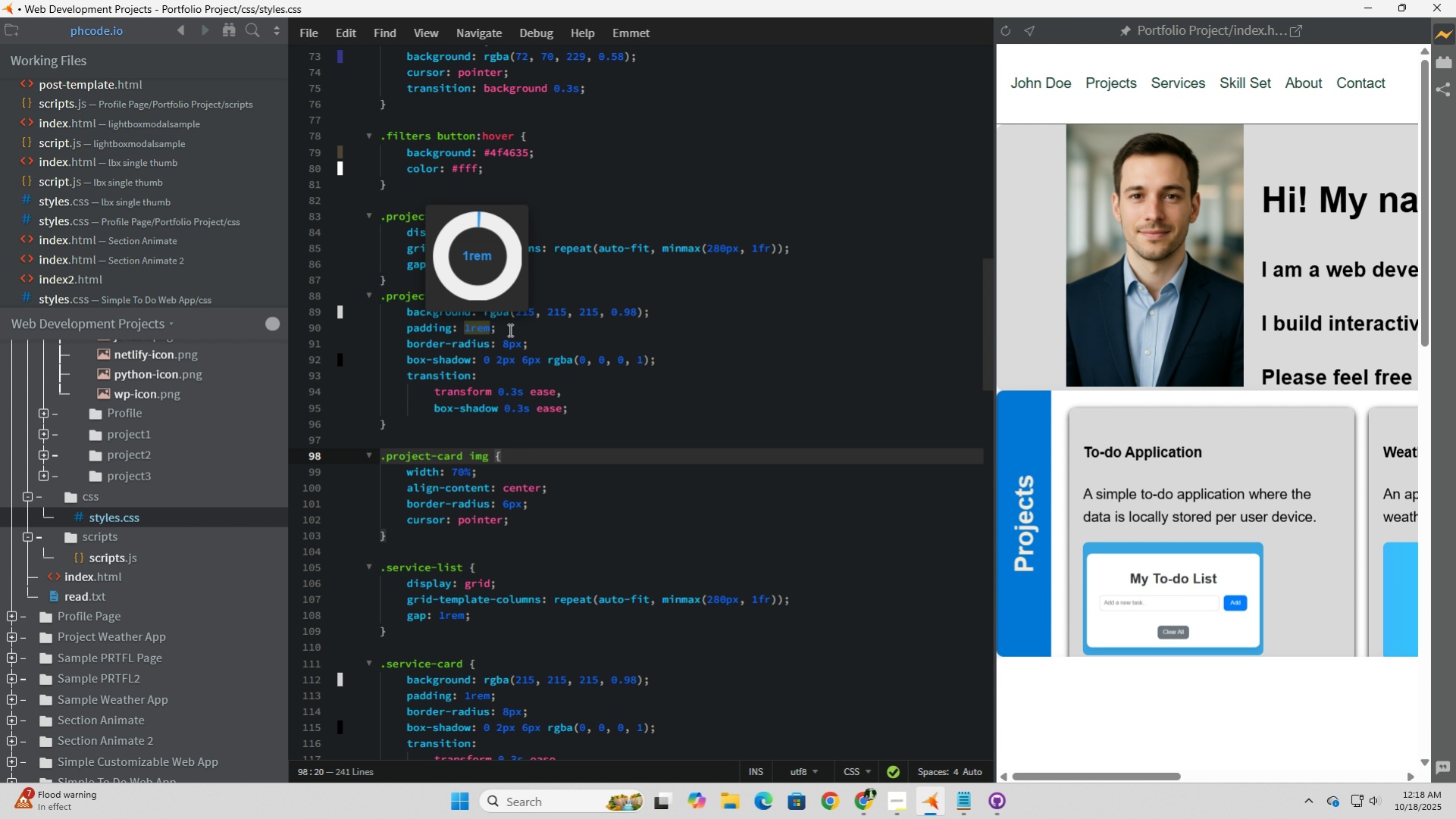 
wait(13.75)
 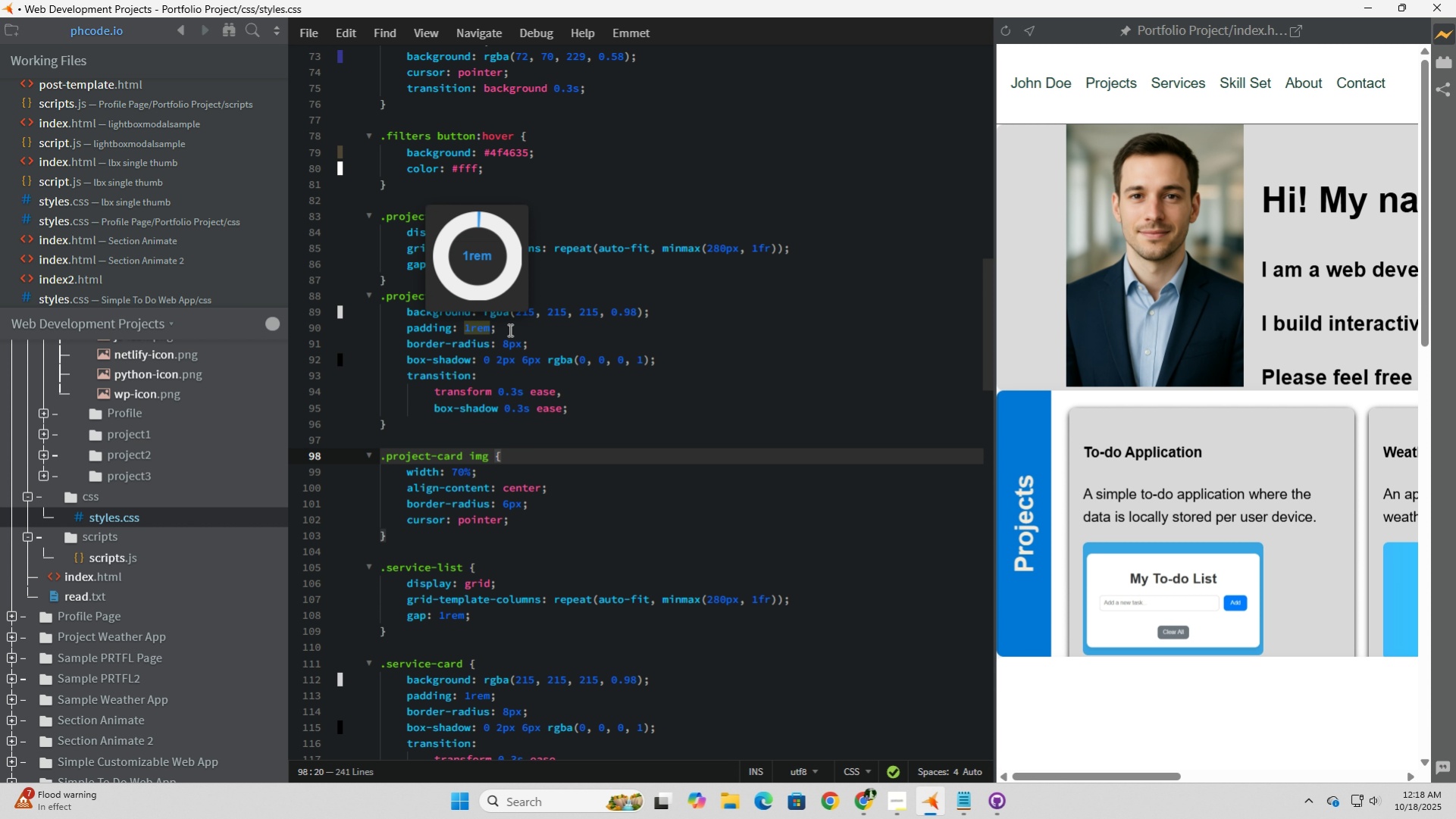 
scroll: coordinate [1263, 677], scroll_direction: down, amount: 3.0
 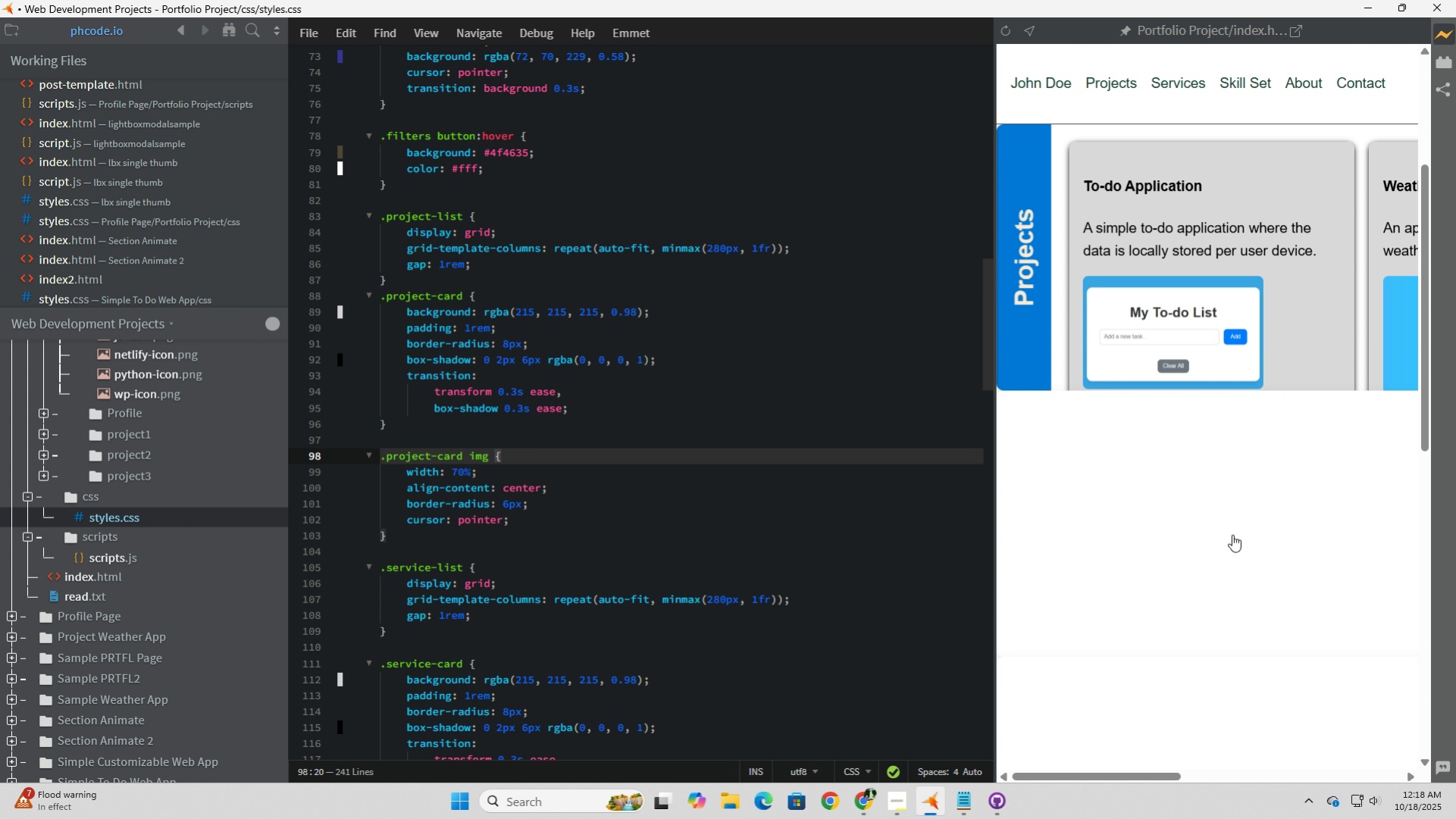 
left_click([1232, 534])
 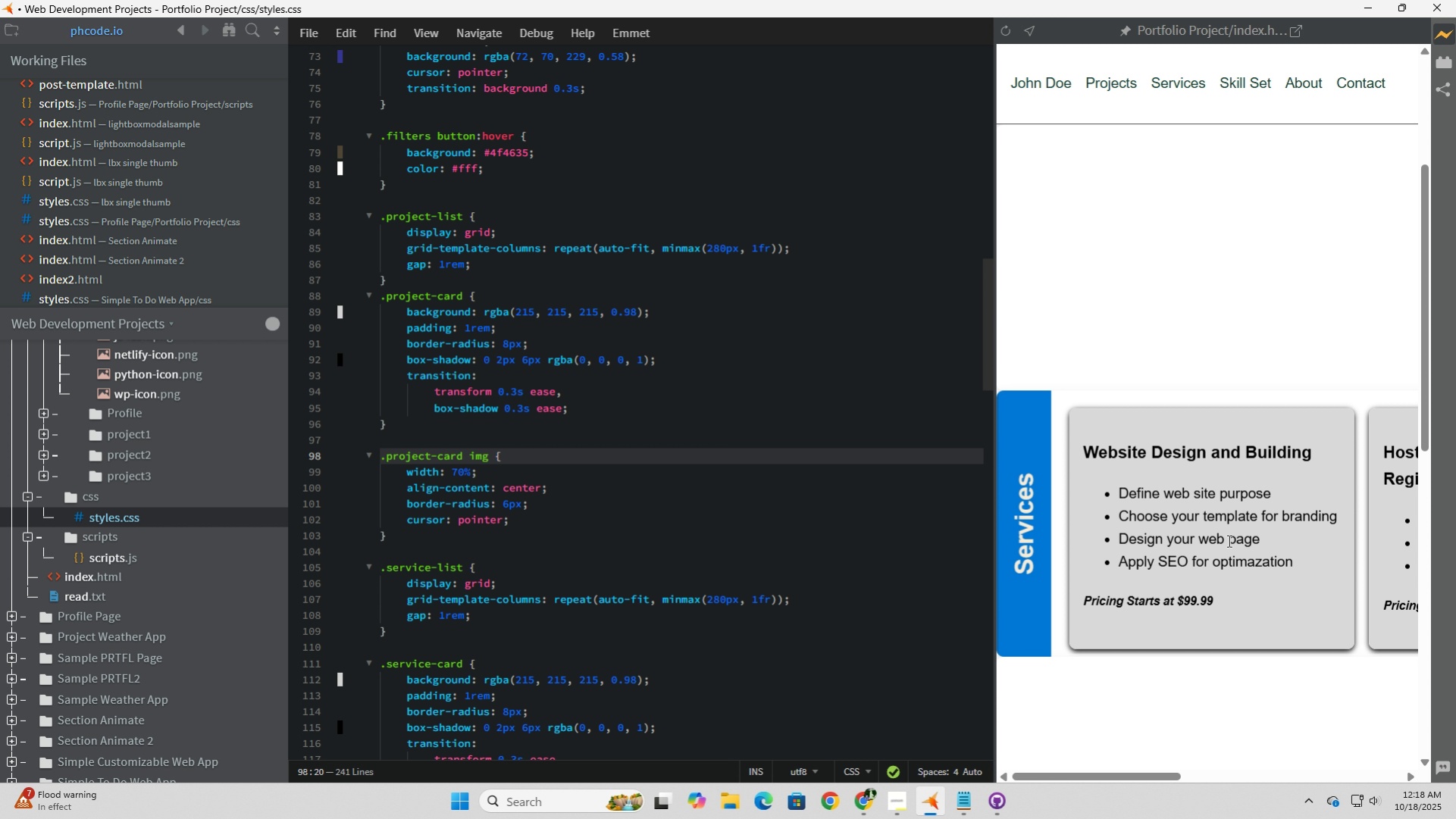 
mouse_move([1111, 641])
 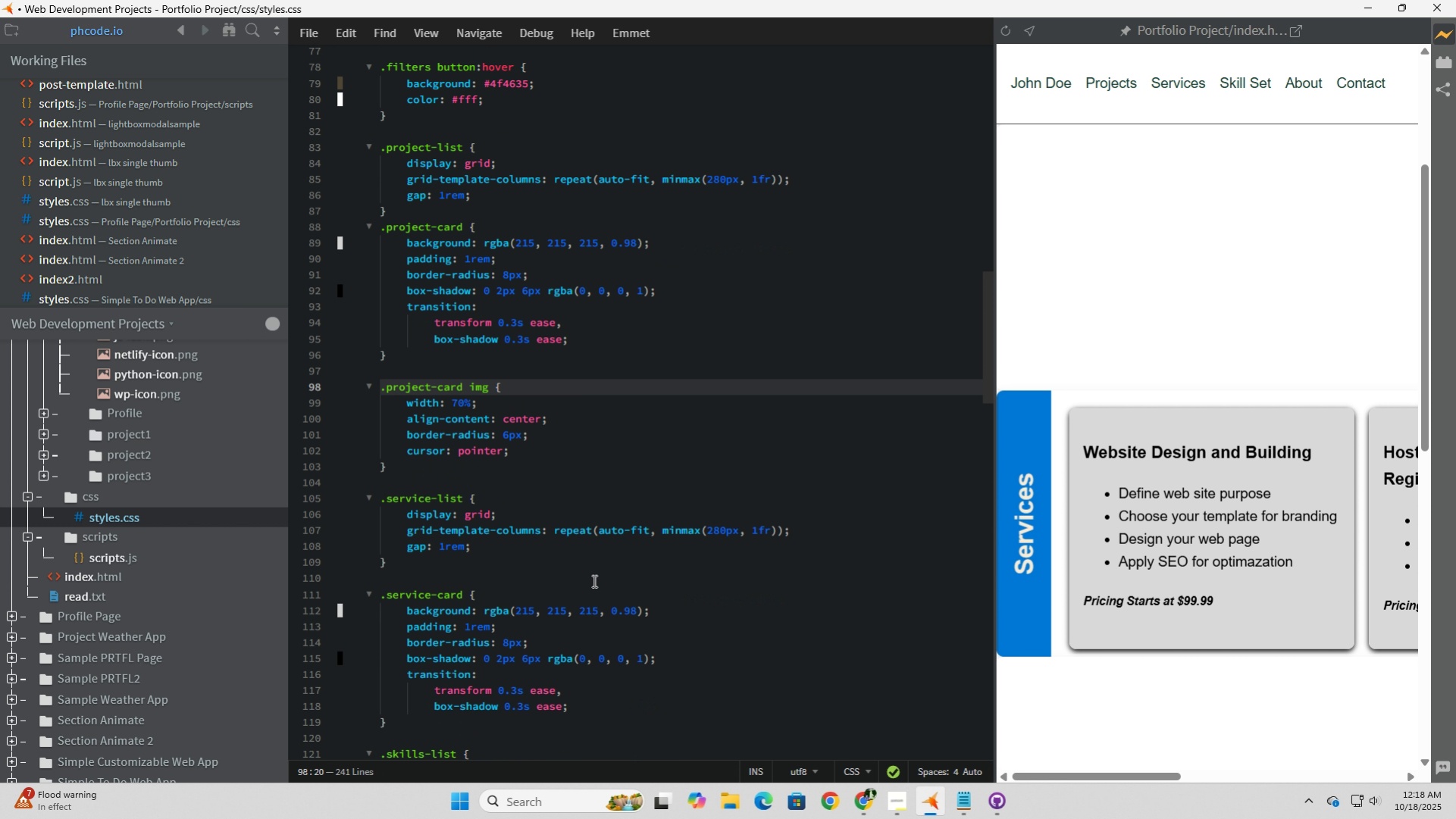 
wait(5.76)
 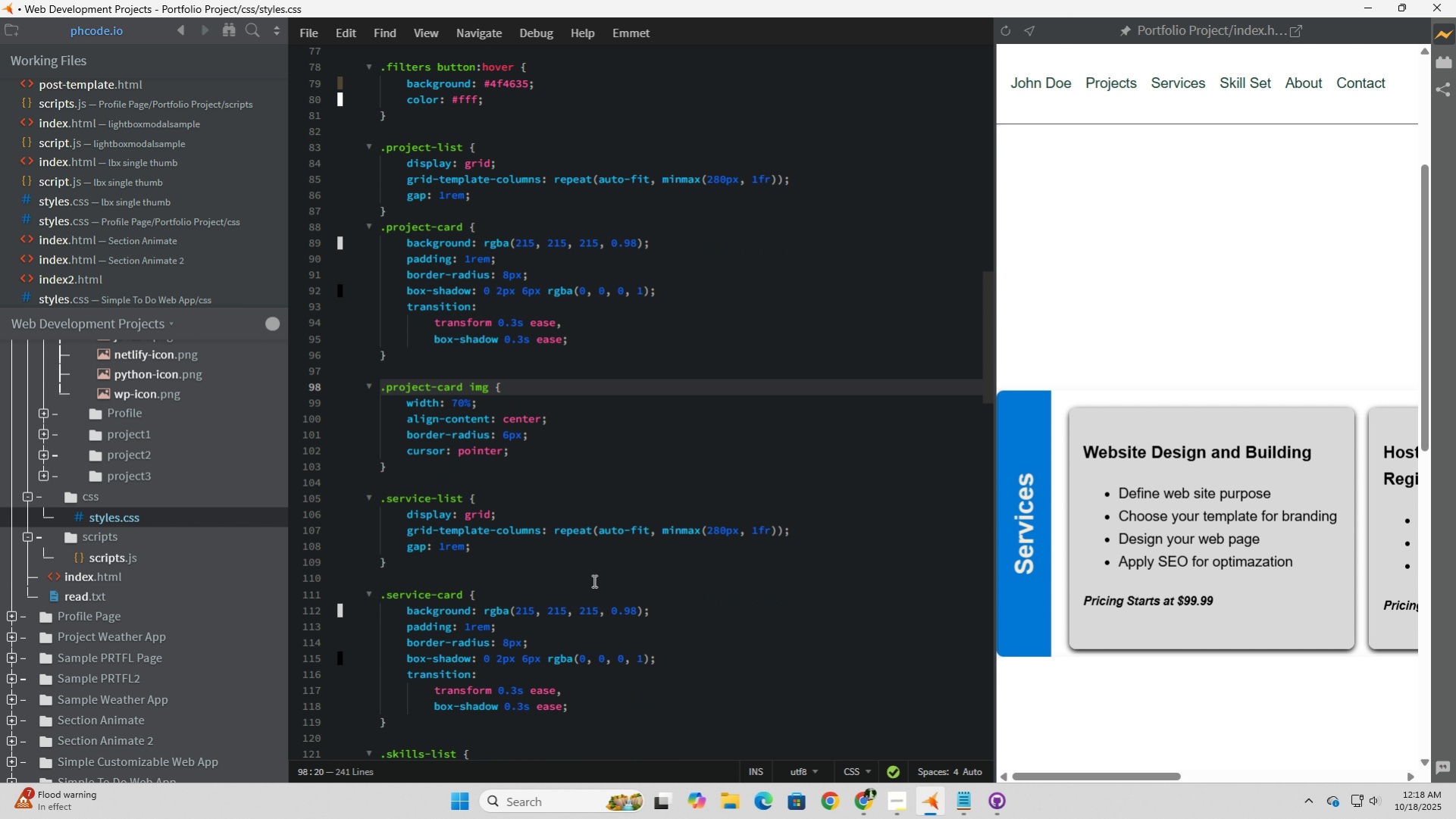 
scroll: coordinate [593, 580], scroll_direction: down, amount: 7.0
 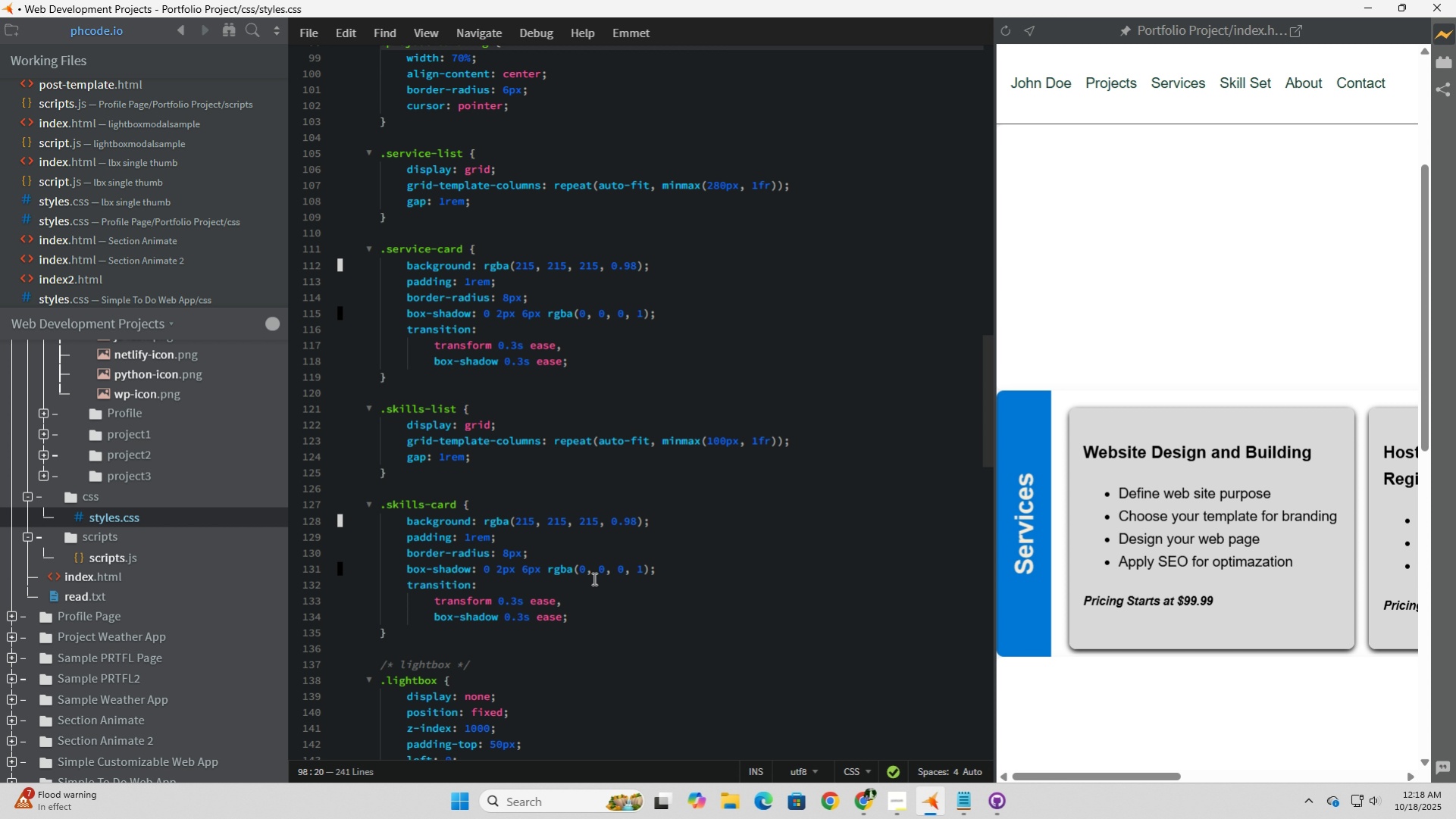 
scroll: coordinate [593, 557], scroll_direction: up, amount: 18.0
 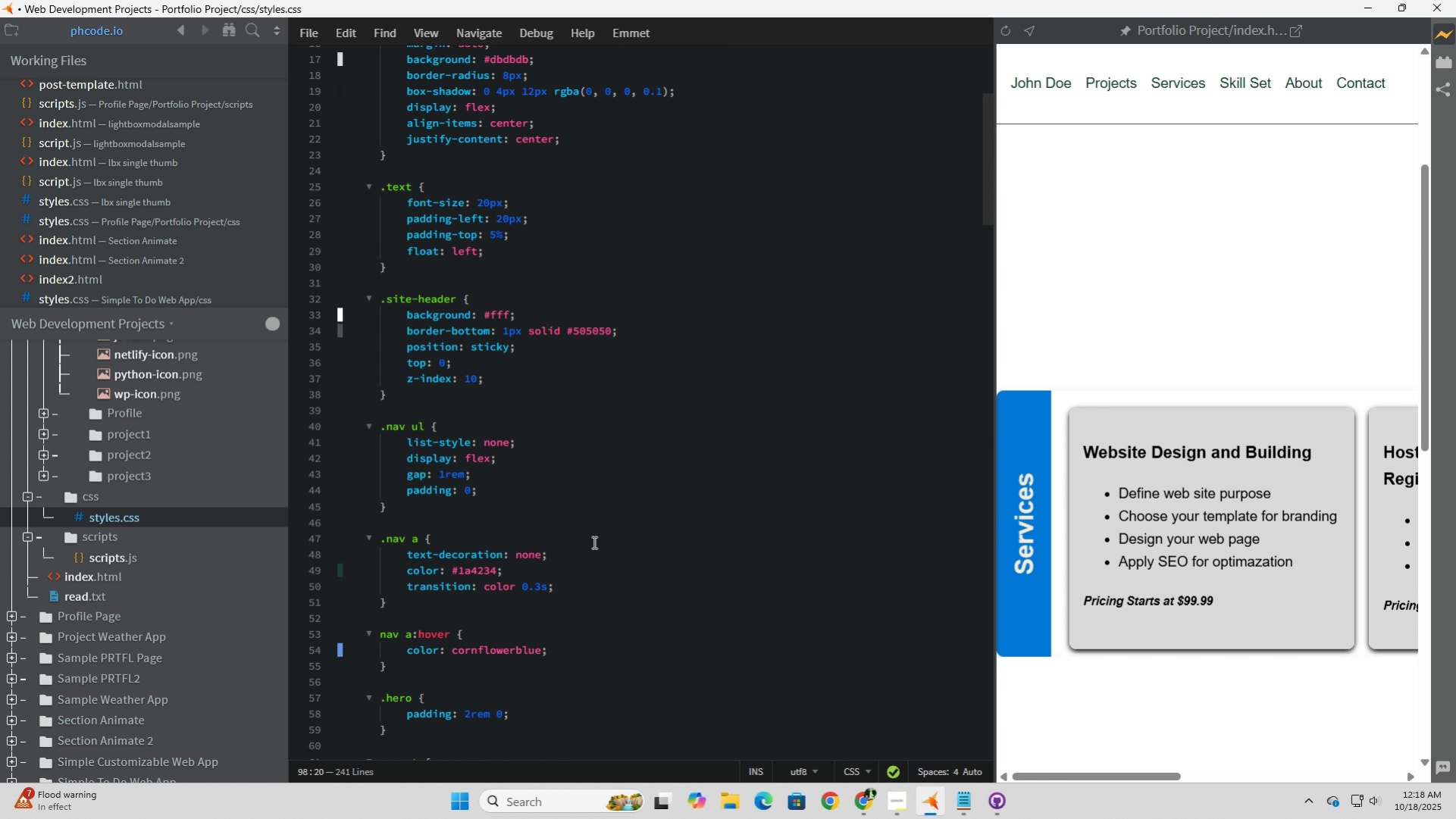 
scroll: coordinate [580, 554], scroll_direction: down, amount: 41.0
 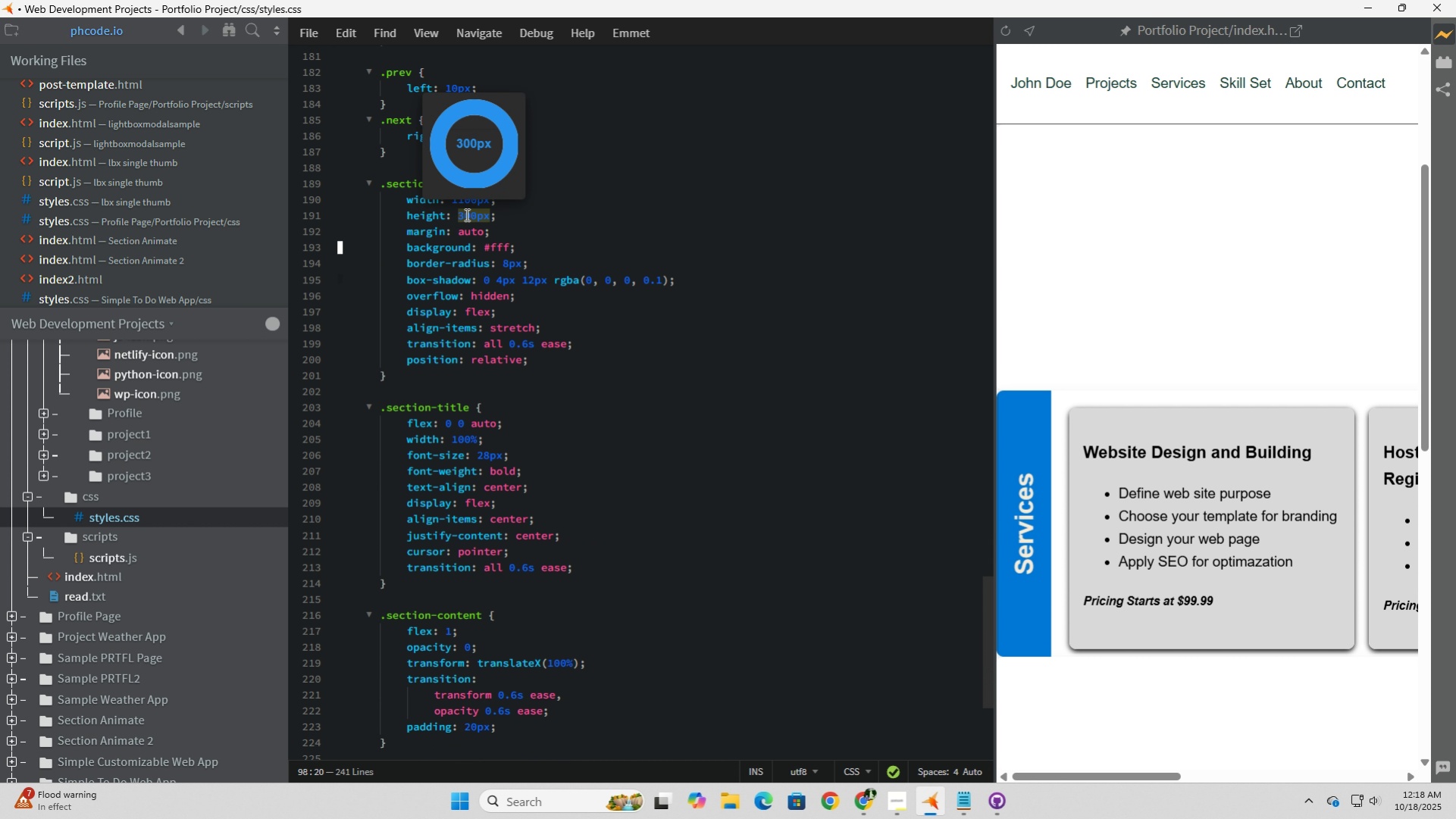 
left_click_drag(start_coordinate=[470, 216], to_coordinate=[465, 215])
 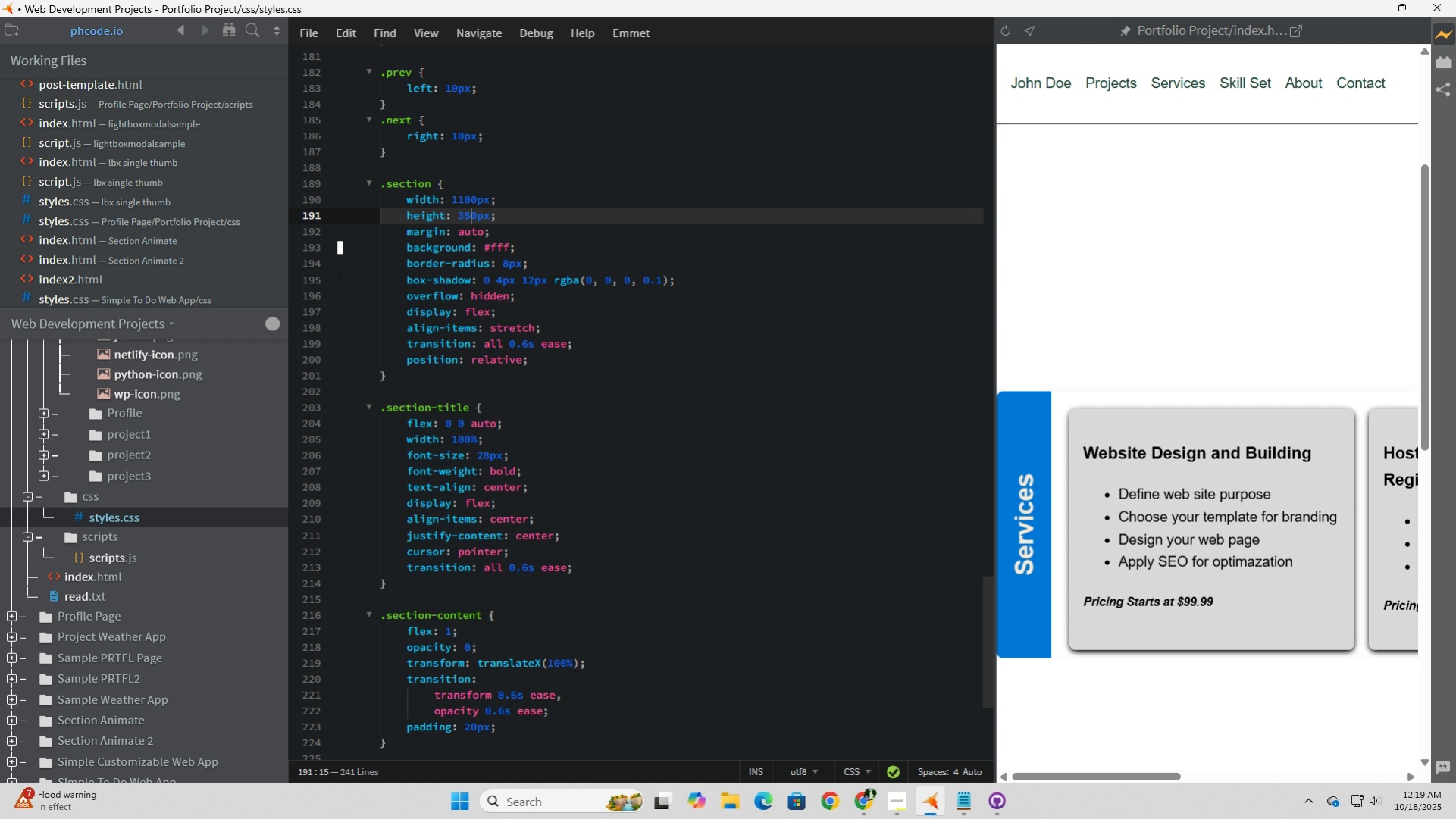 
key(Numpad5)
 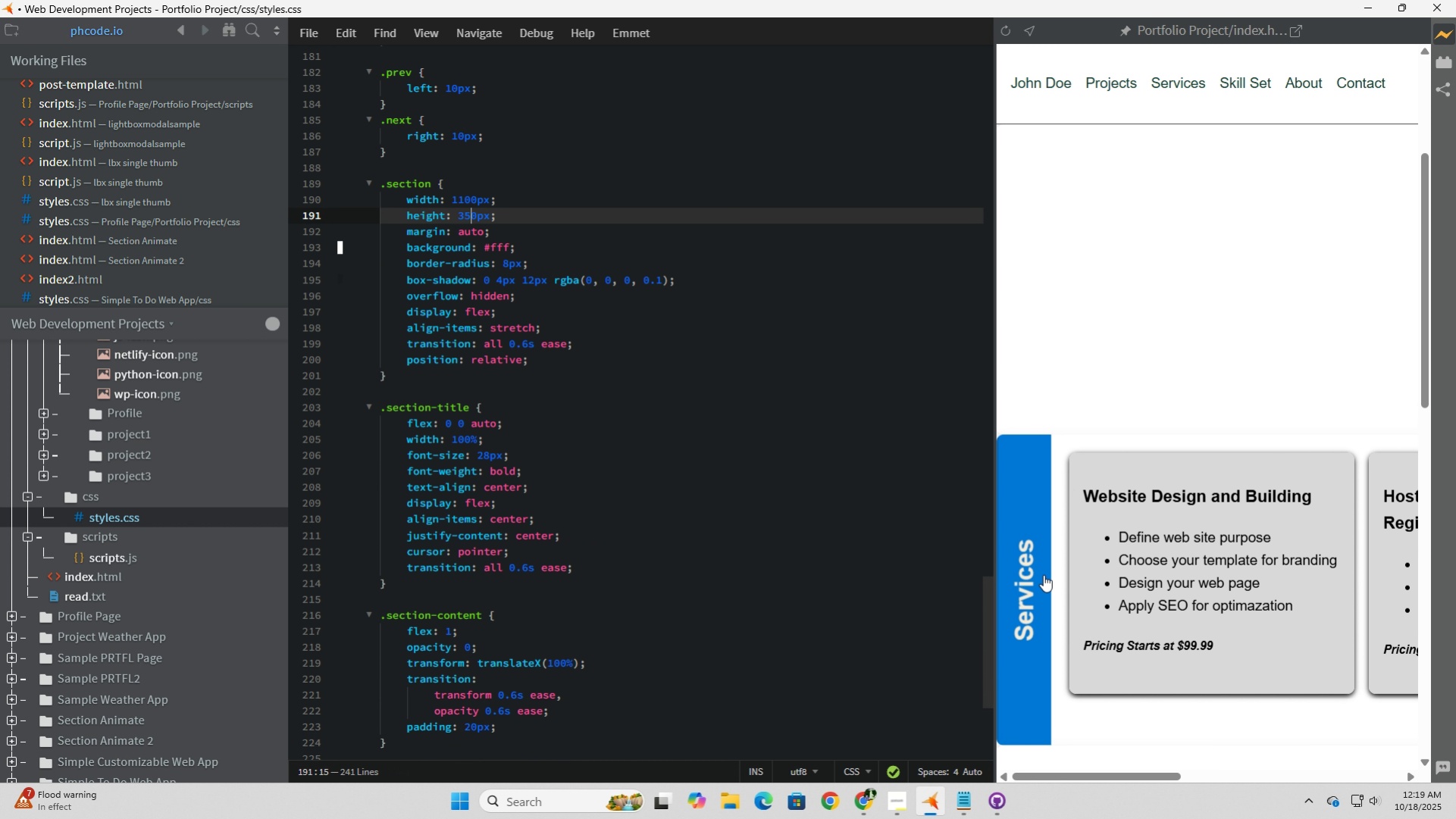 
scroll: coordinate [1052, 568], scroll_direction: up, amount: 3.0
 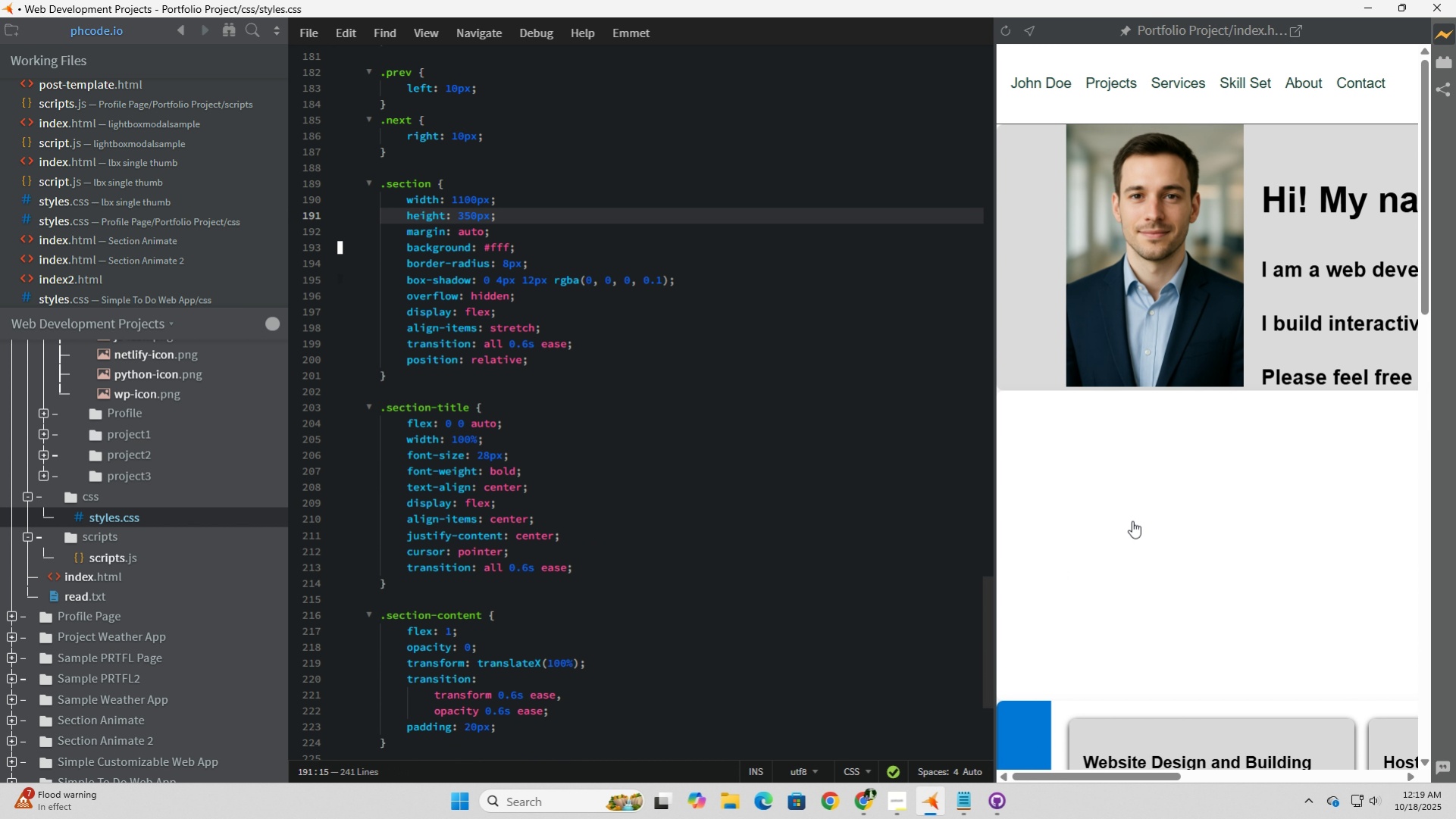 
left_click([1132, 520])
 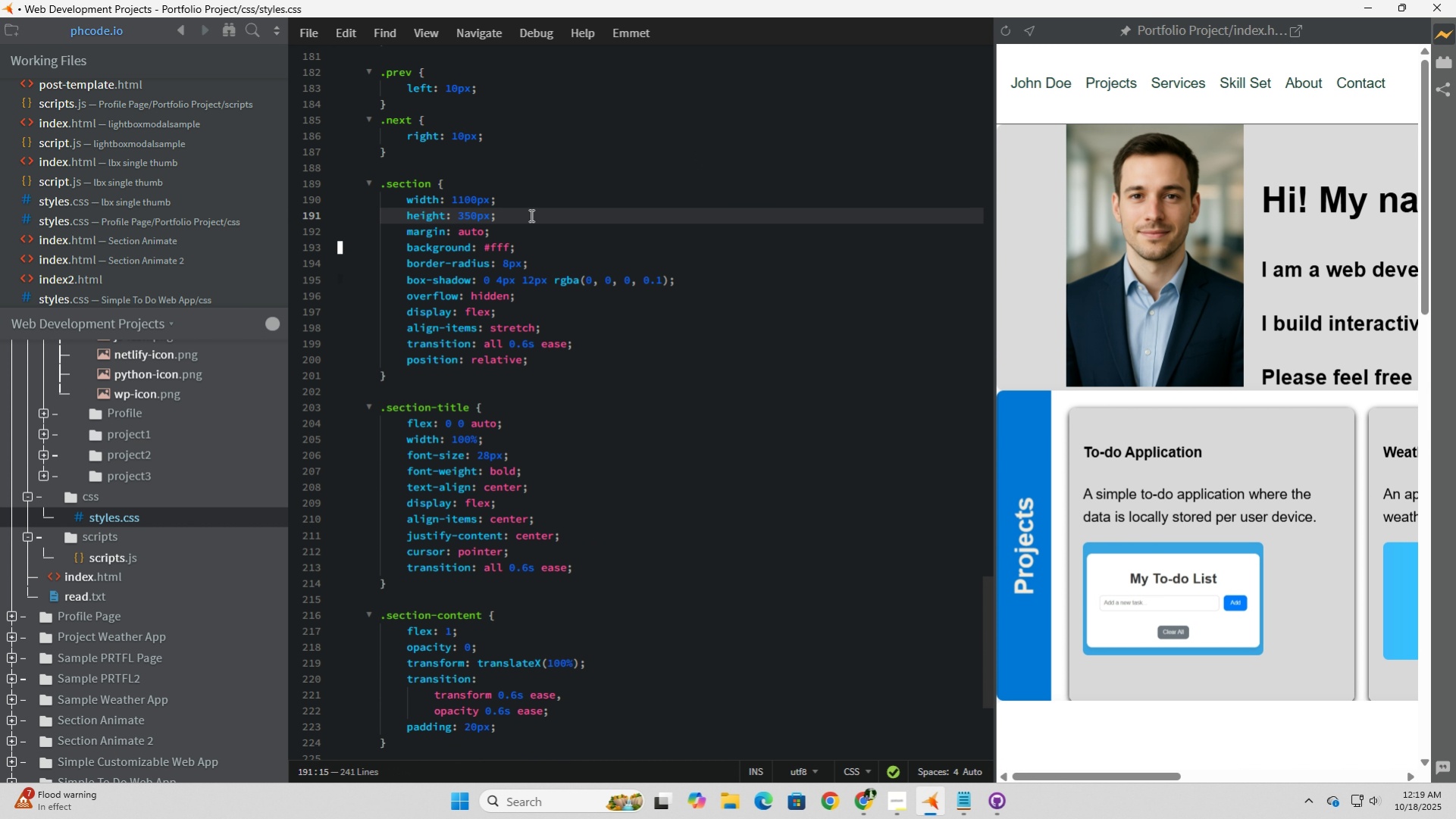 
left_click_drag(start_coordinate=[471, 218], to_coordinate=[464, 218])
 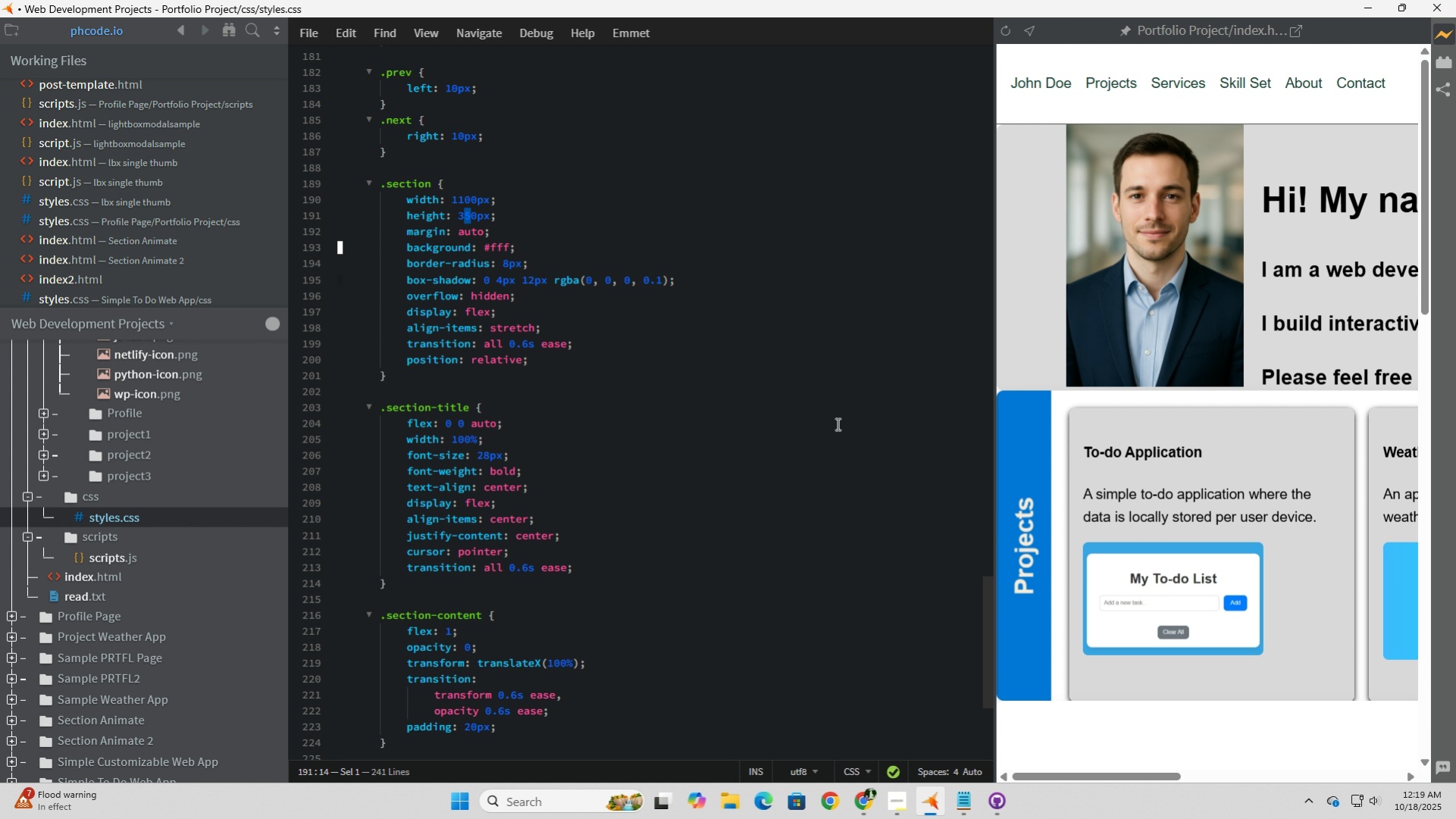 
key(Numpad6)
 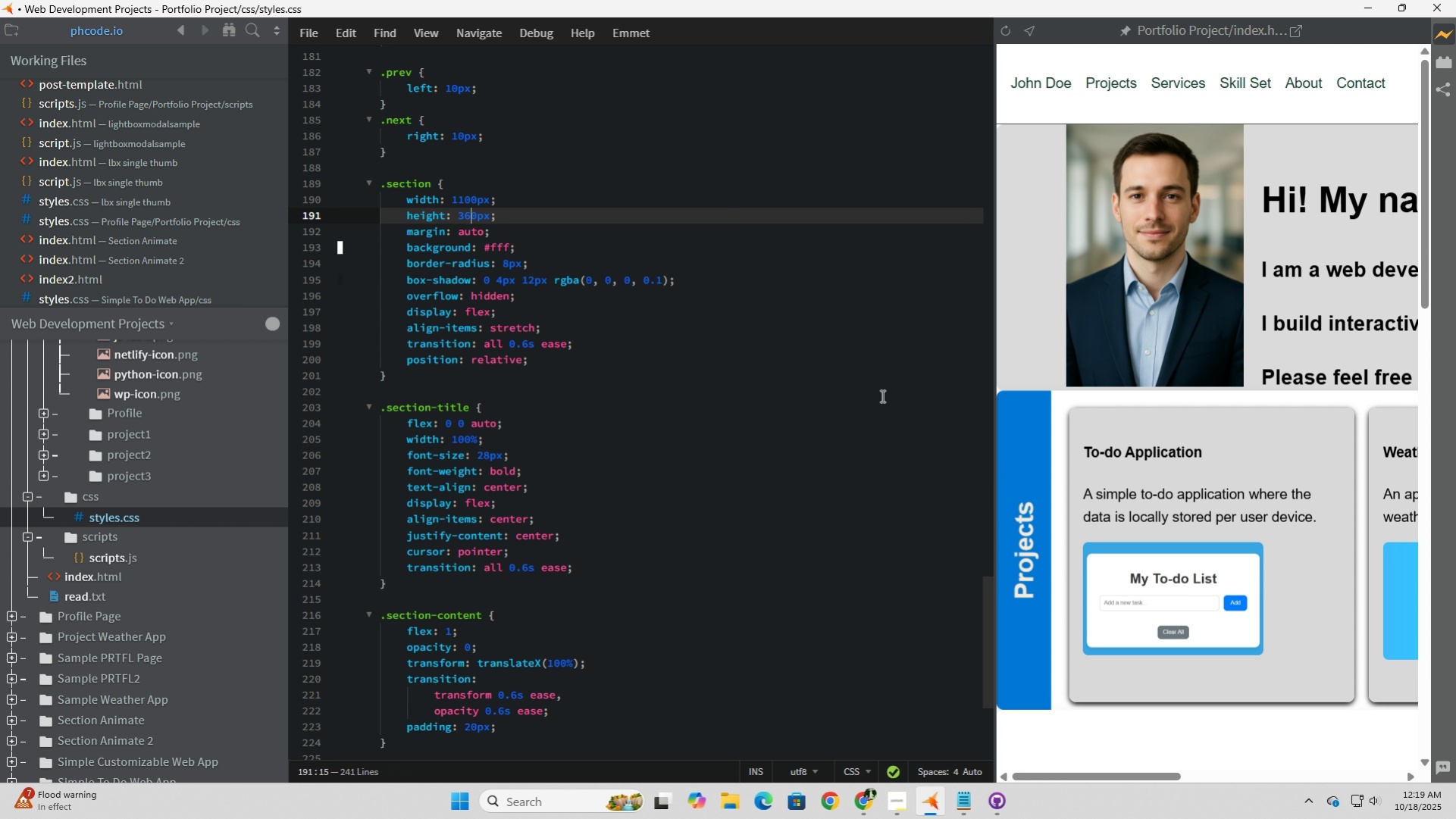 
left_click([769, 350])
 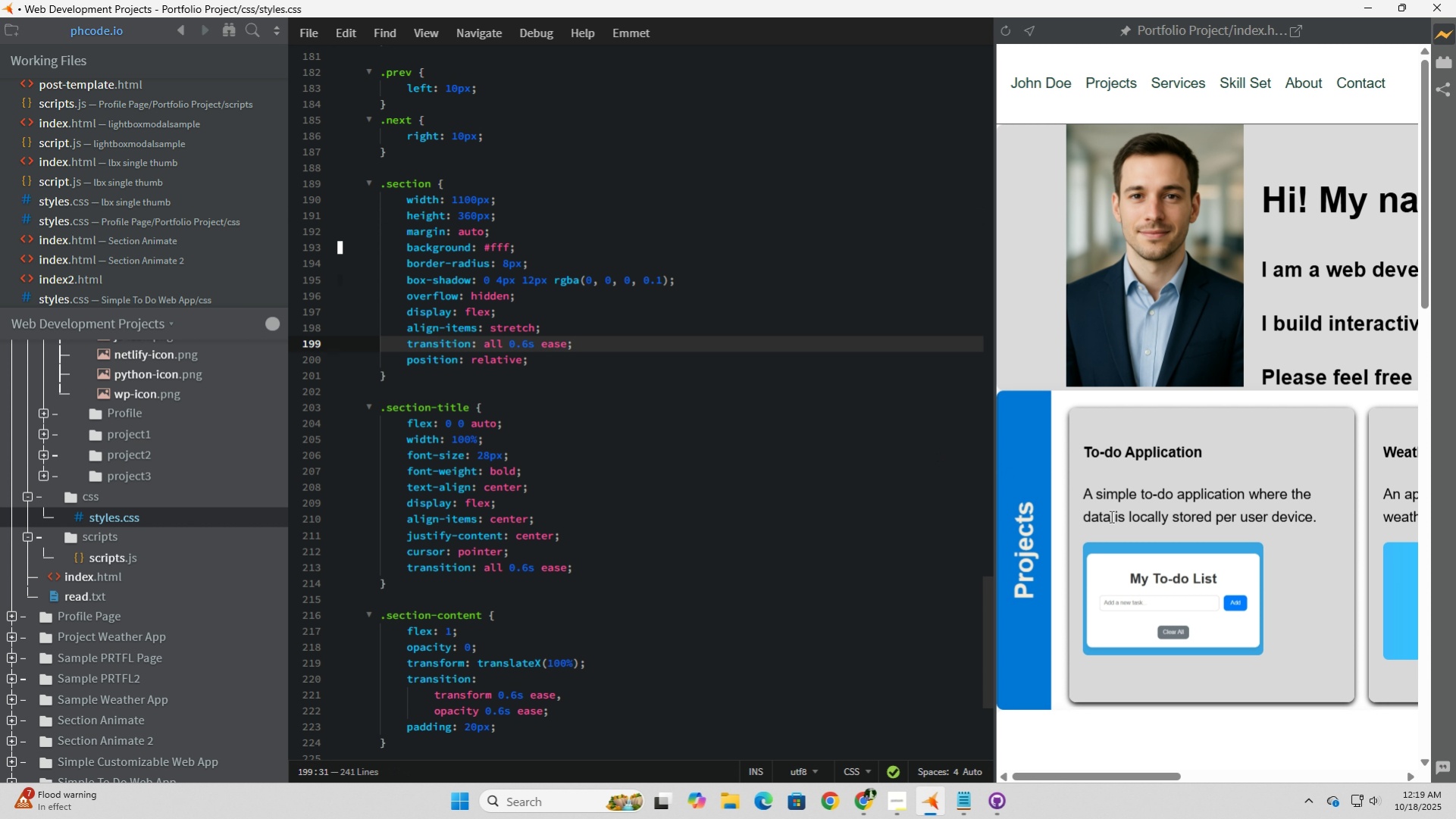 
scroll: coordinate [1110, 516], scroll_direction: down, amount: 1.0
 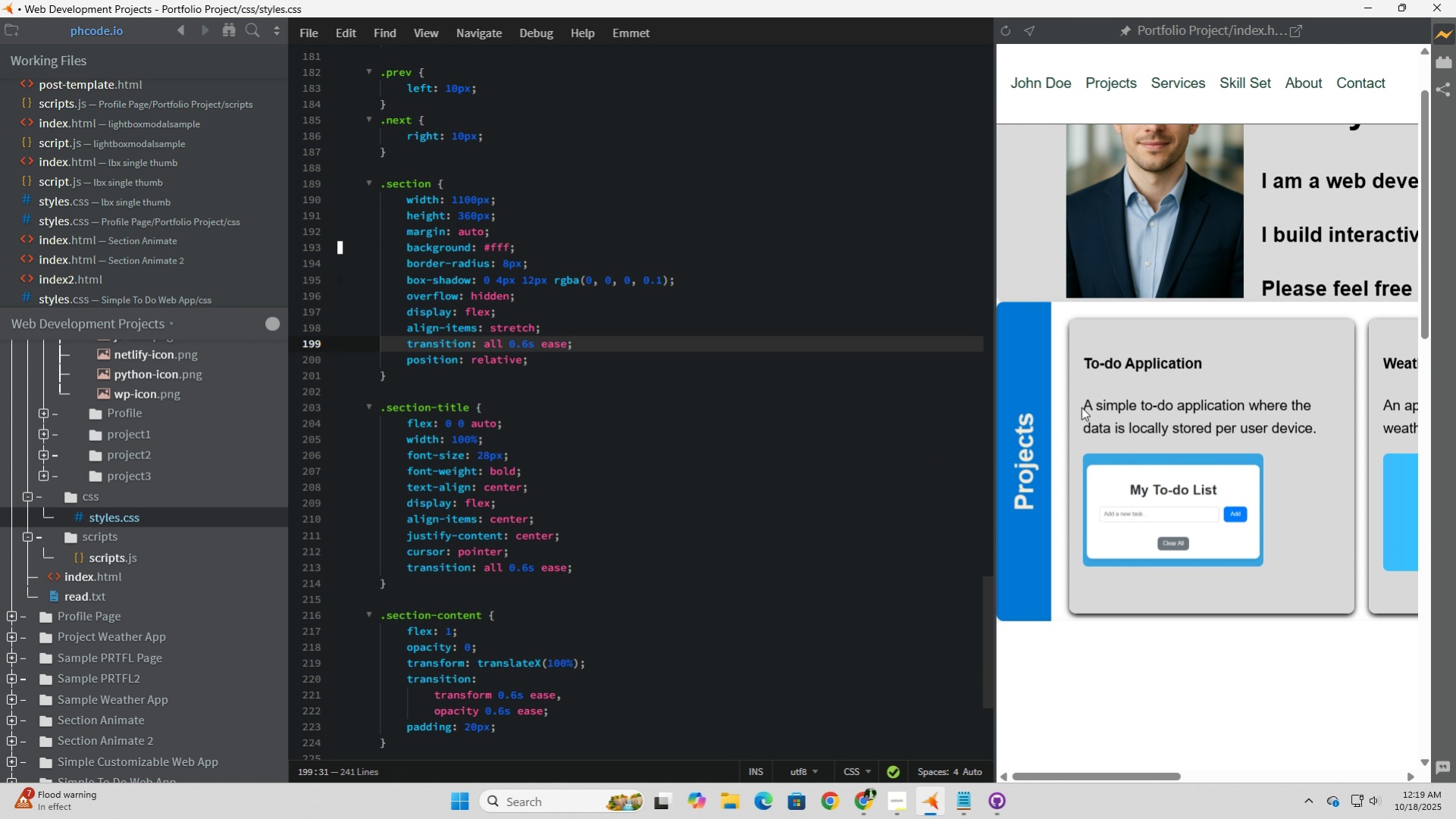 
left_click([1080, 406])
 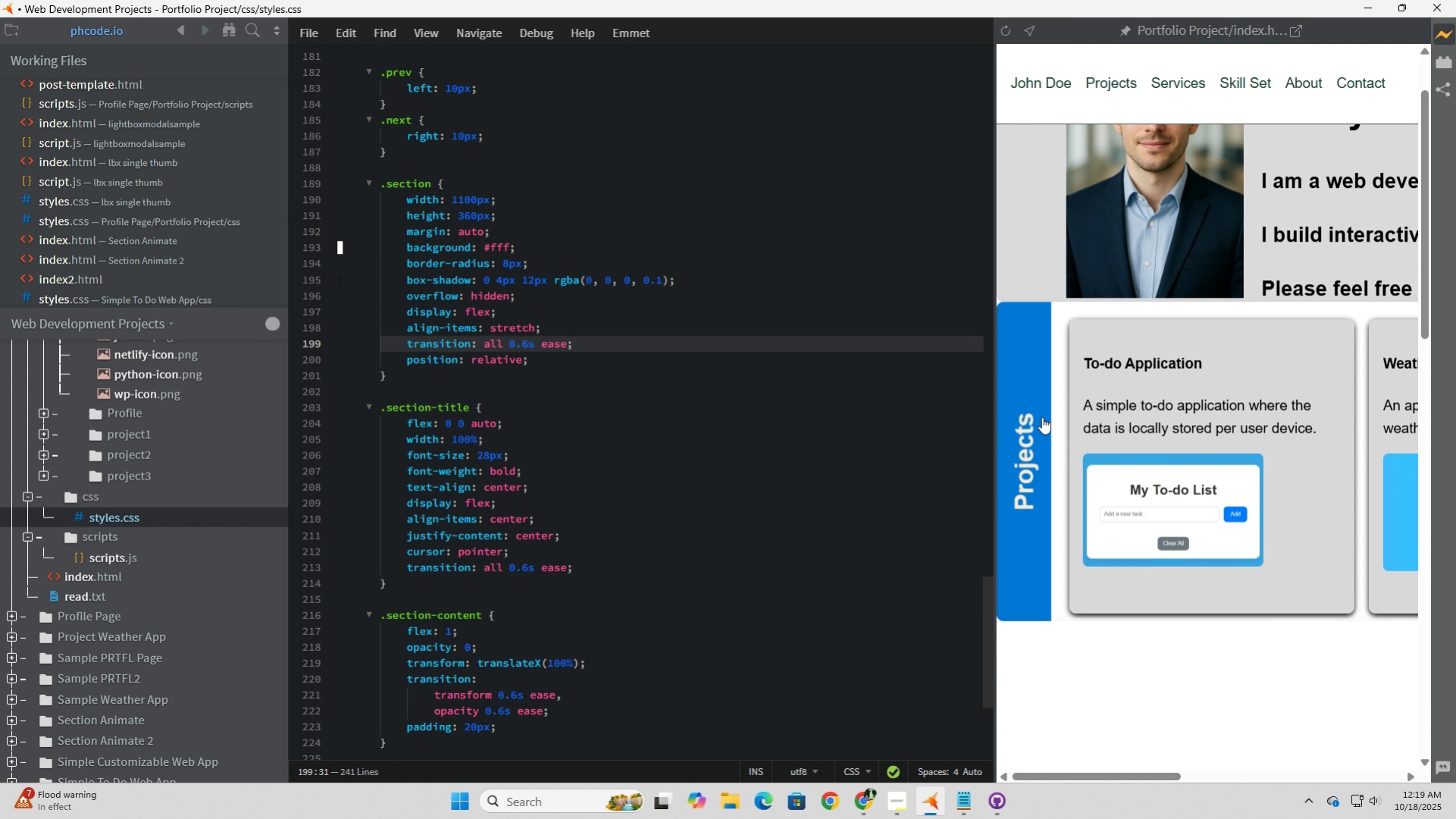 
left_click([1041, 417])
 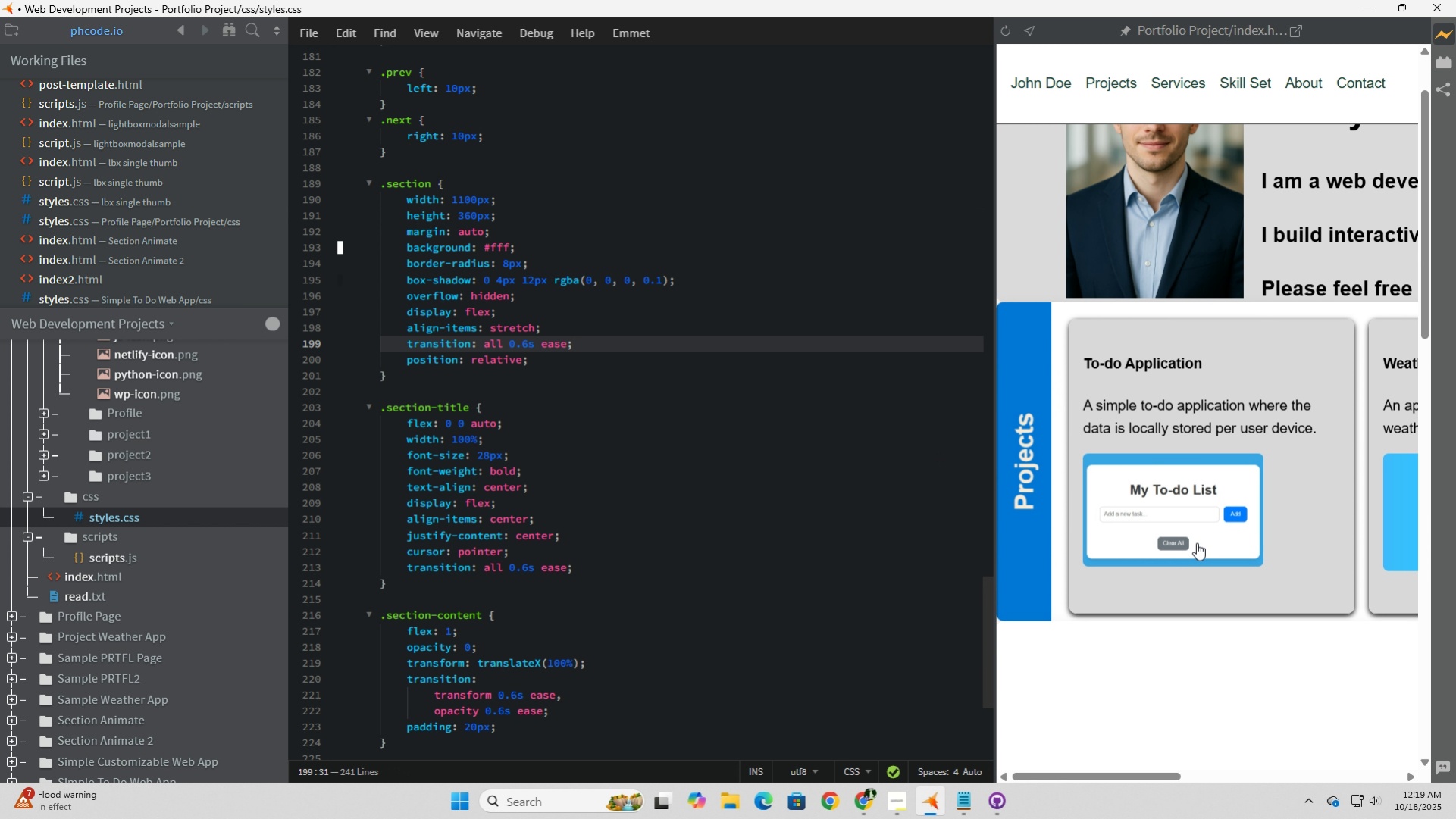 
scroll: coordinate [1196, 572], scroll_direction: down, amount: 1.0
 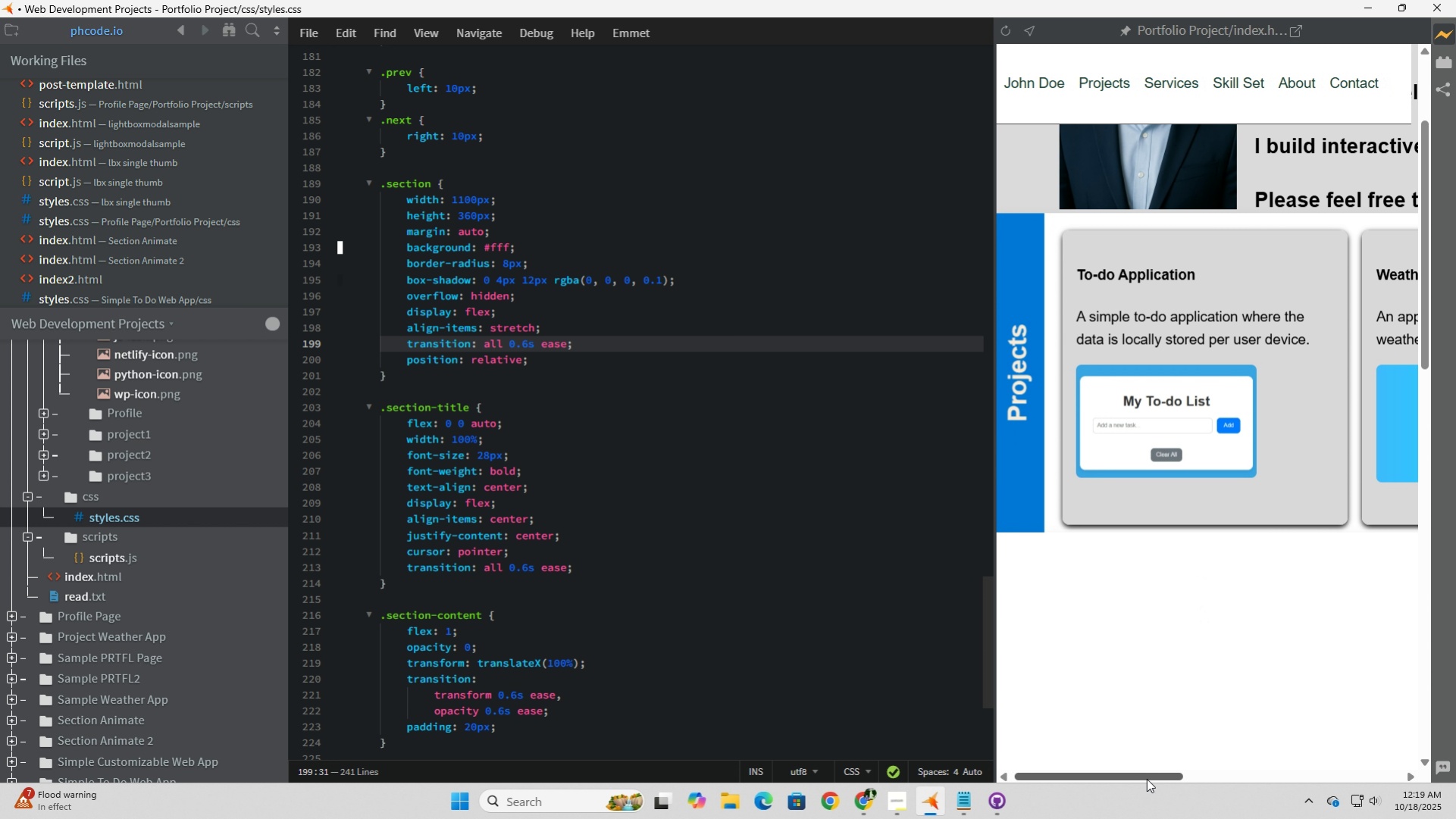 
left_click_drag(start_coordinate=[1138, 780], to_coordinate=[1382, 736])
 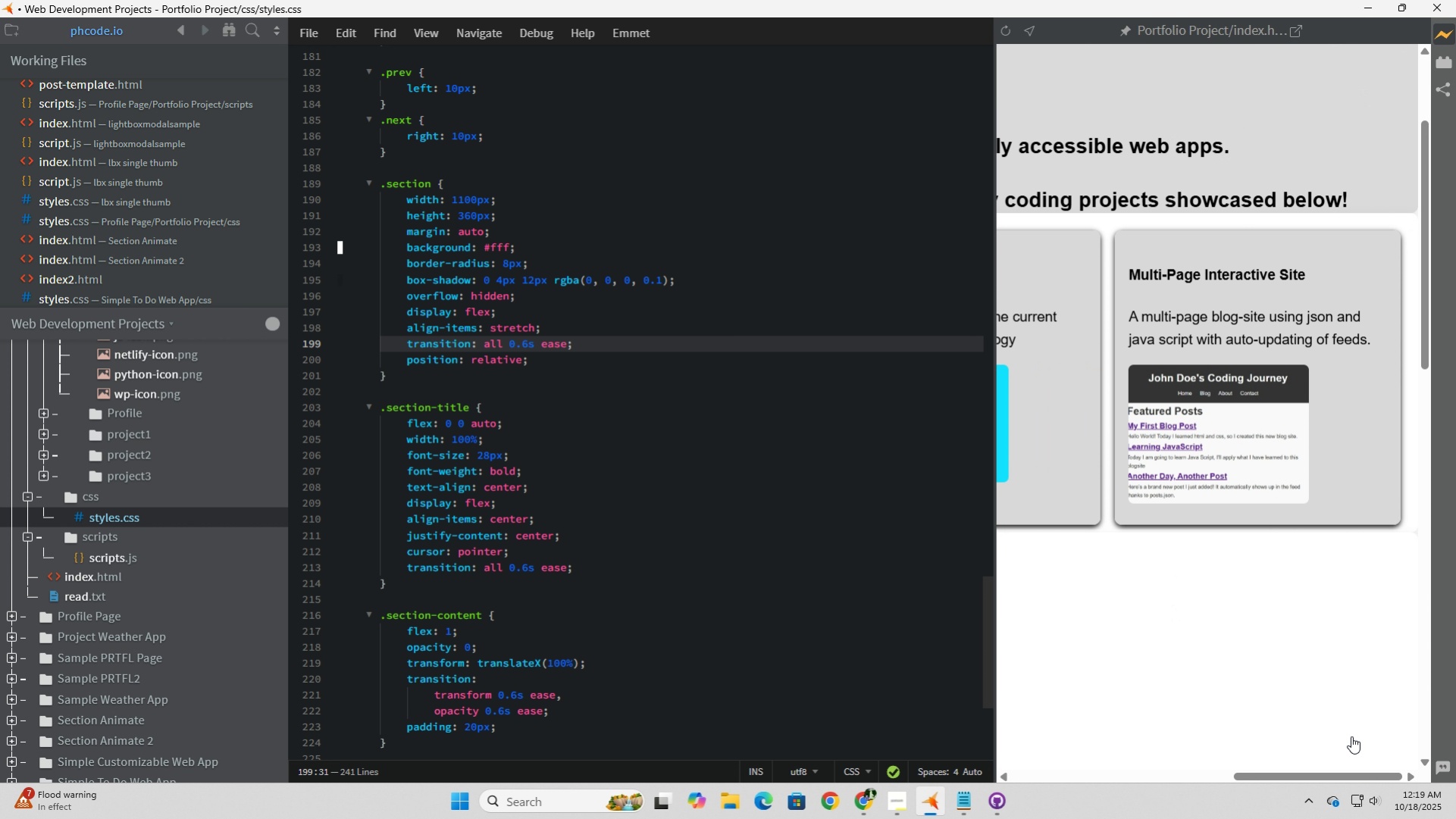 
left_click_drag(start_coordinate=[1376, 736], to_coordinate=[1027, 725])
 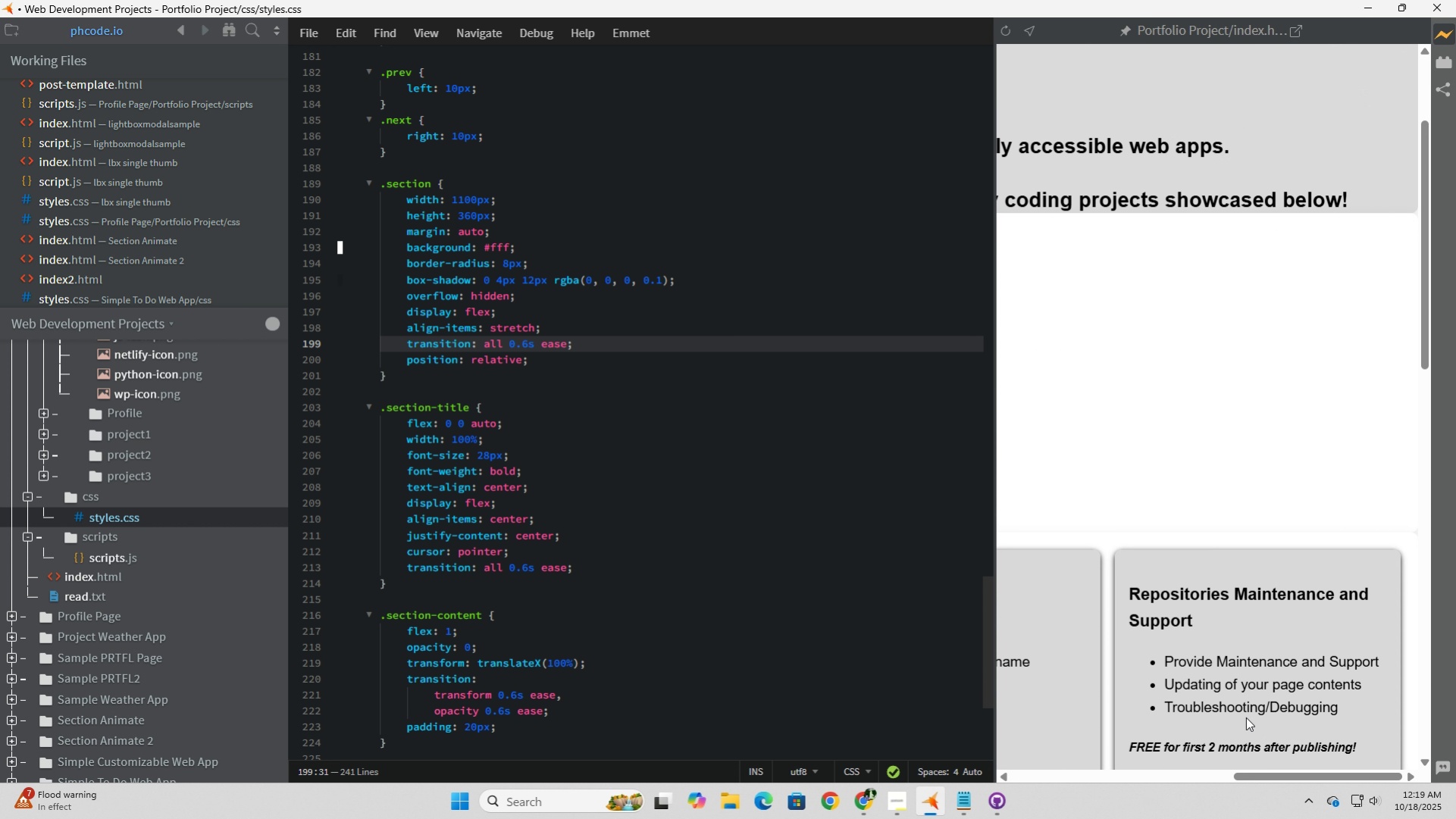 
scroll: coordinate [1216, 689], scroll_direction: down, amount: 3.0
 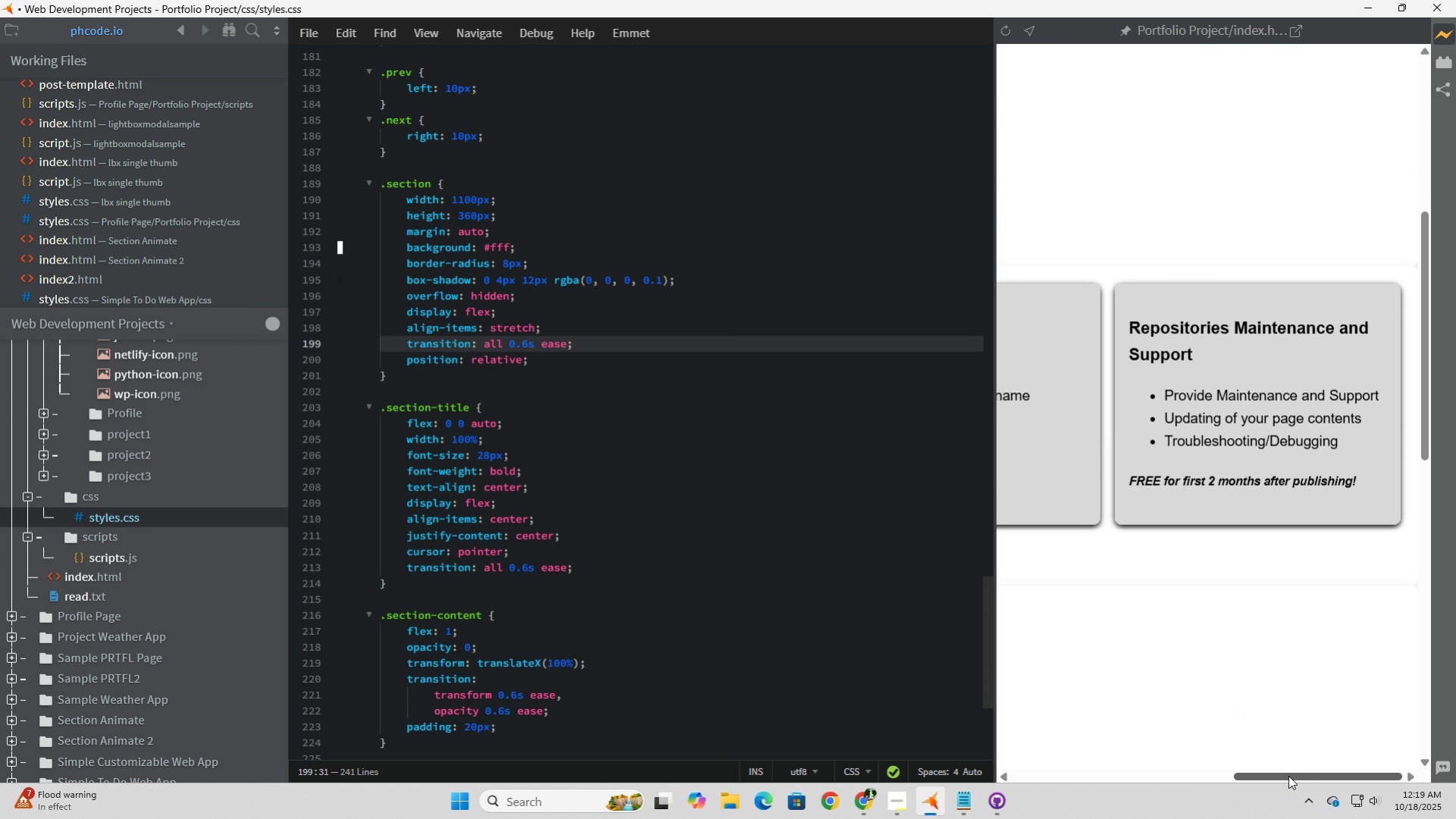 
left_click_drag(start_coordinate=[1298, 775], to_coordinate=[1096, 755])
 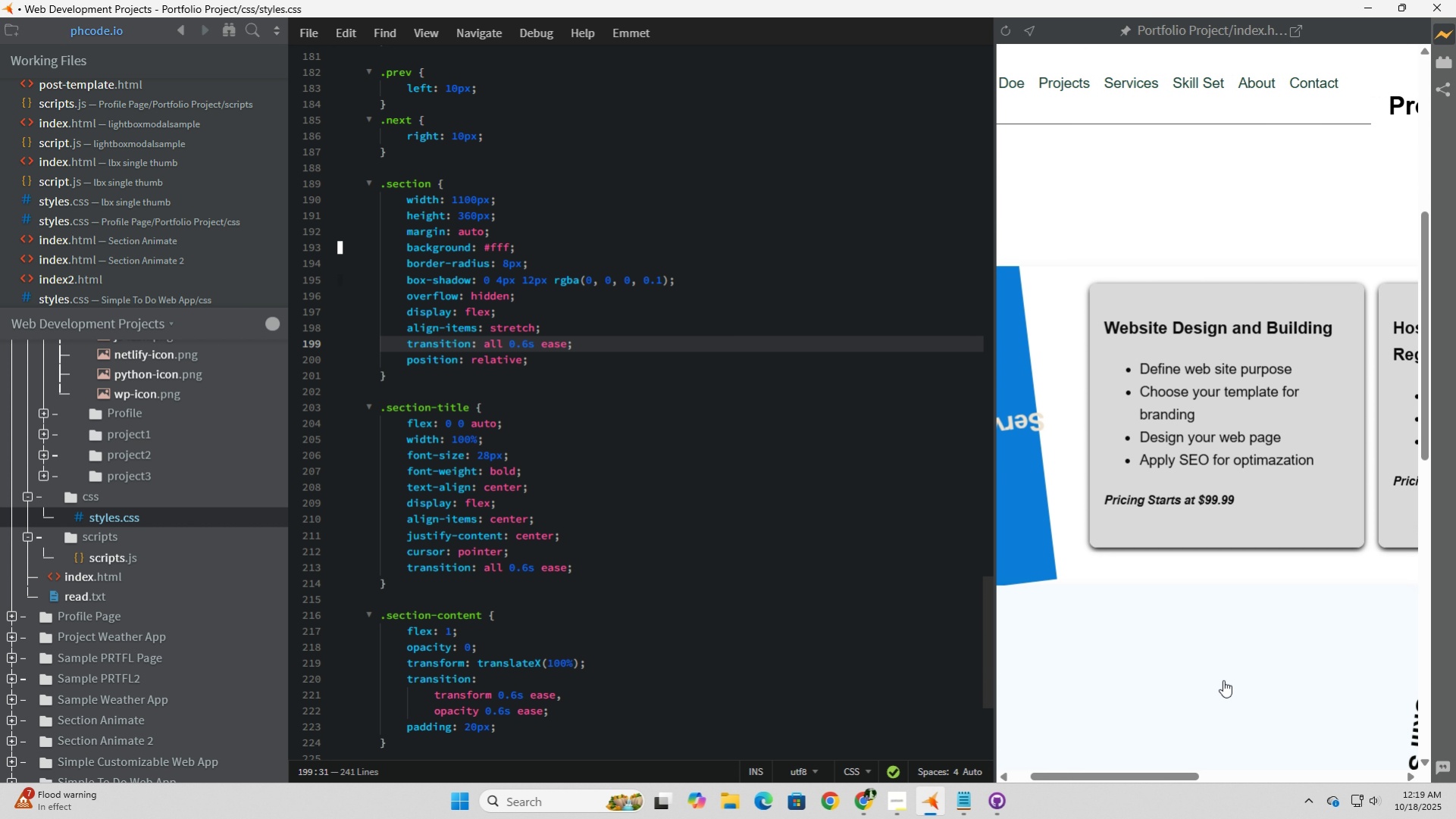 
left_click([1223, 680])
 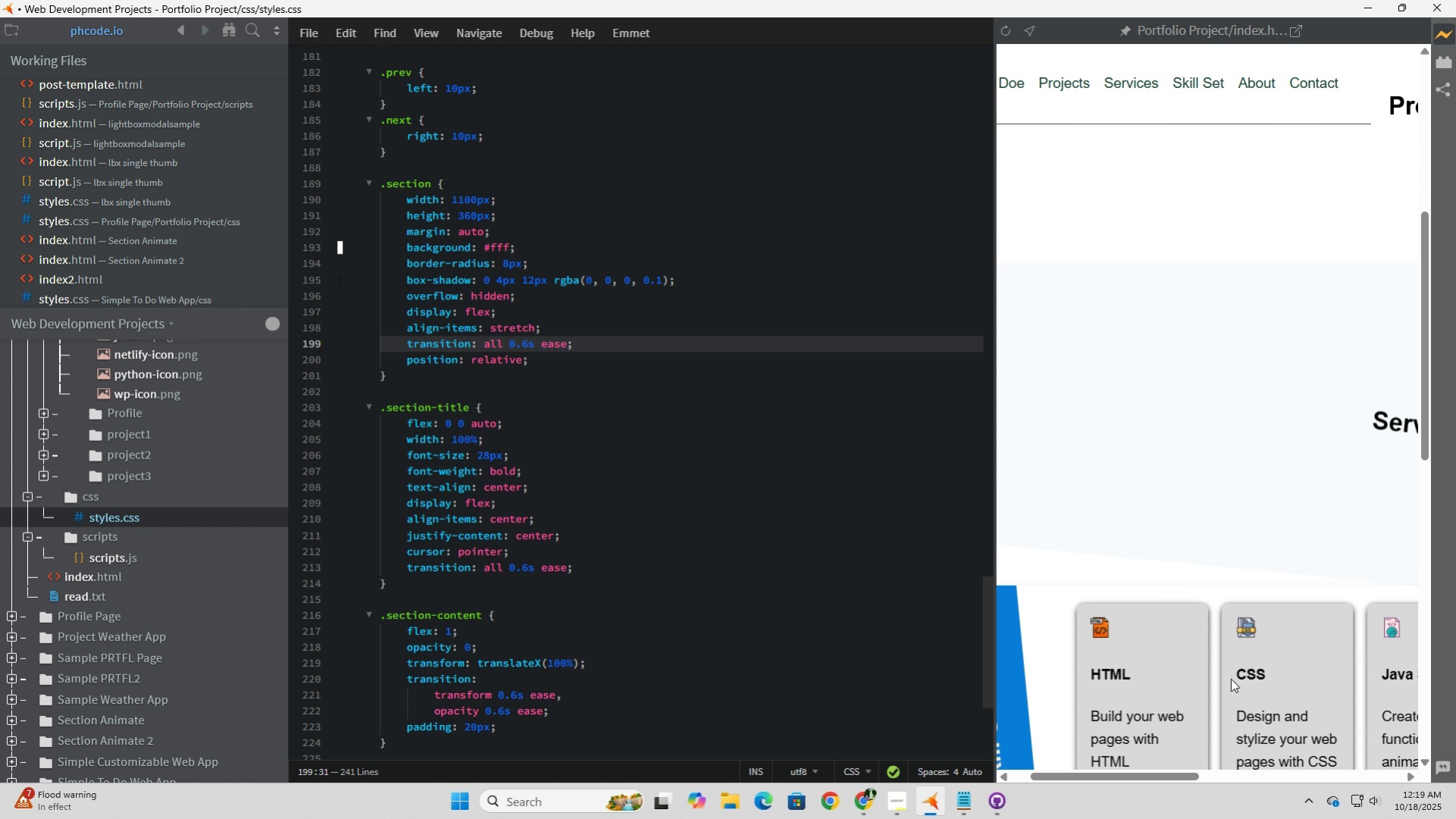 
scroll: coordinate [1230, 678], scroll_direction: down, amount: 3.0
 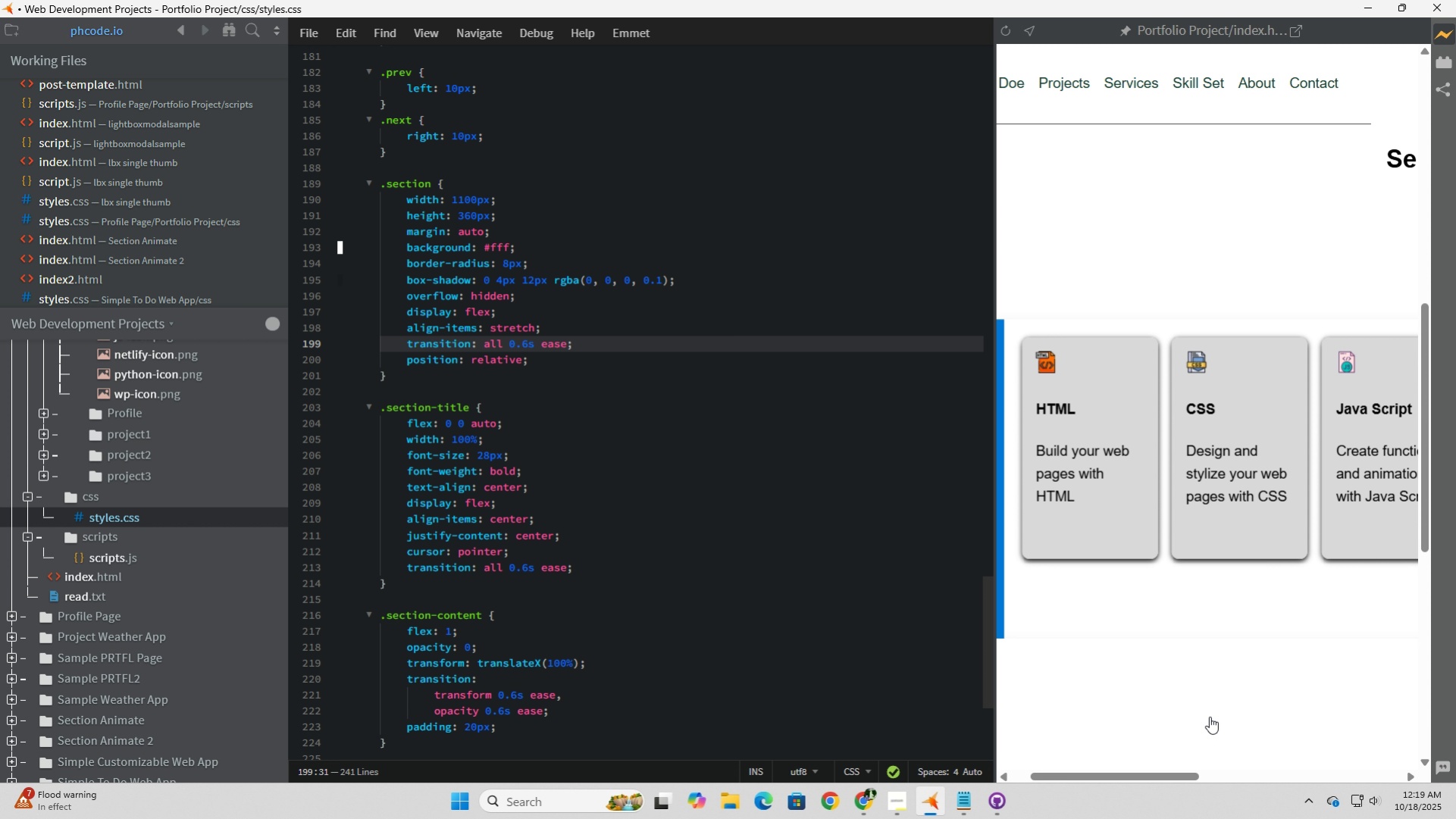 
left_click([1171, 692])
 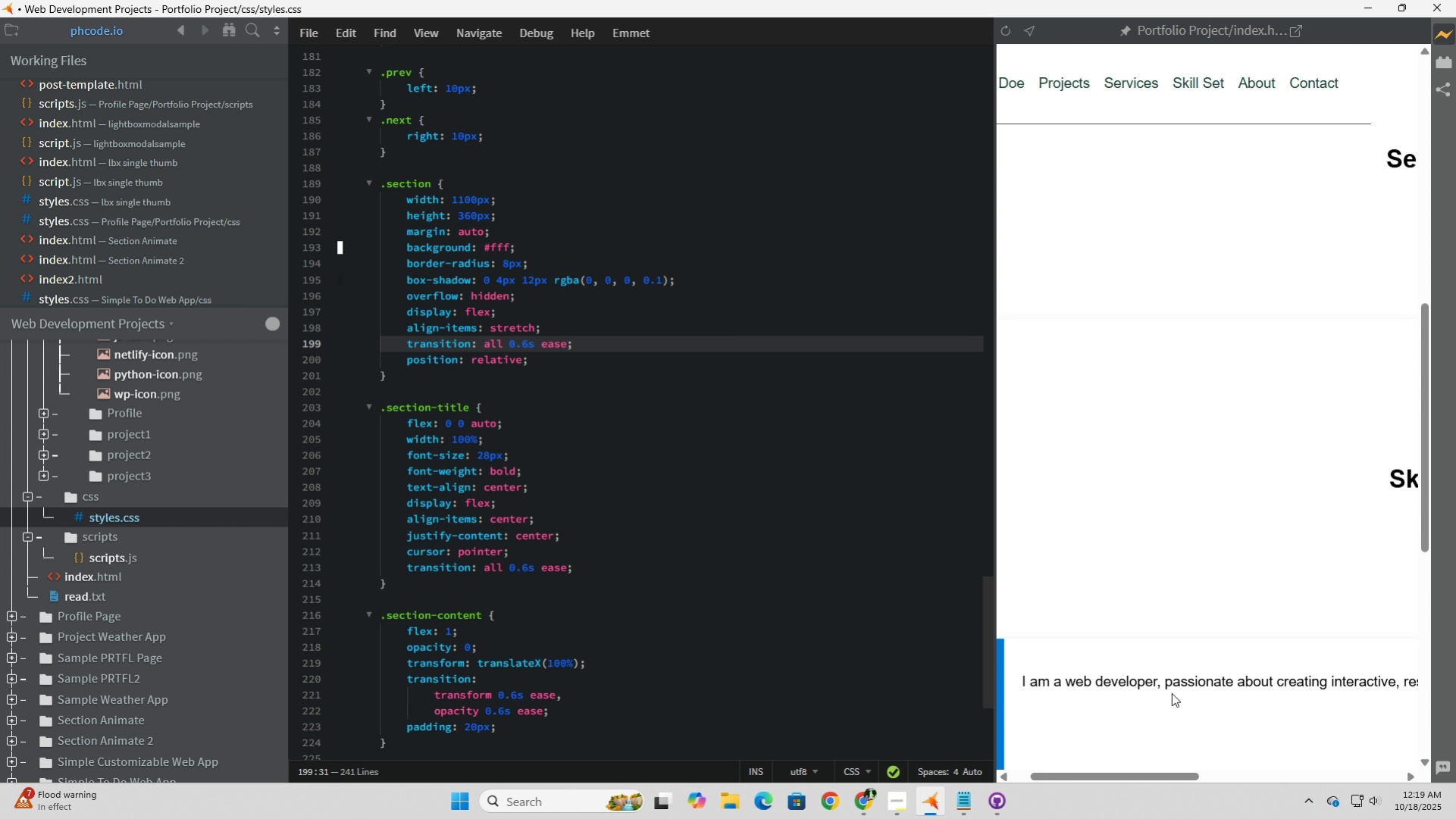 
scroll: coordinate [1171, 692], scroll_direction: down, amount: 2.0
 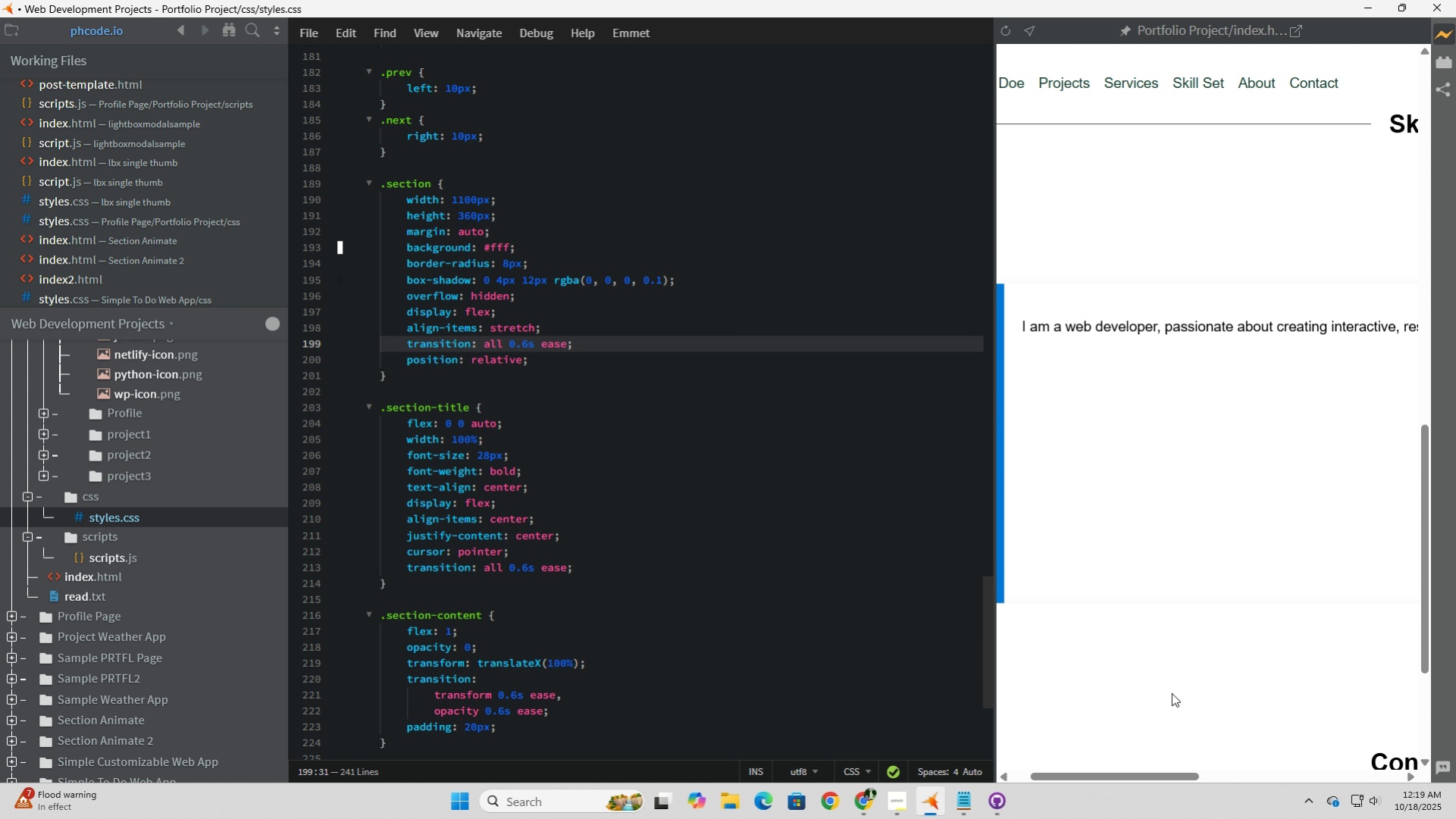 
scroll: coordinate [1171, 692], scroll_direction: up, amount: 4.0
 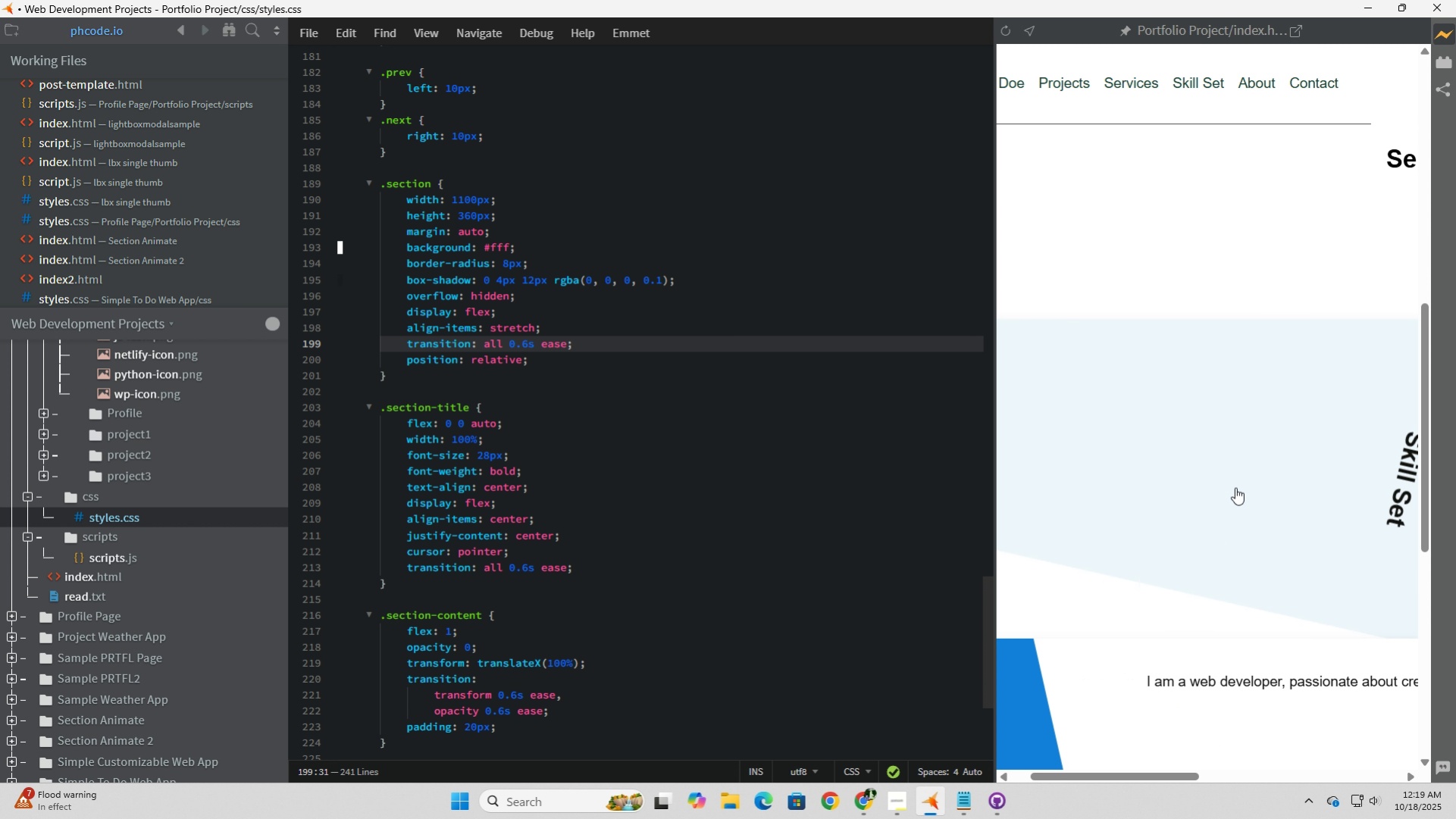 
left_click([1235, 487])
 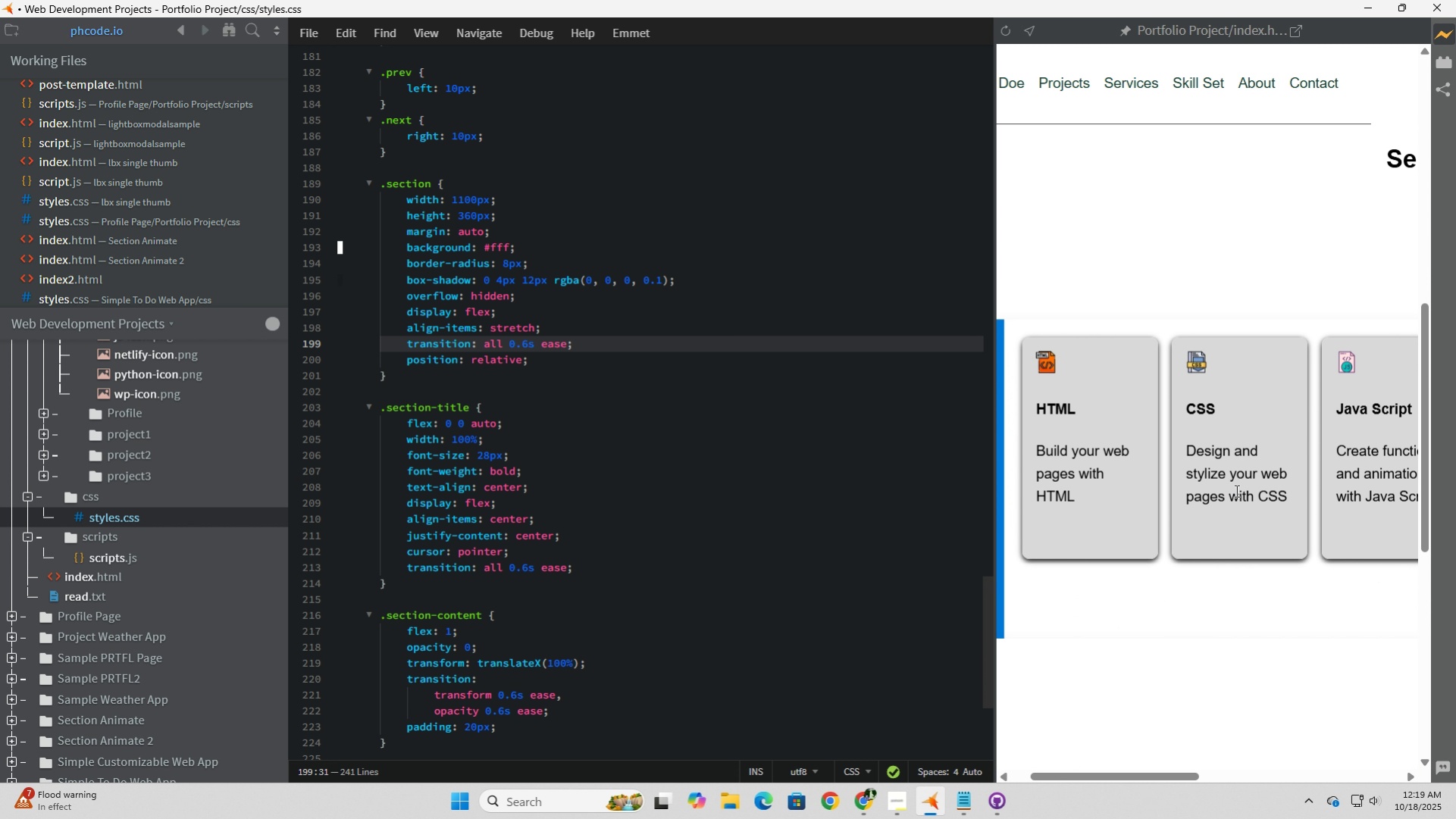 
scroll: coordinate [1210, 518], scroll_direction: up, amount: 2.0
 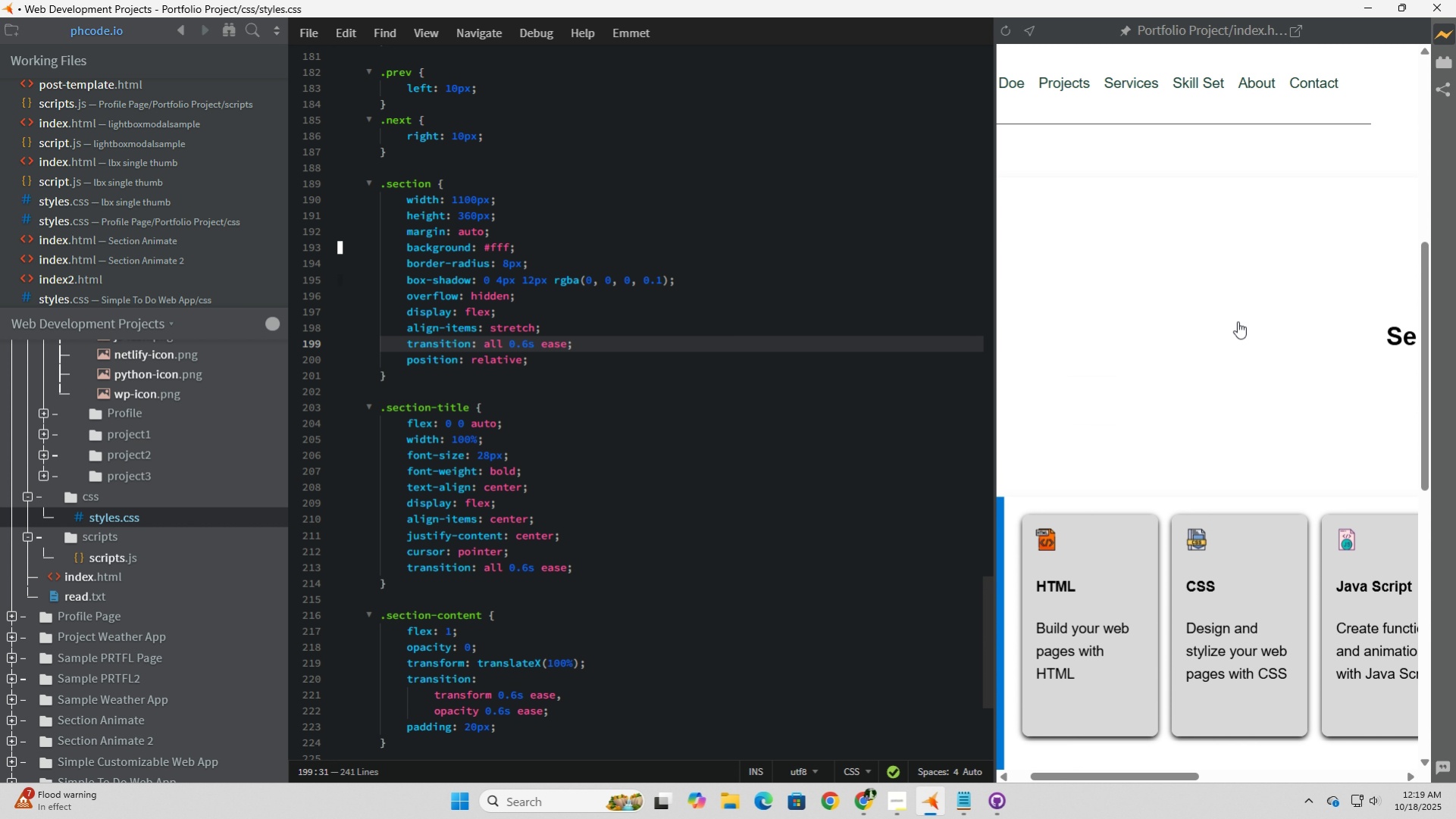 
left_click([1237, 321])
 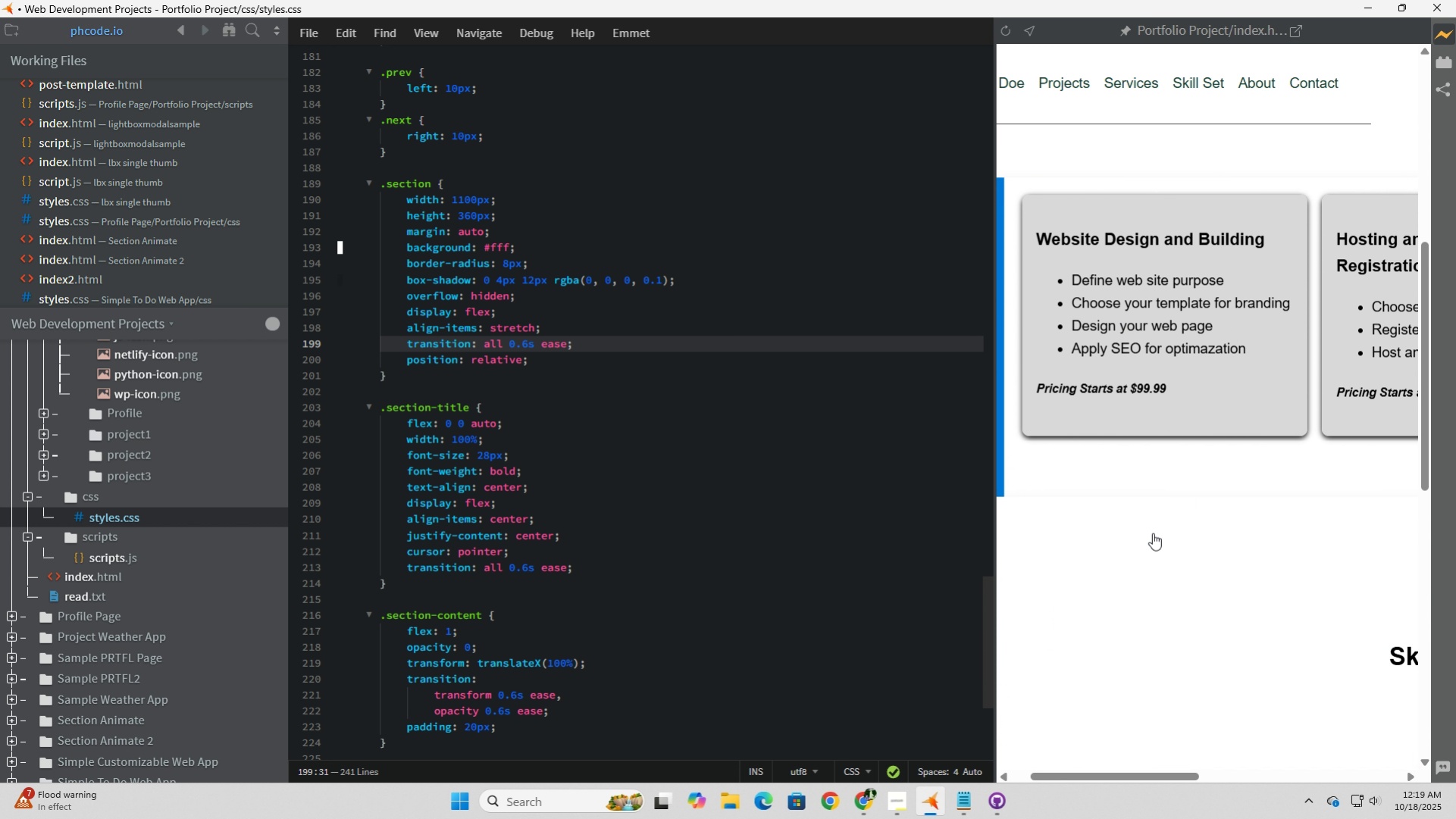 
scroll: coordinate [438, 427], scroll_direction: up, amount: 20.0
 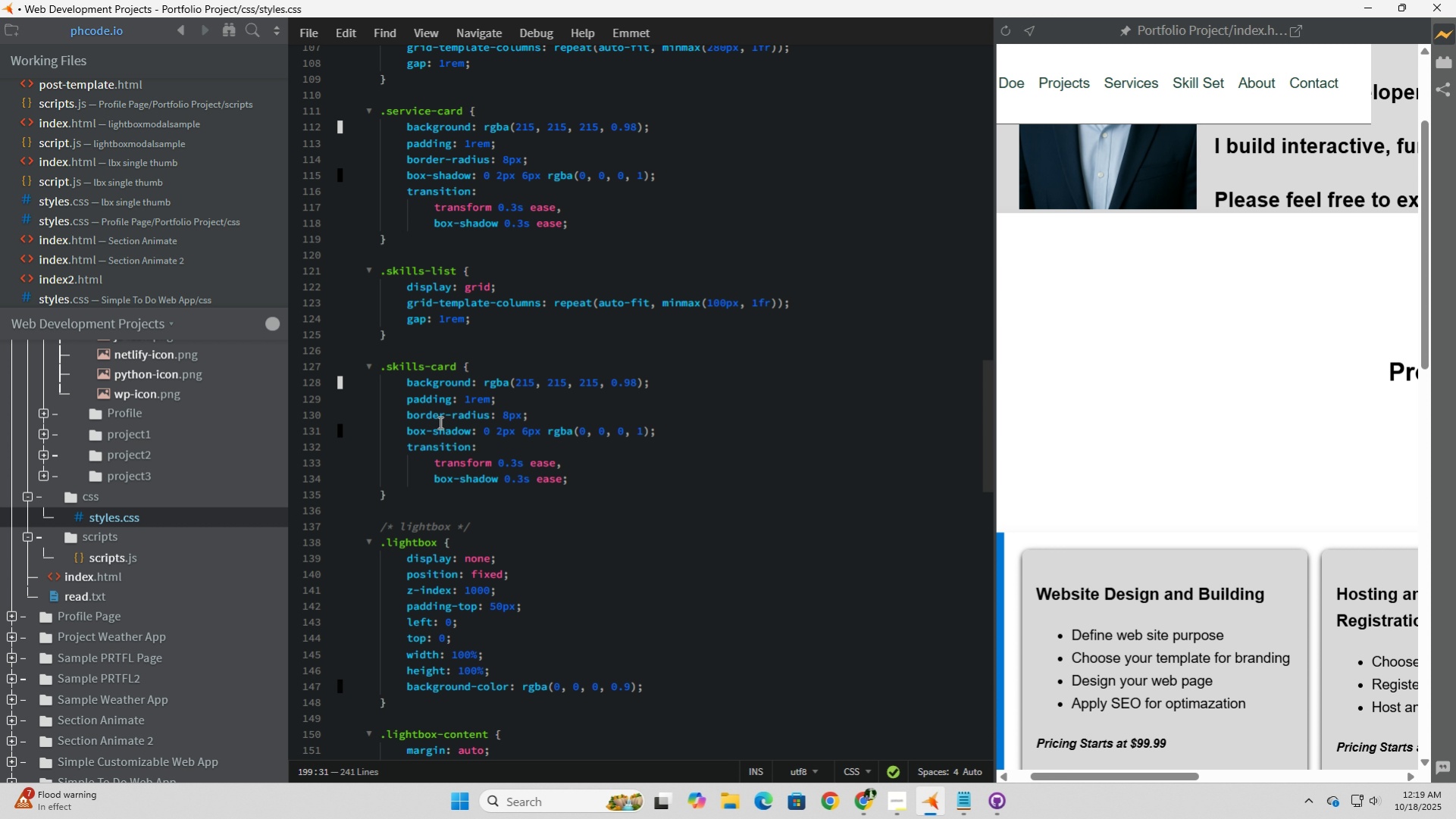 
wait(7.63)
 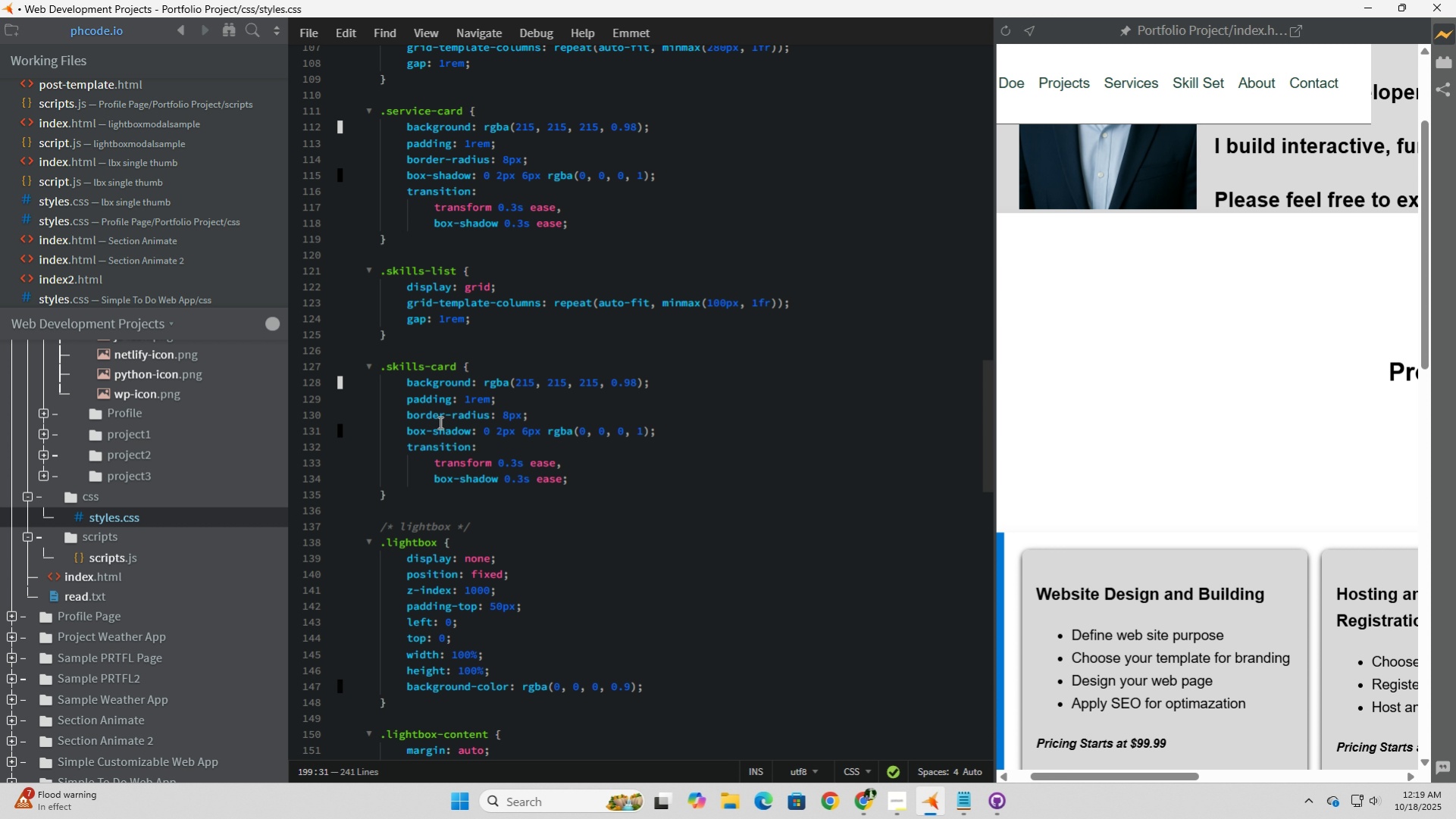 
scroll: coordinate [439, 422], scroll_direction: up, amount: 3.0
 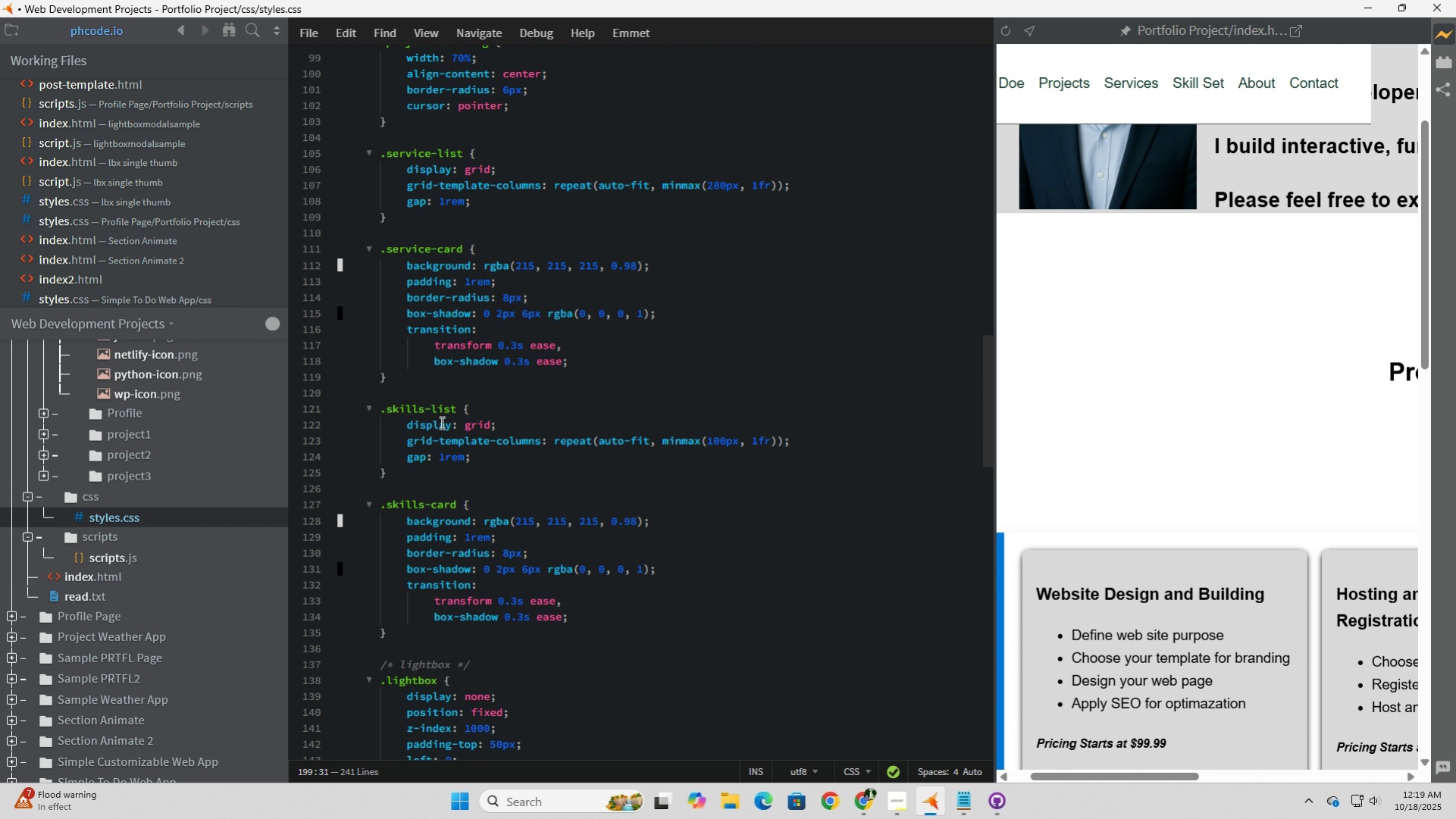 
wait(9.06)
 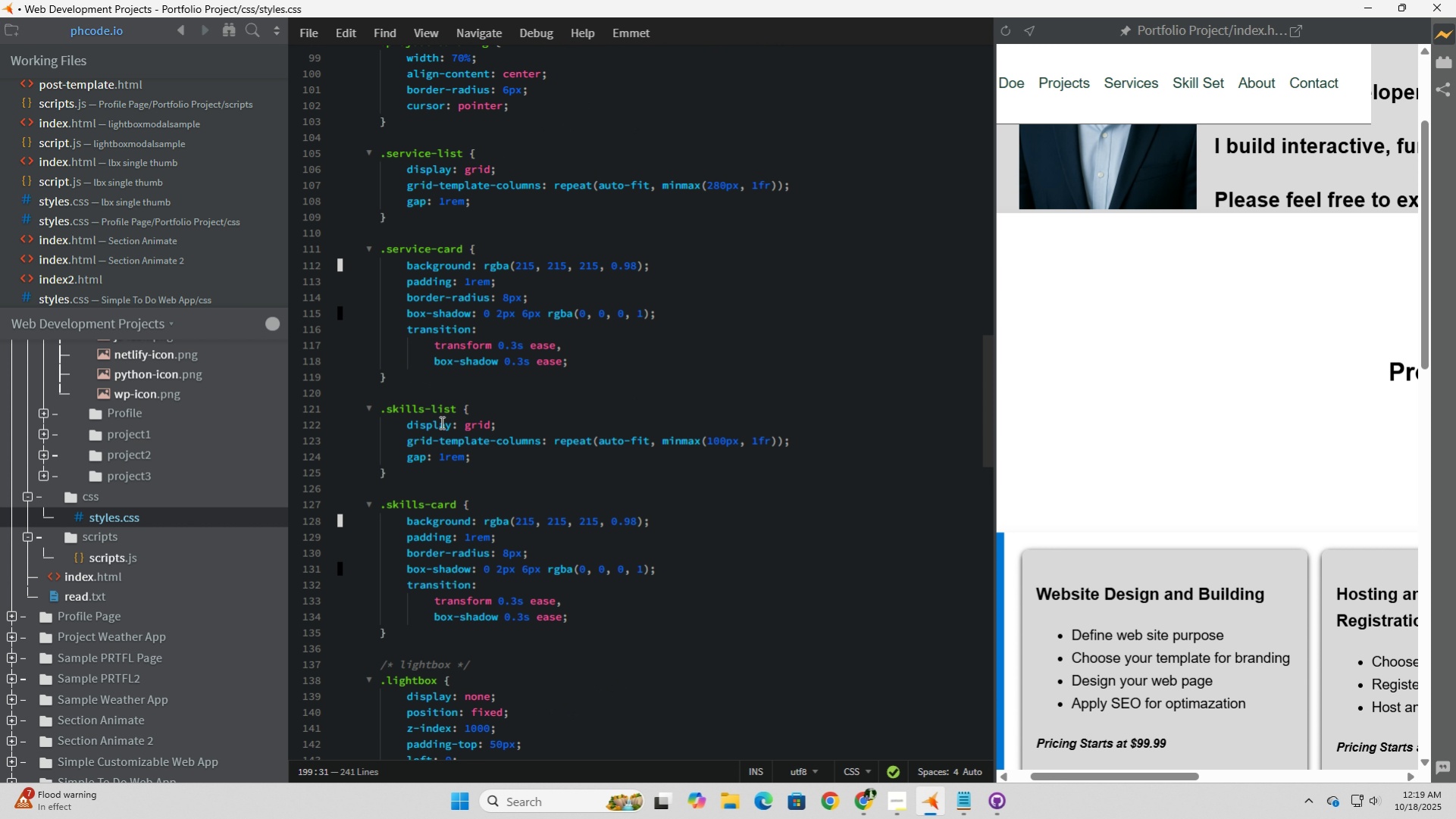 
scroll: coordinate [1221, 517], scroll_direction: down, amount: 6.0
 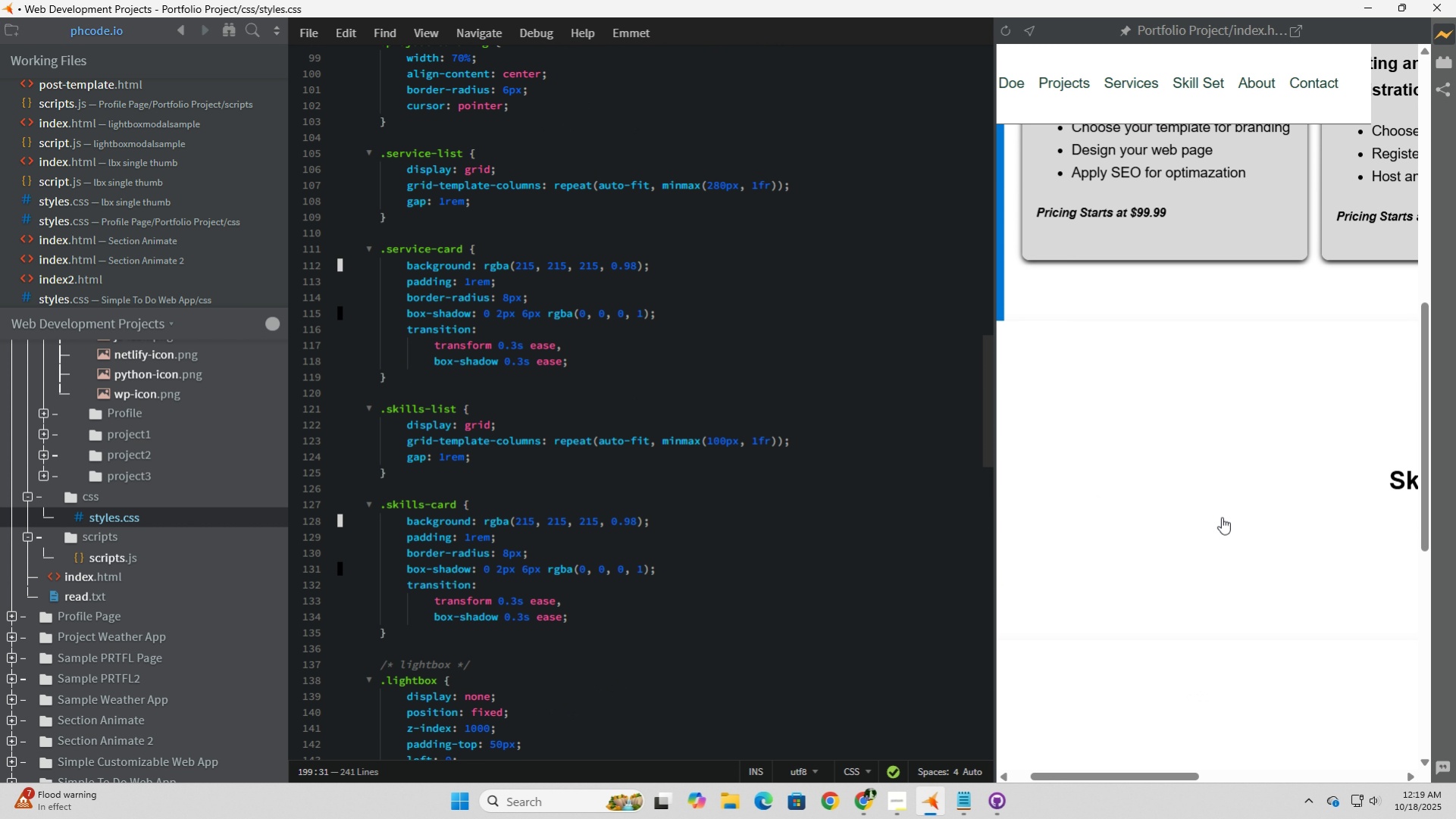 
scroll: coordinate [1221, 517], scroll_direction: up, amount: 3.0
 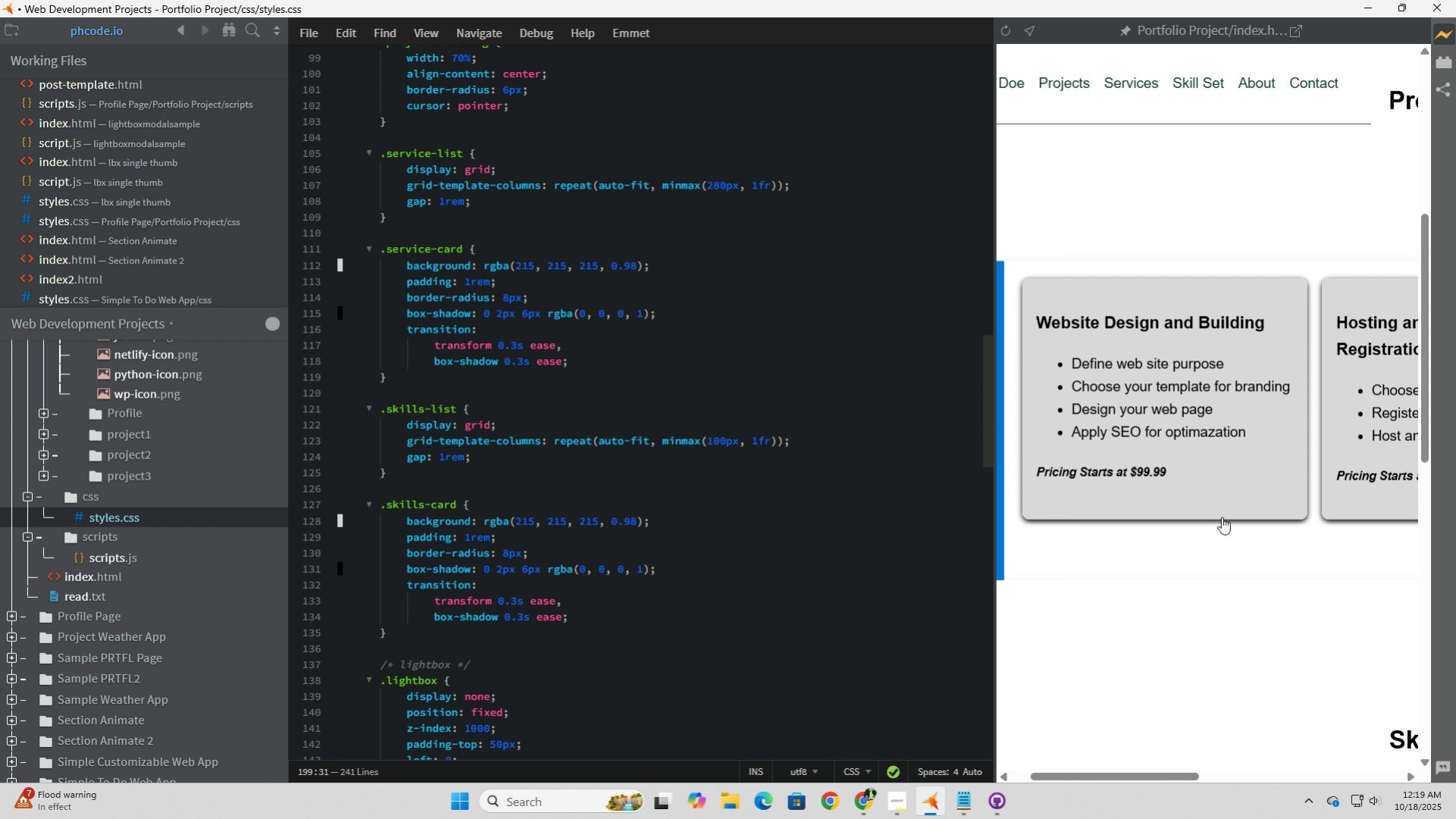 
scroll: coordinate [1221, 517], scroll_direction: down, amount: 3.0
 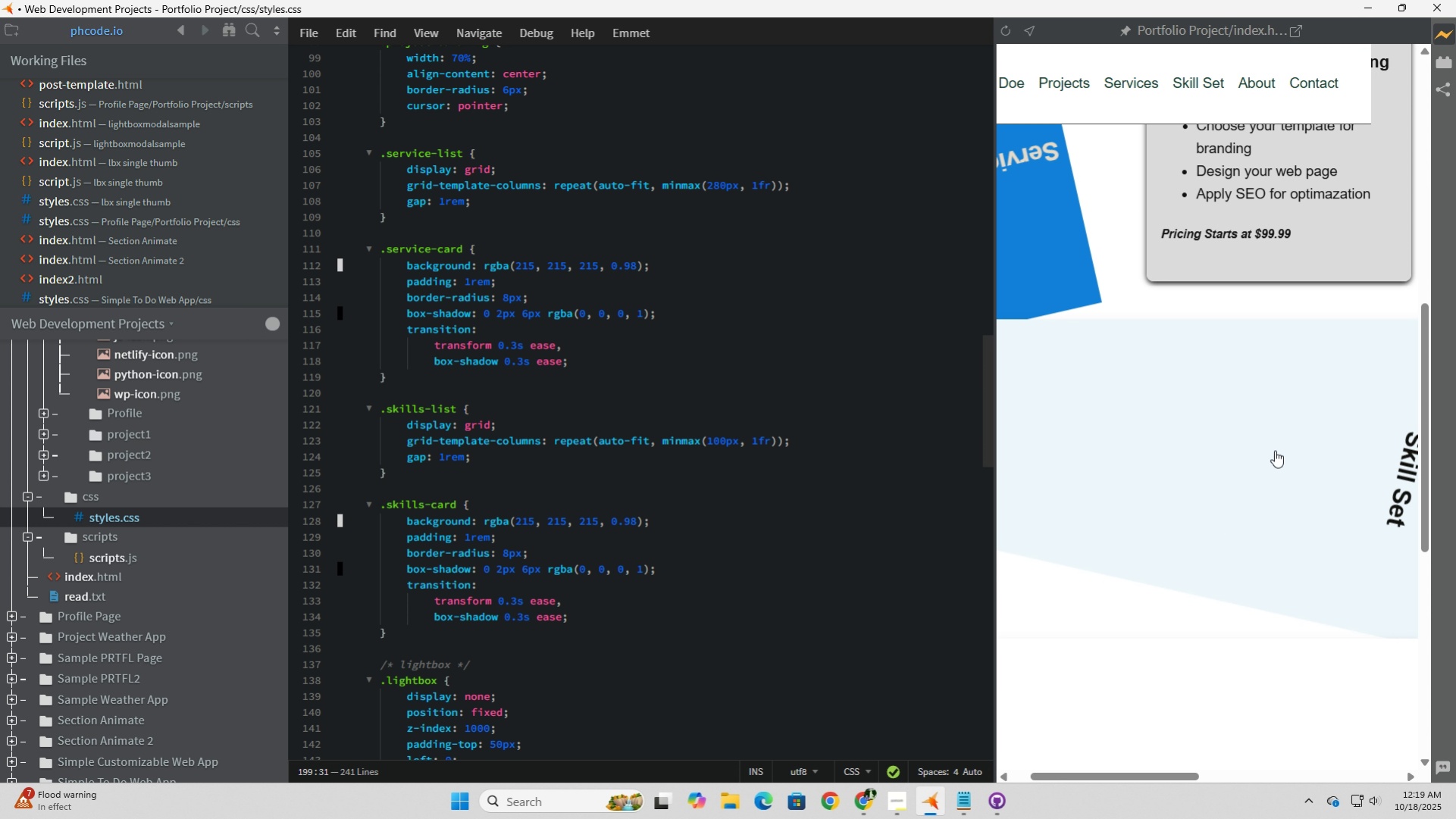 
left_click([1274, 450])
 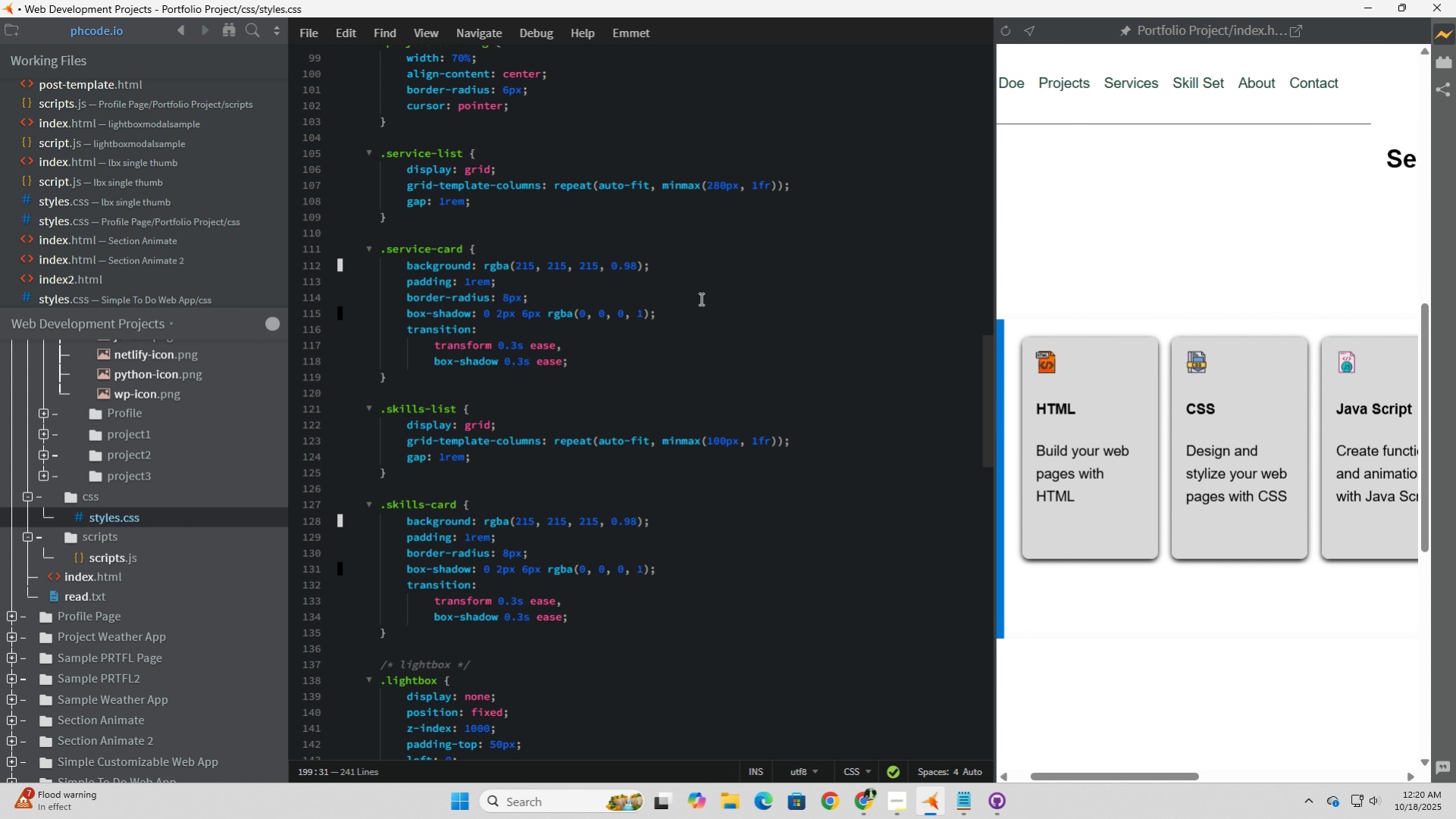 
left_click_drag(start_coordinate=[717, 439], to_coordinate=[707, 439])
 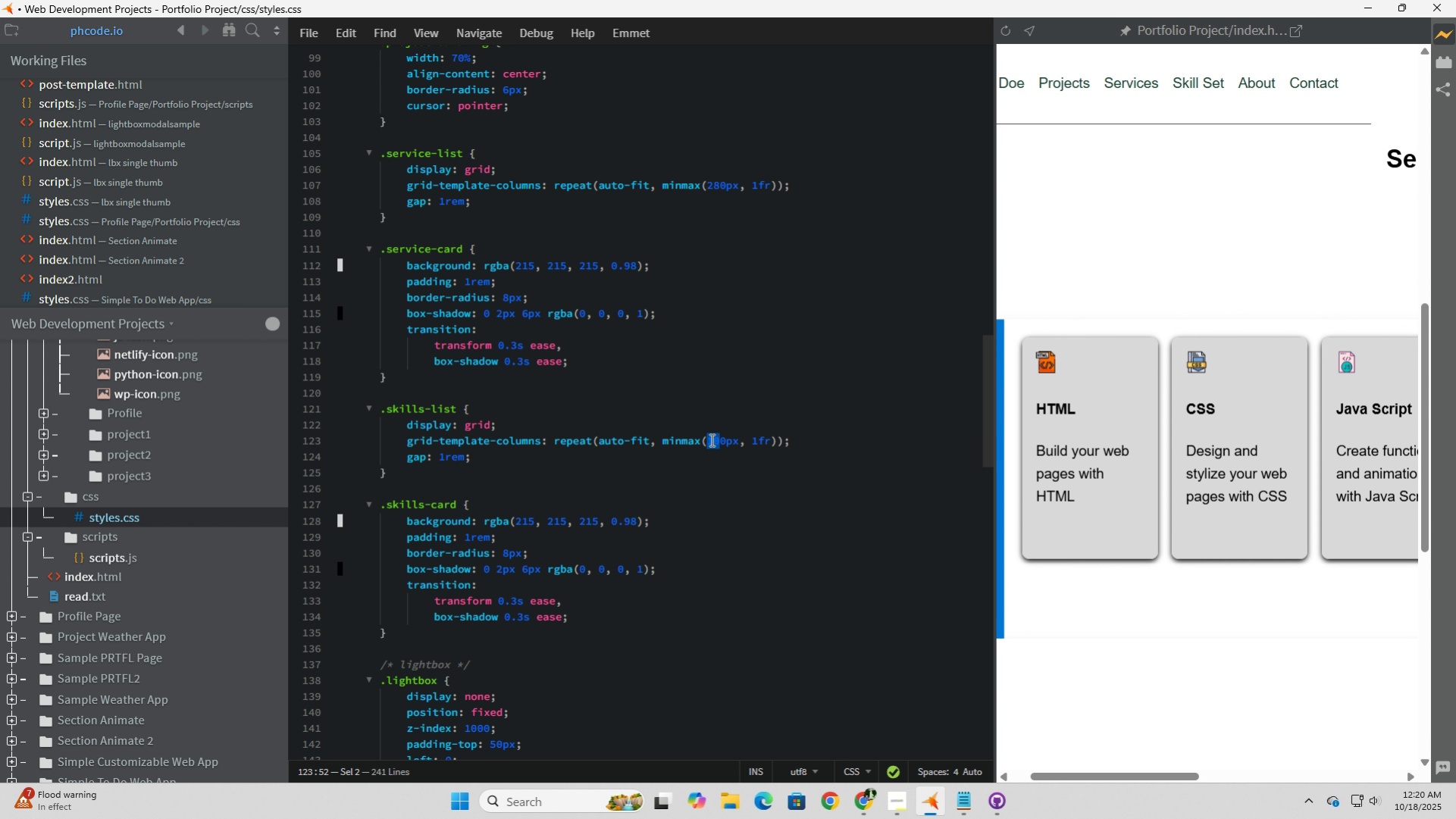 
left_click([710, 439])
 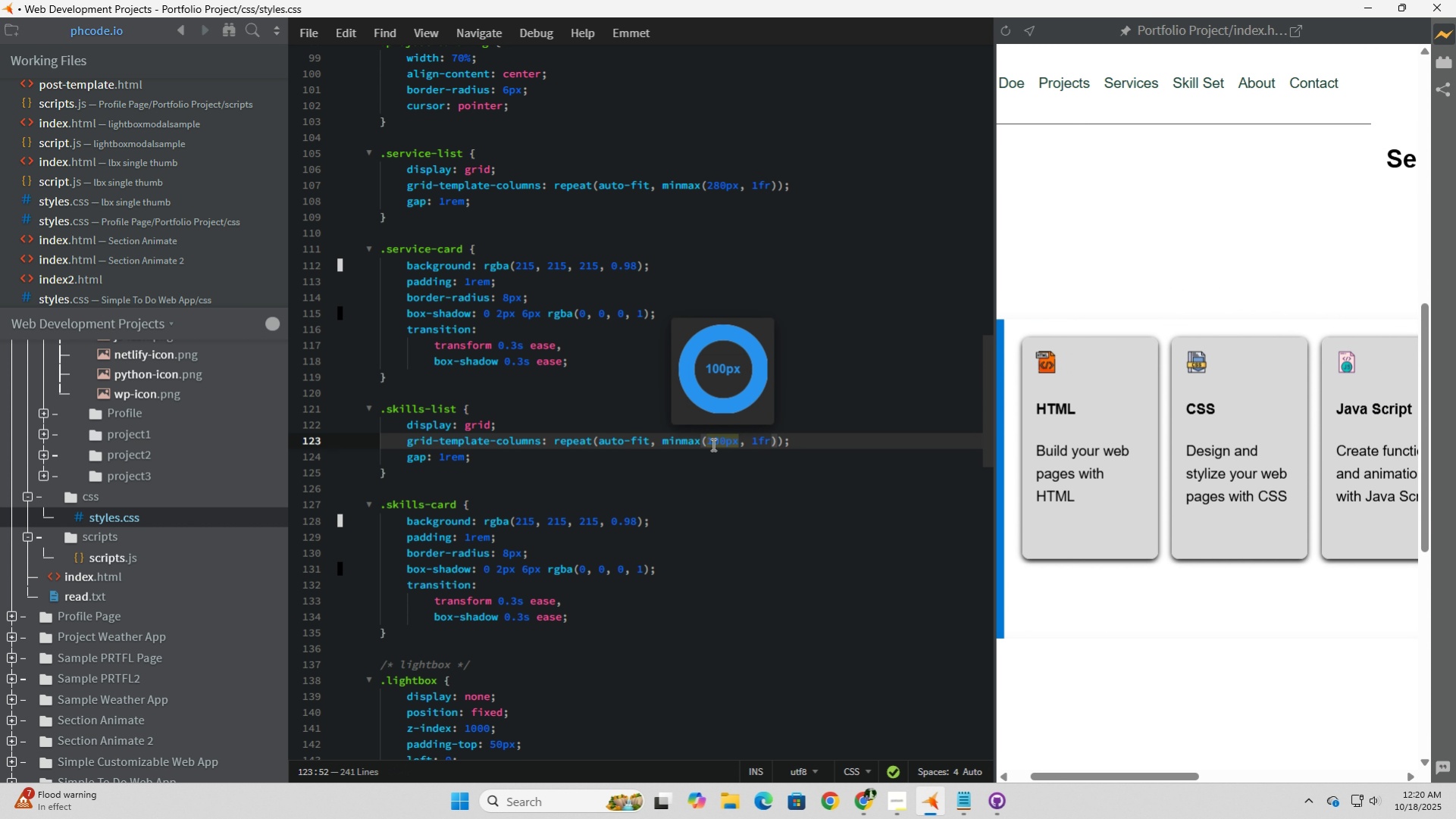 
left_click_drag(start_coordinate=[712, 444], to_coordinate=[706, 442])
 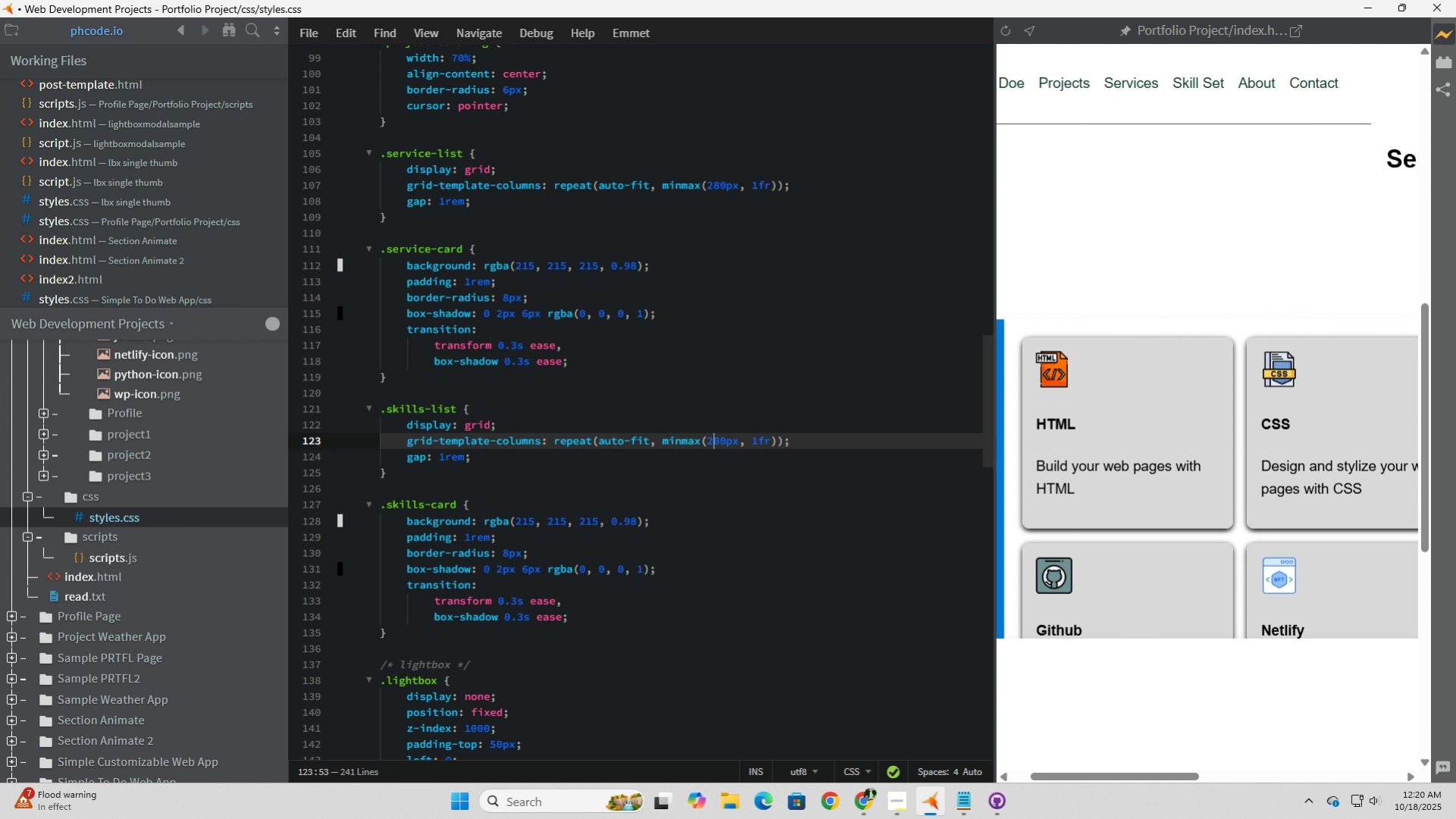 
key(Numpad2)
 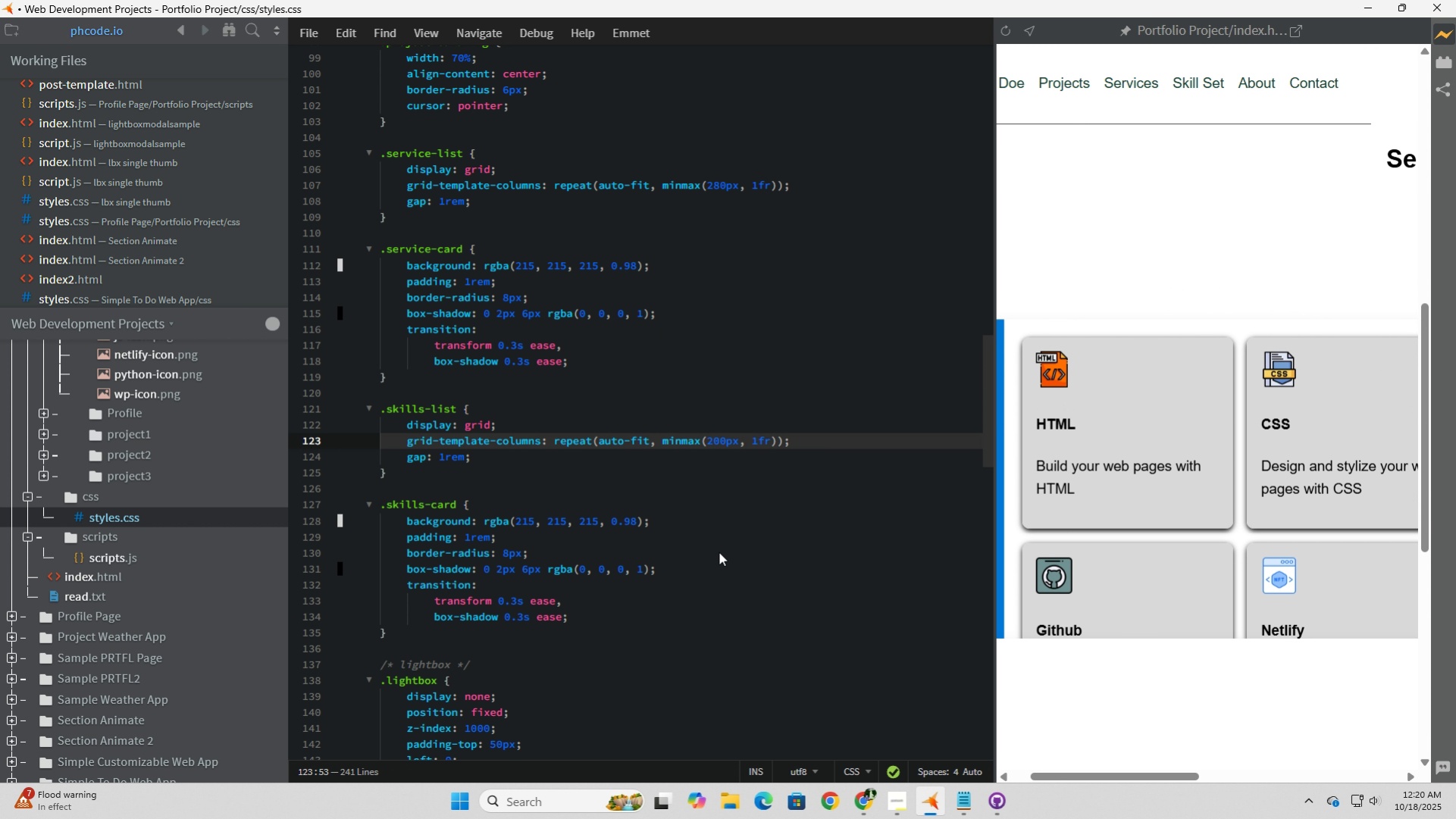 
key(Backspace)
 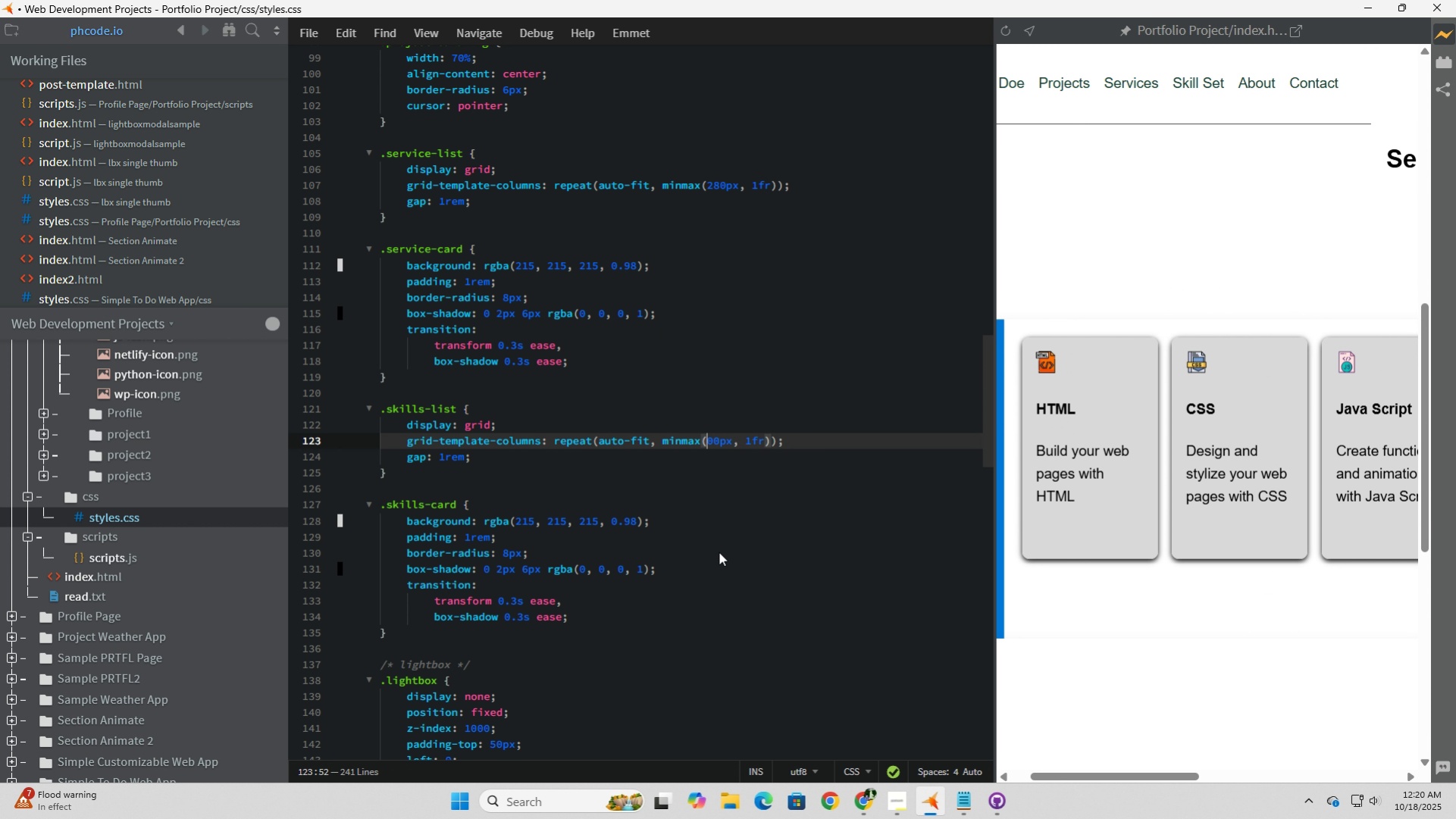 
key(Numpad1)
 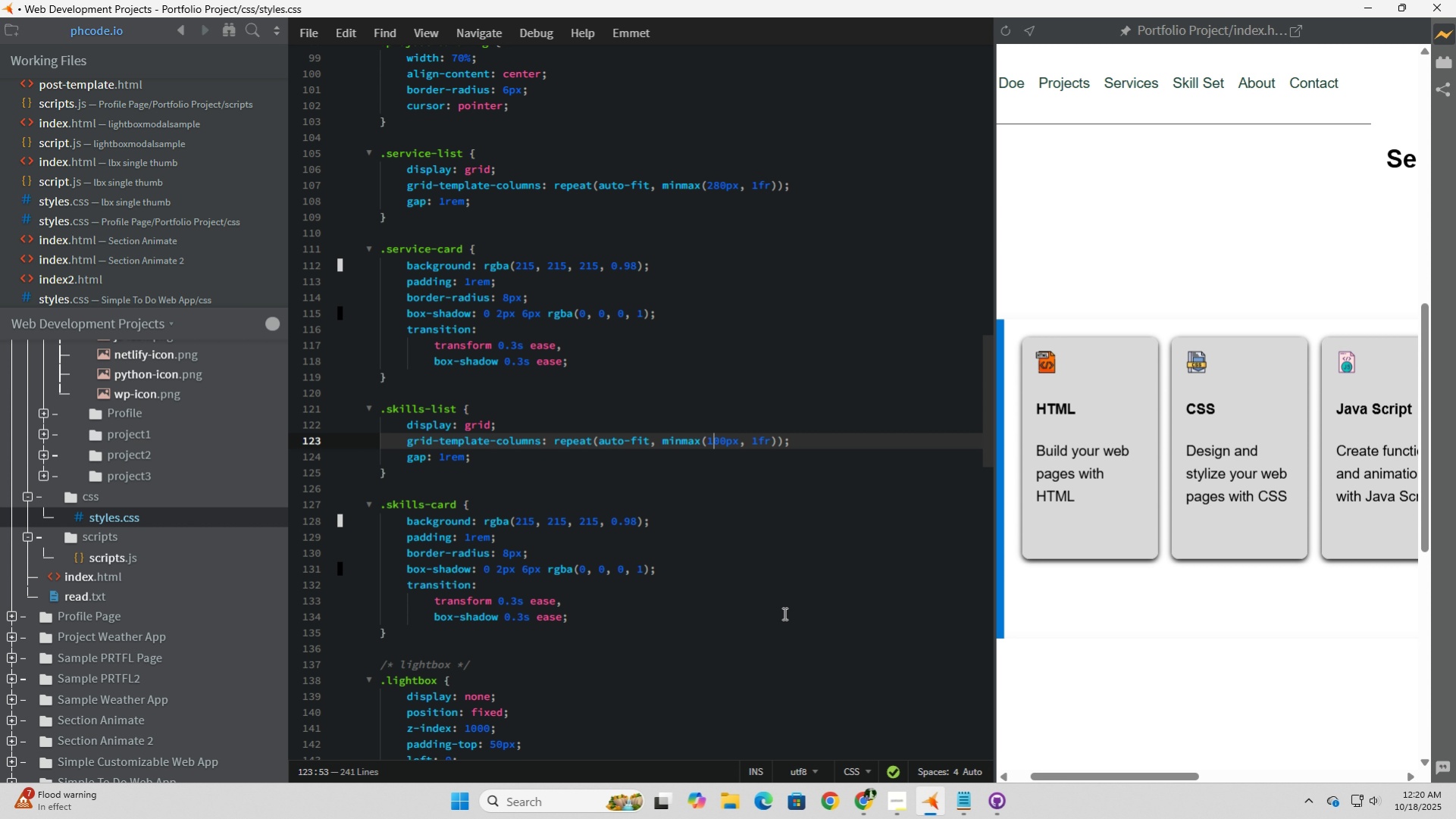 
left_click([738, 495])
 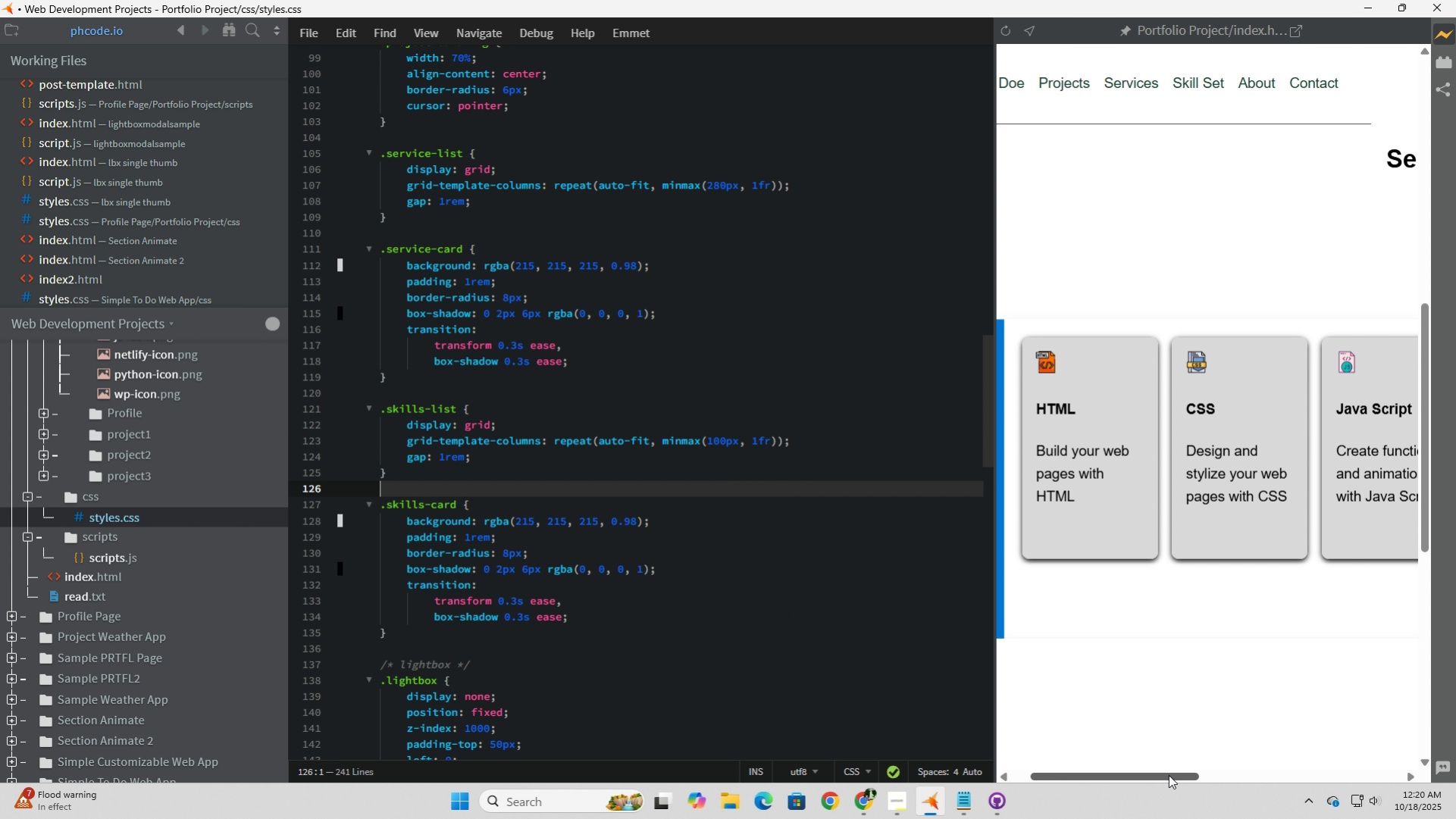 
left_click_drag(start_coordinate=[1170, 774], to_coordinate=[1111, 752])
 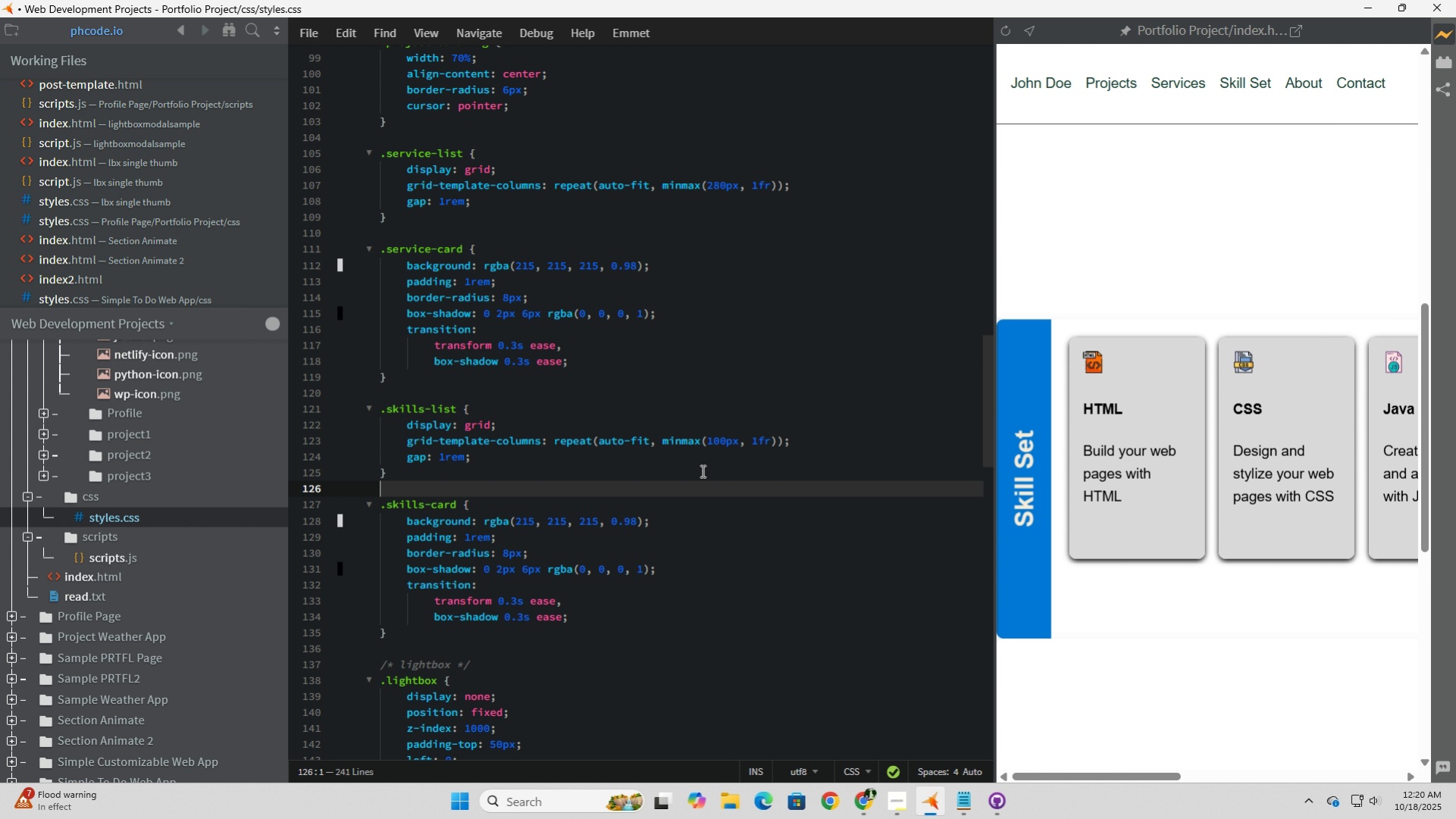 
left_click([701, 470])
 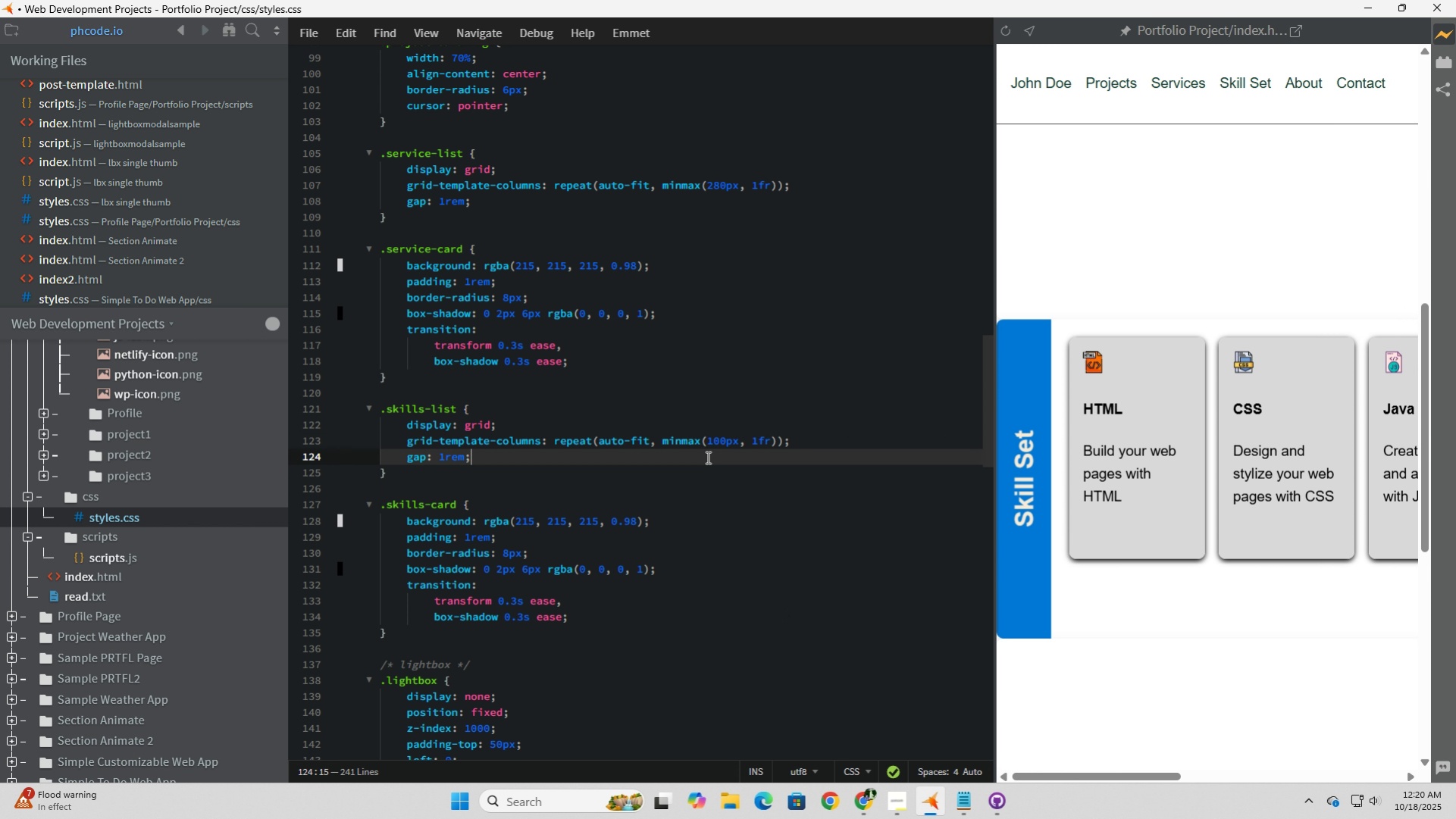 
left_click([706, 457])
 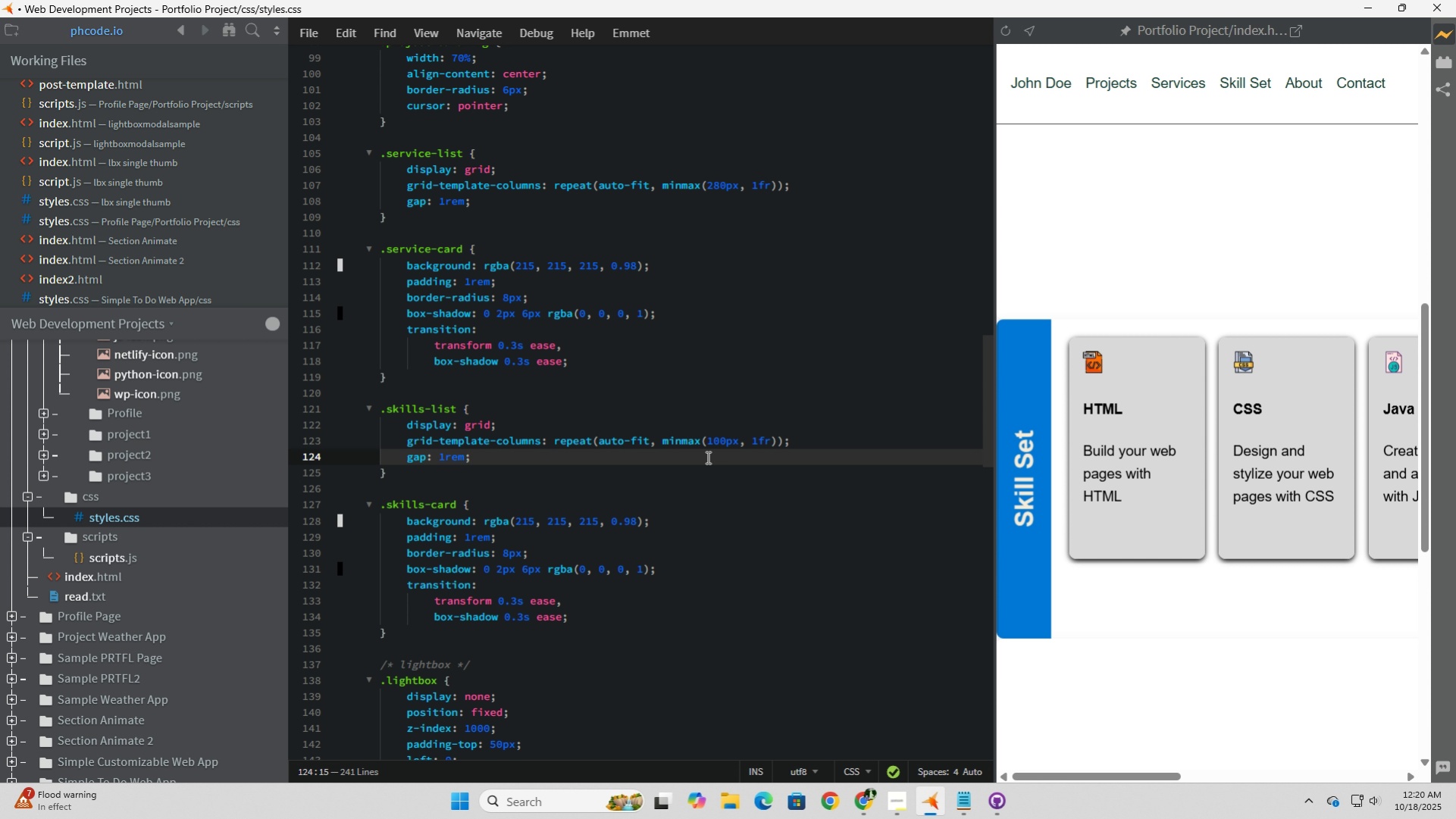 
left_click([706, 457])
 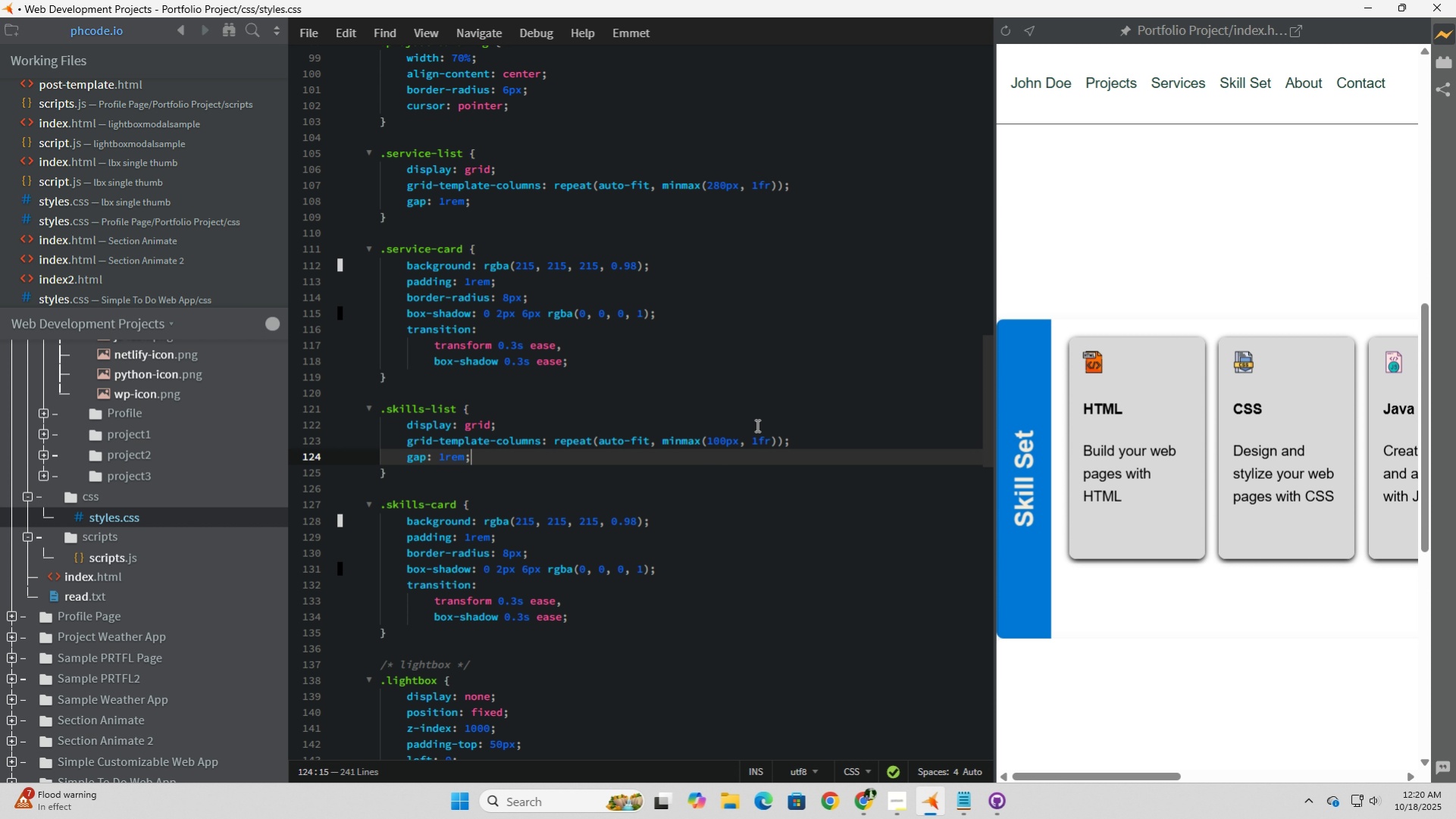 
left_click([763, 445])
 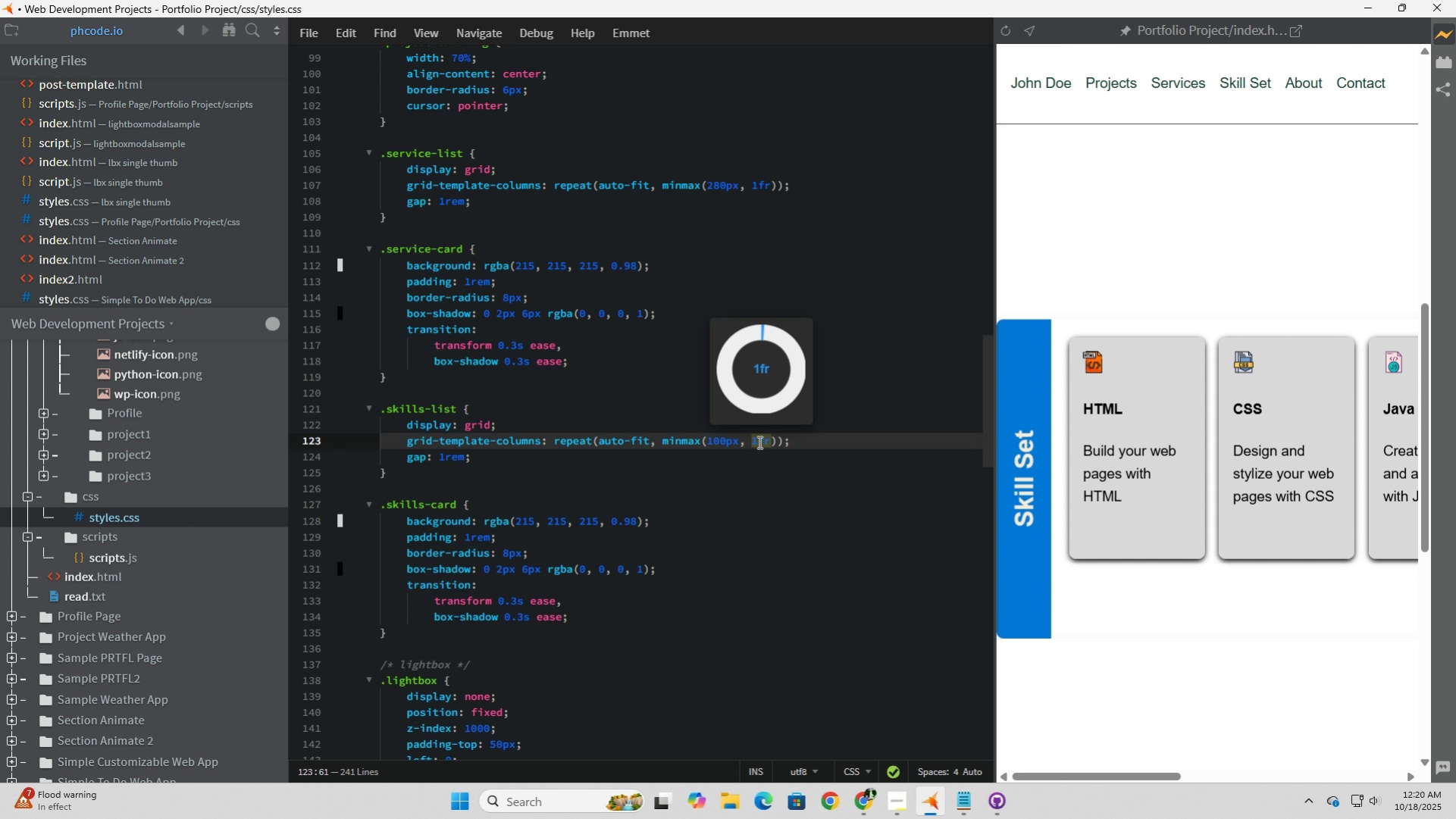 
left_click_drag(start_coordinate=[758, 442], to_coordinate=[753, 441])
 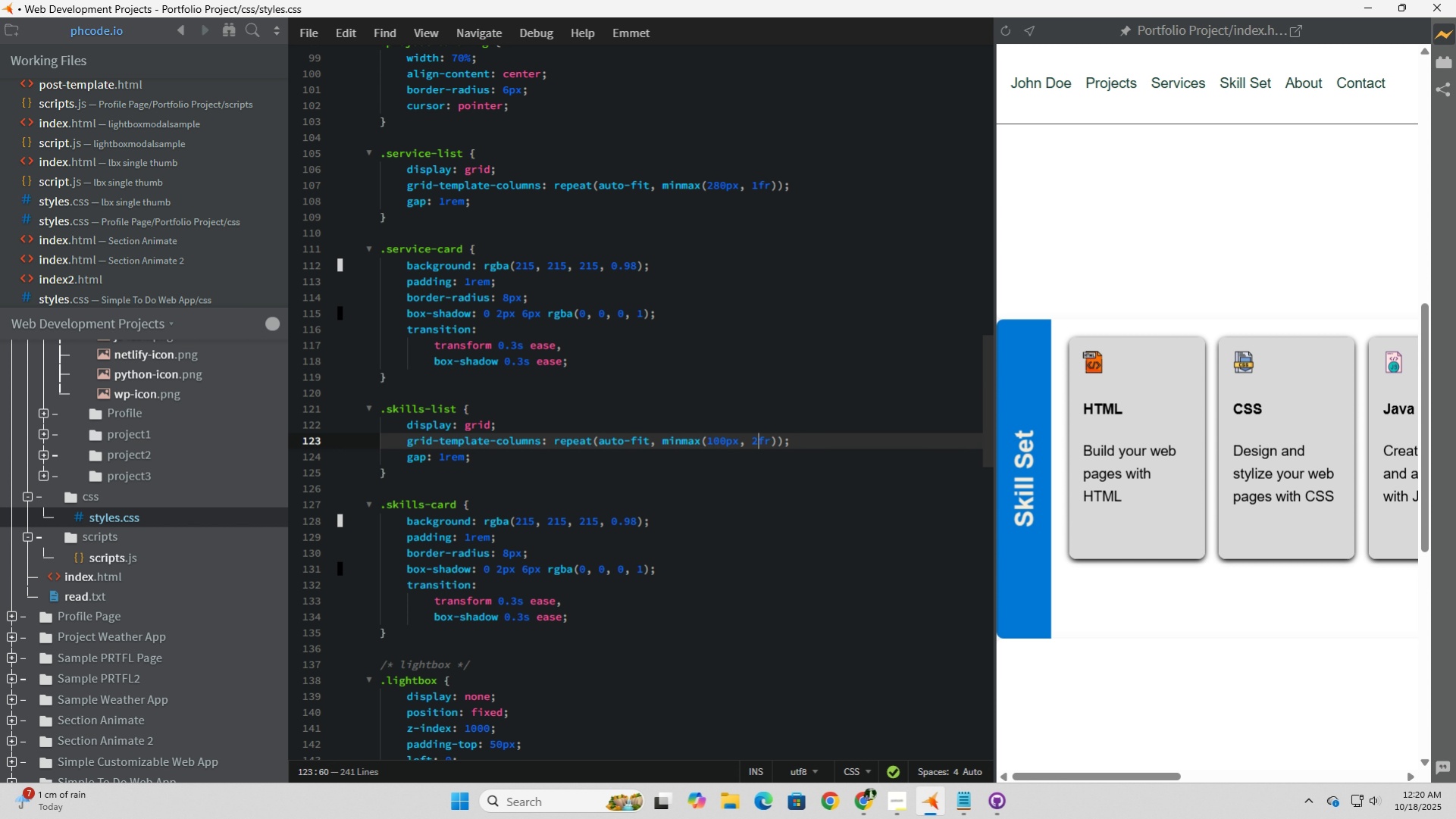 
key(Numpad2)
 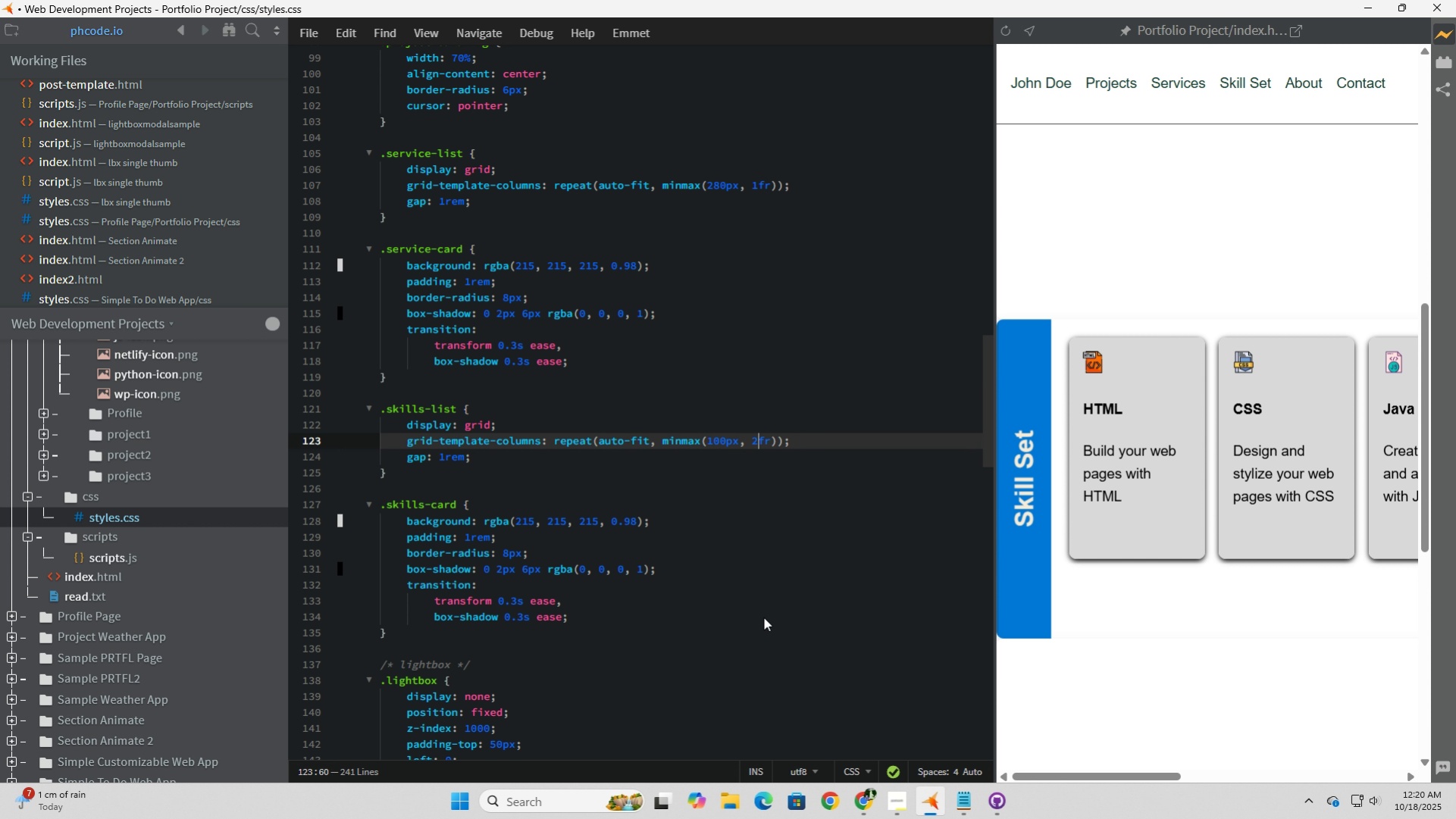 
key(Backspace)
 